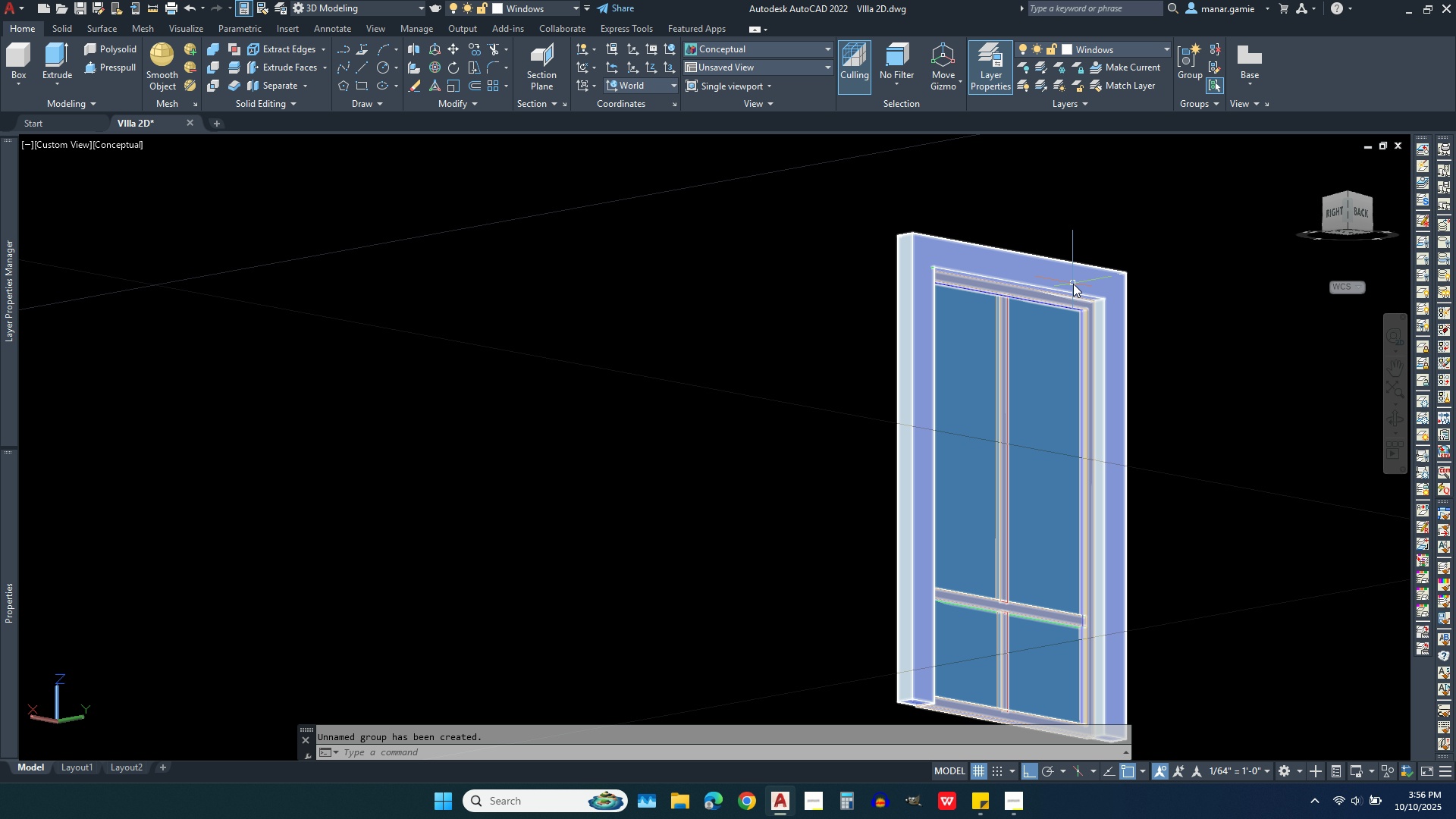 
left_click([1073, 284])
 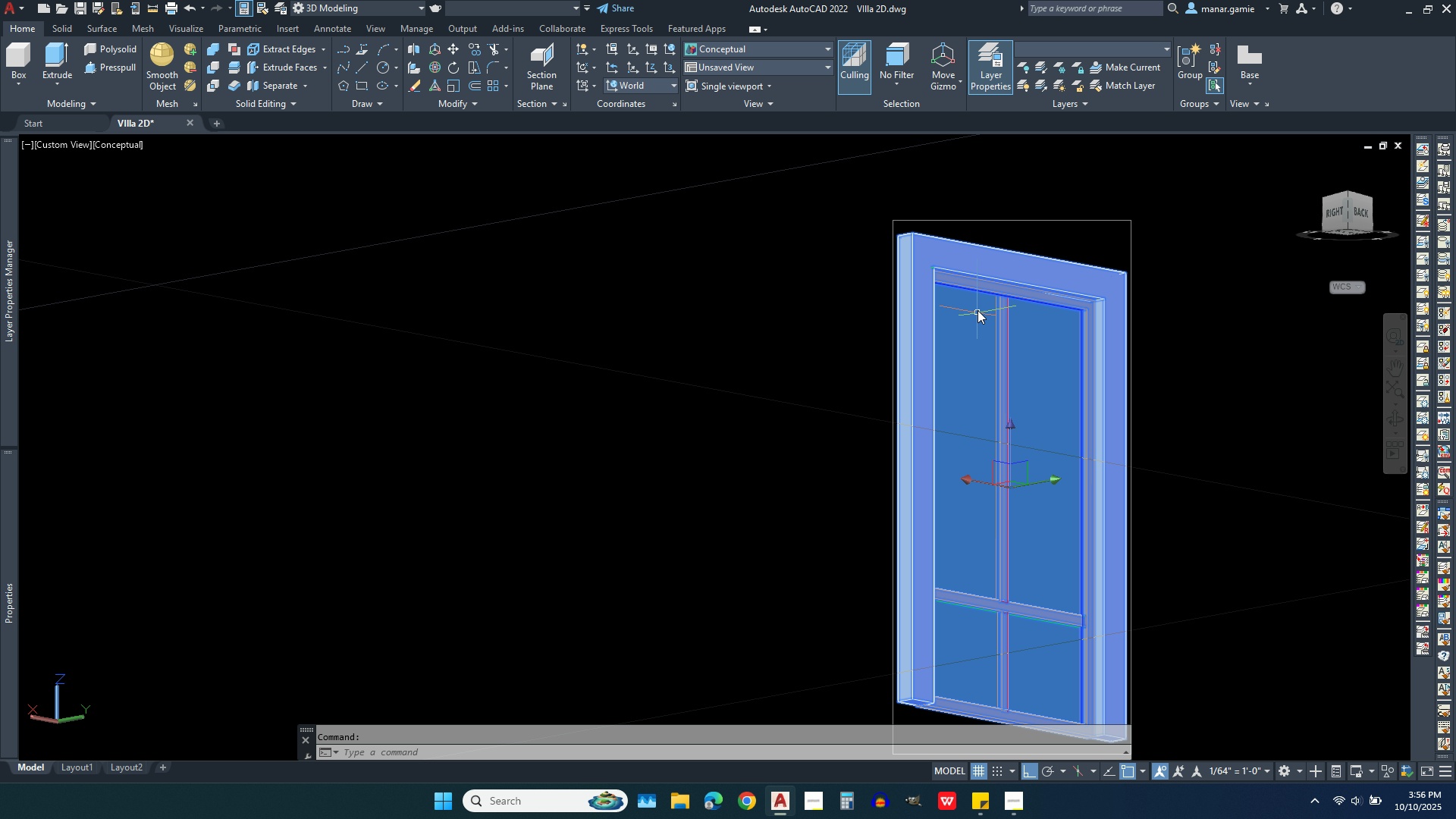 
scroll: coordinate [977, 308], scroll_direction: down, amount: 2.0
 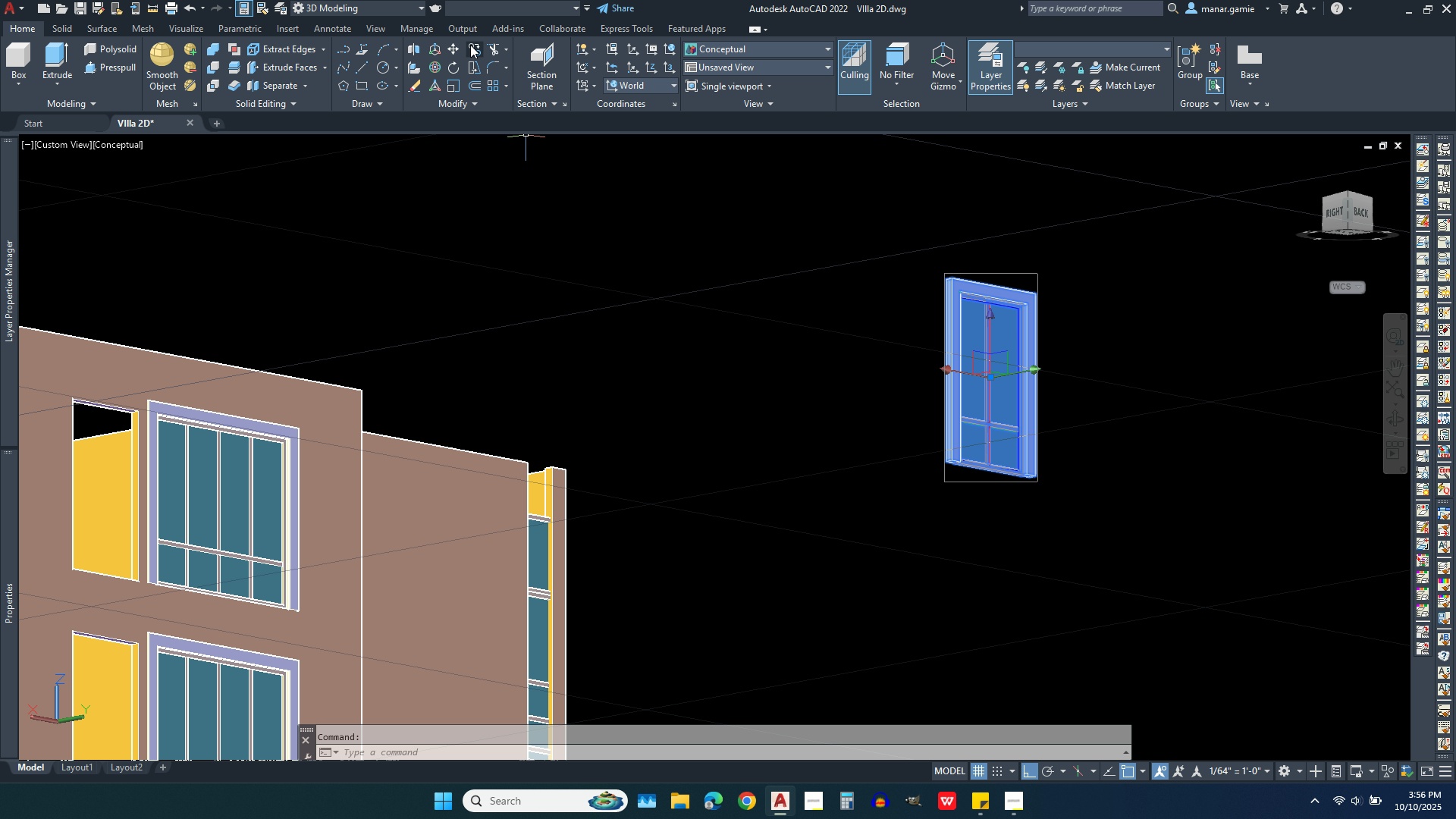 
left_click([475, 47])
 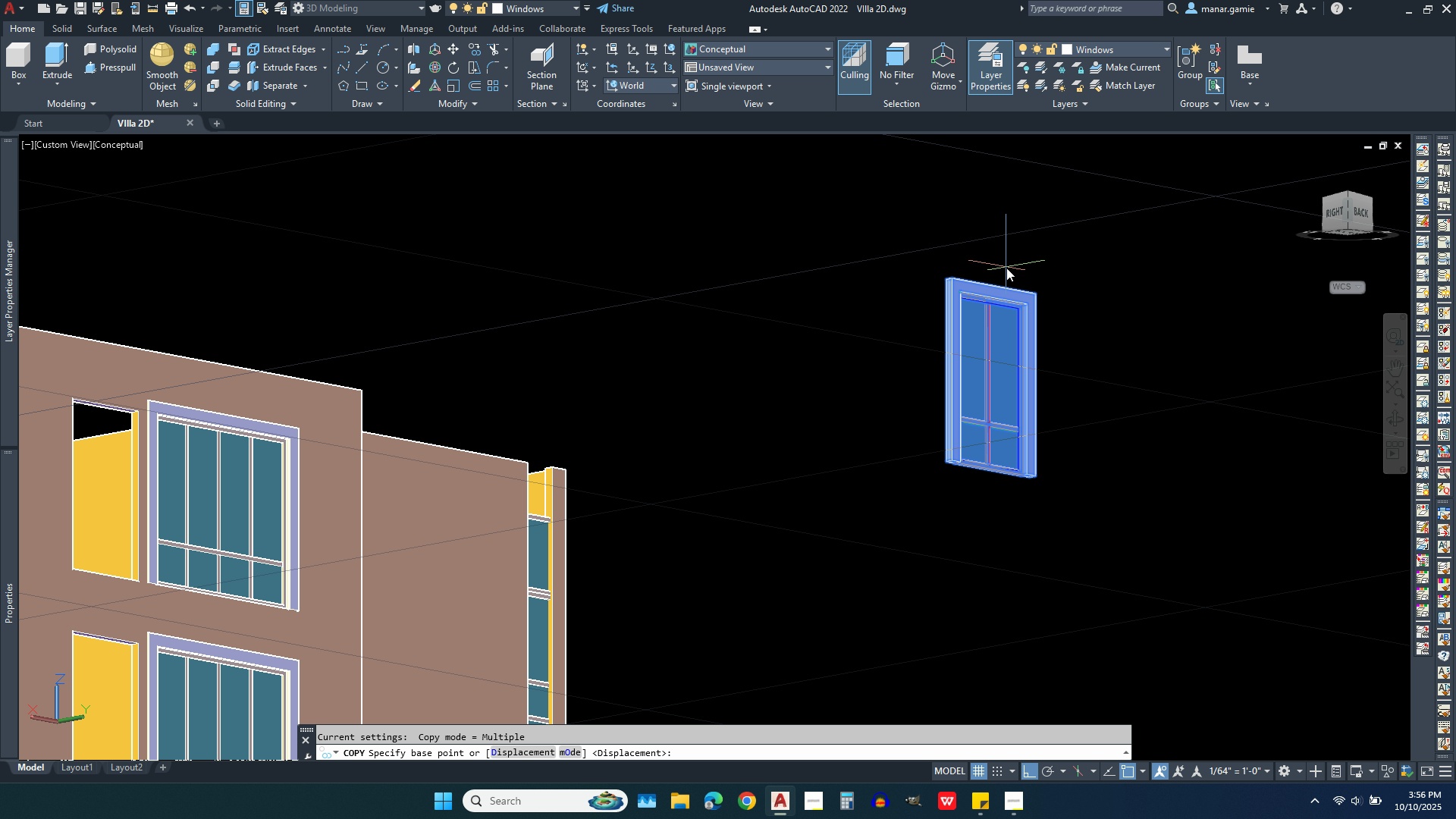 
scroll: coordinate [1065, 424], scroll_direction: up, amount: 11.0
 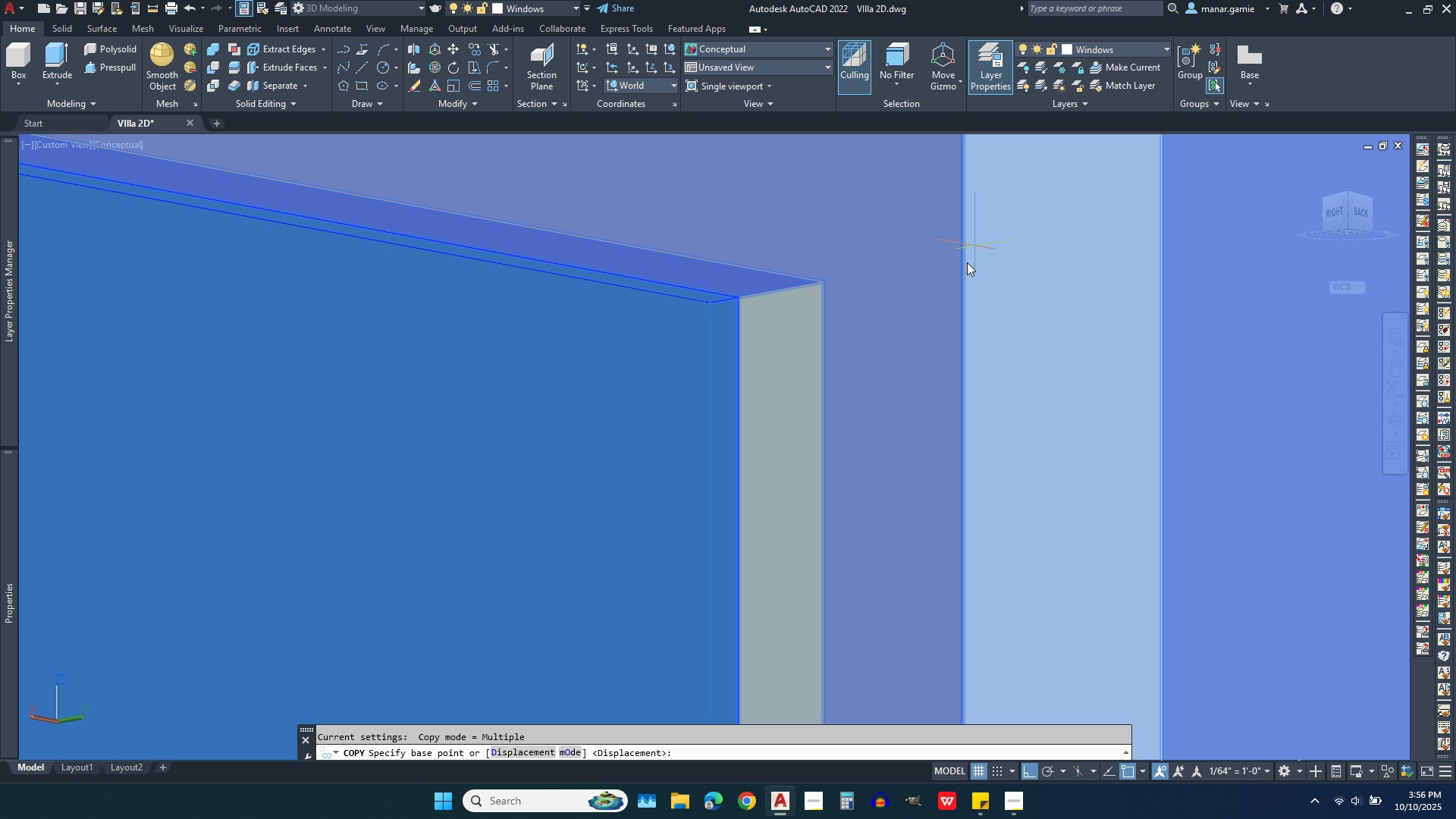 
scroll: coordinate [914, 358], scroll_direction: down, amount: 3.0
 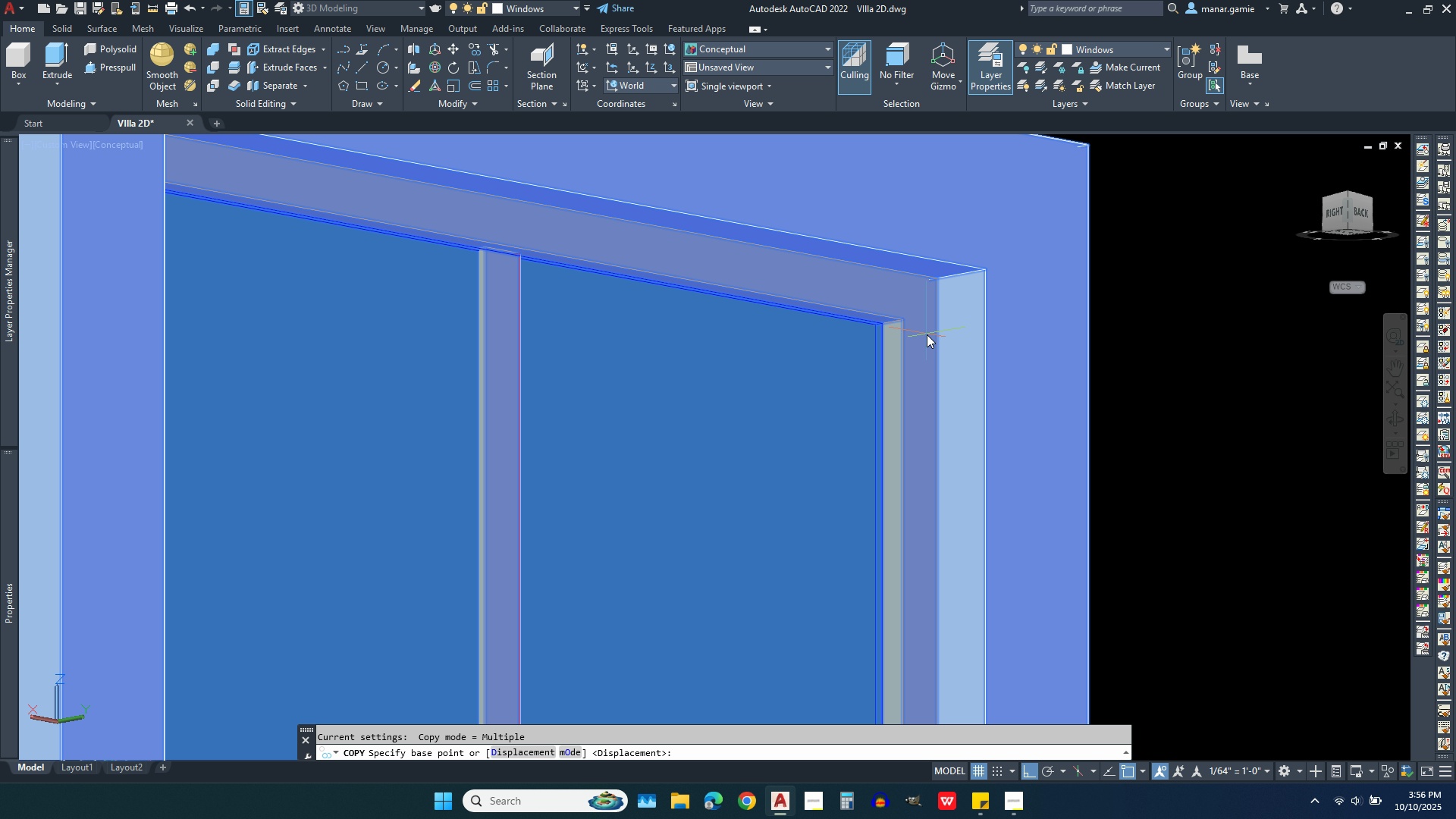 
scroll: coordinate [927, 331], scroll_direction: up, amount: 3.0
 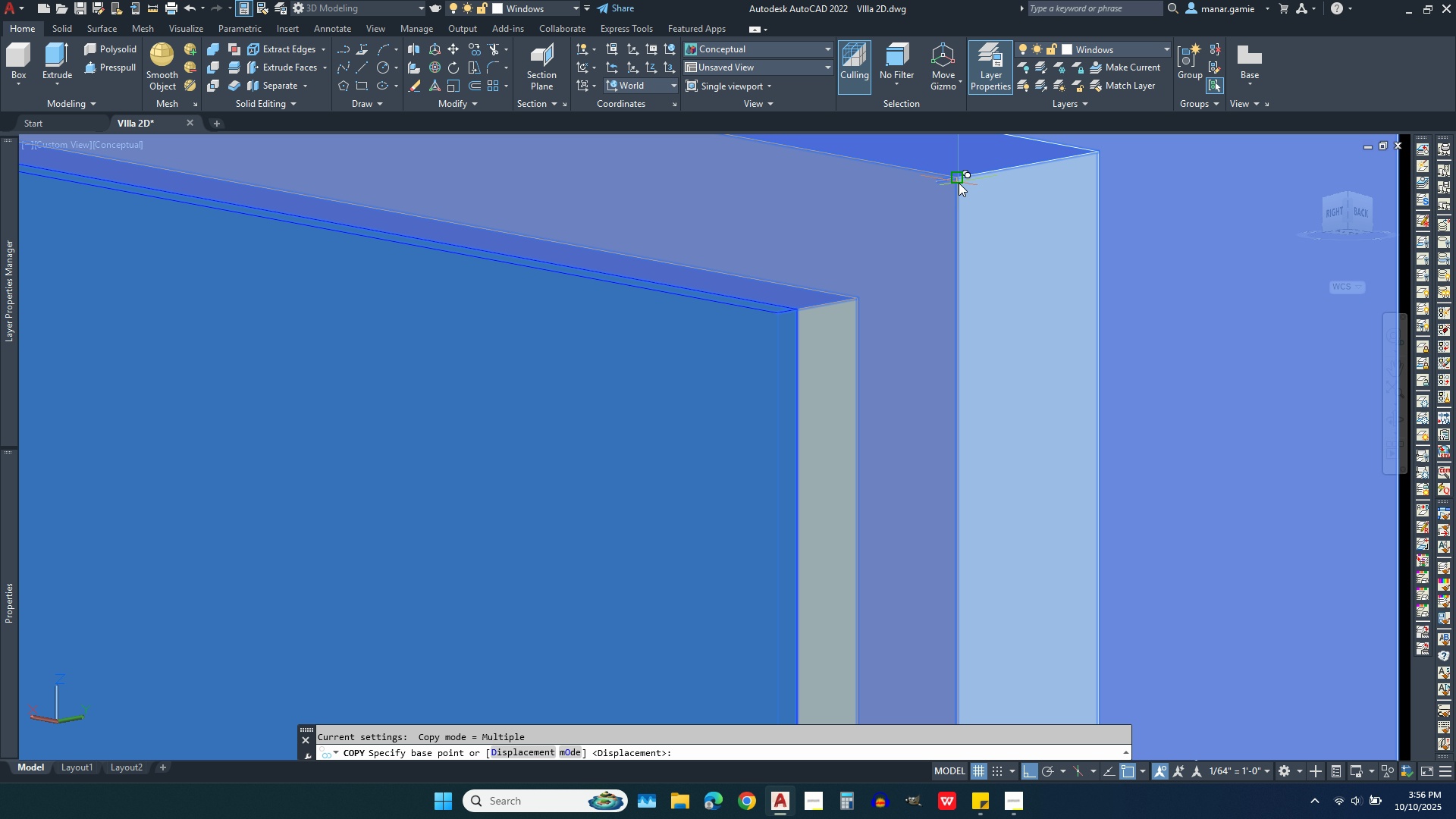 
left_click([959, 183])
 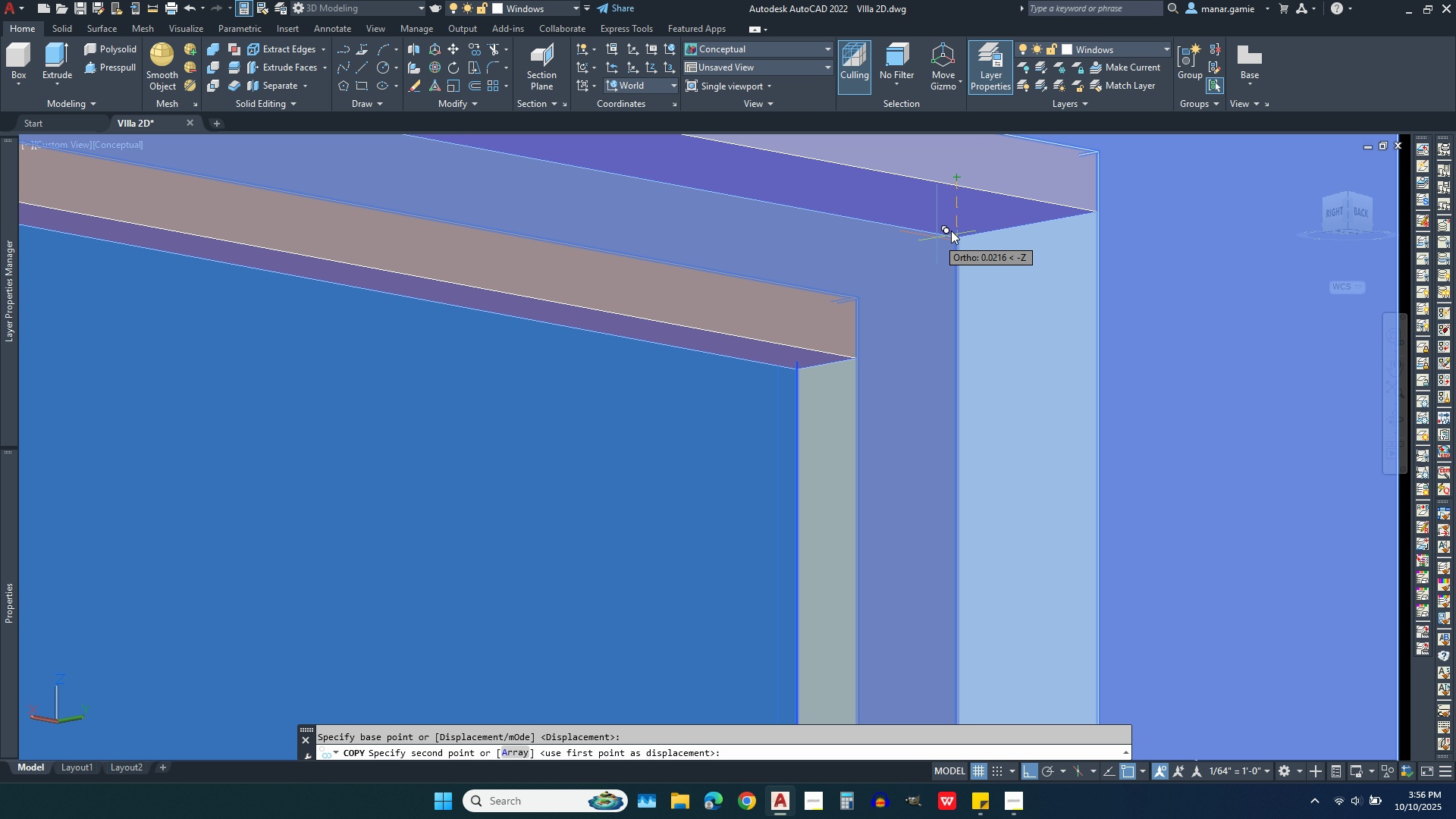 
scroll: coordinate [964, 305], scroll_direction: down, amount: 10.0
 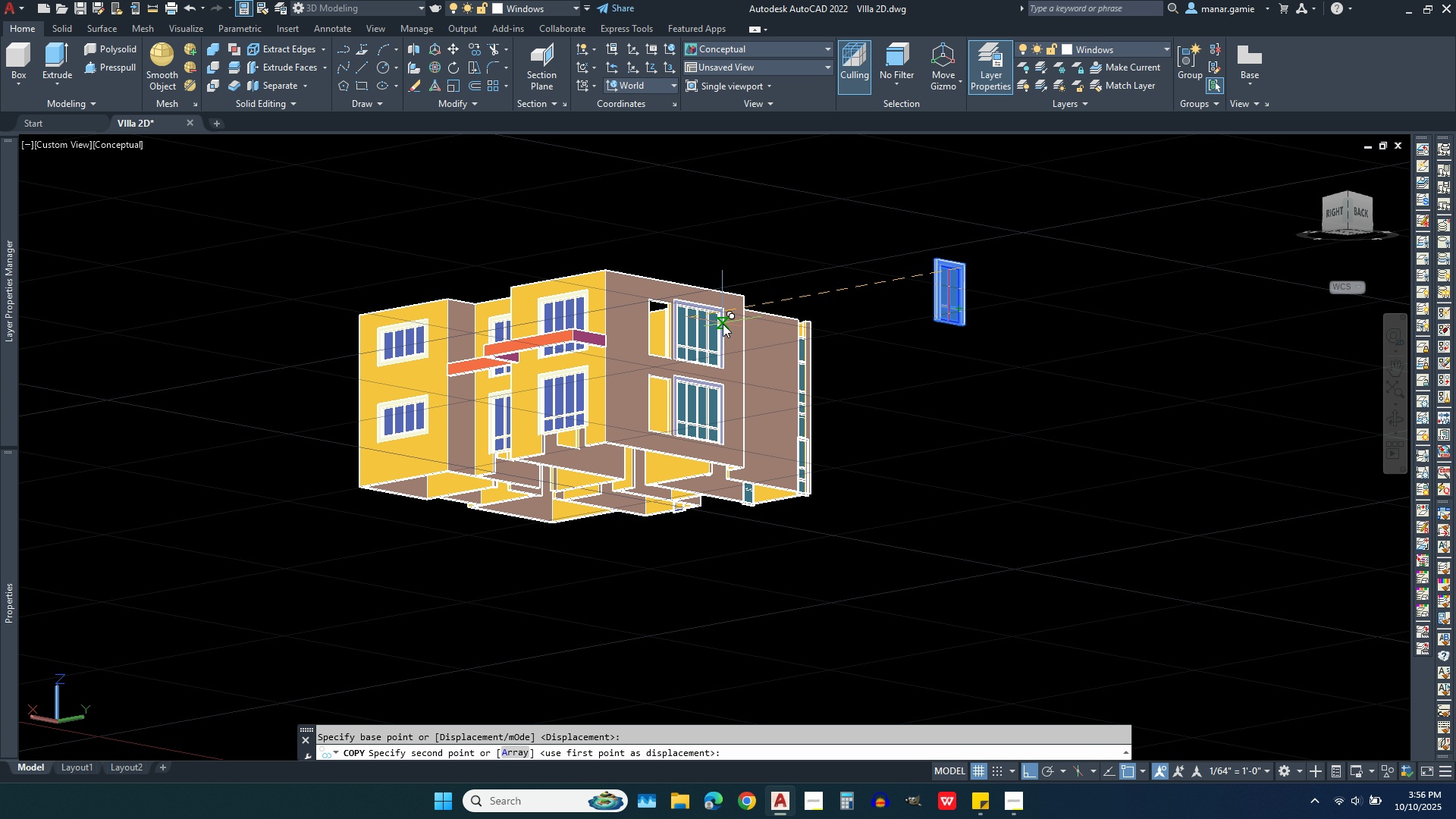 
scroll: coordinate [542, 260], scroll_direction: up, amount: 7.0
 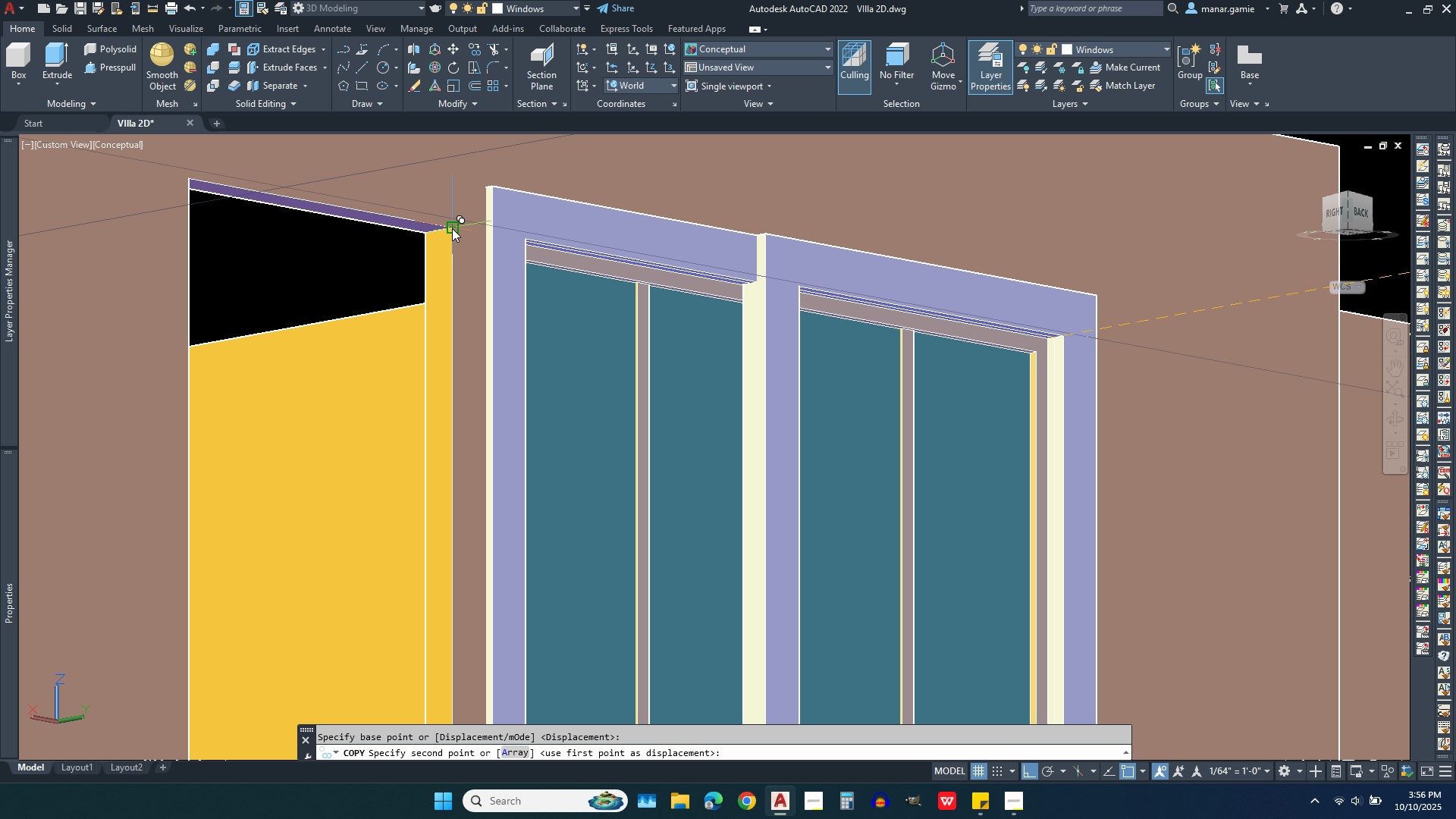 
left_click([452, 228])
 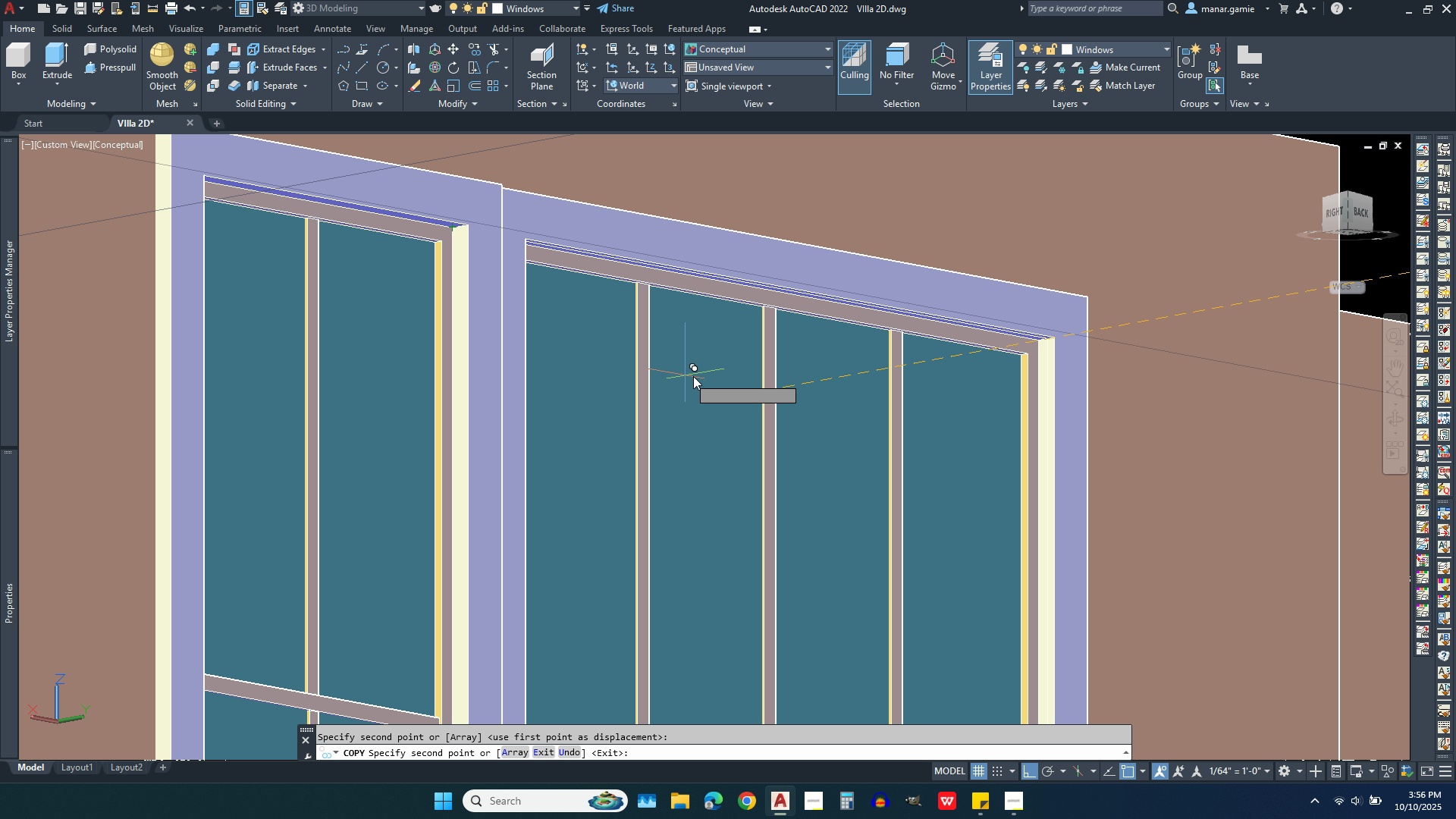 
scroll: coordinate [696, 376], scroll_direction: down, amount: 2.0
 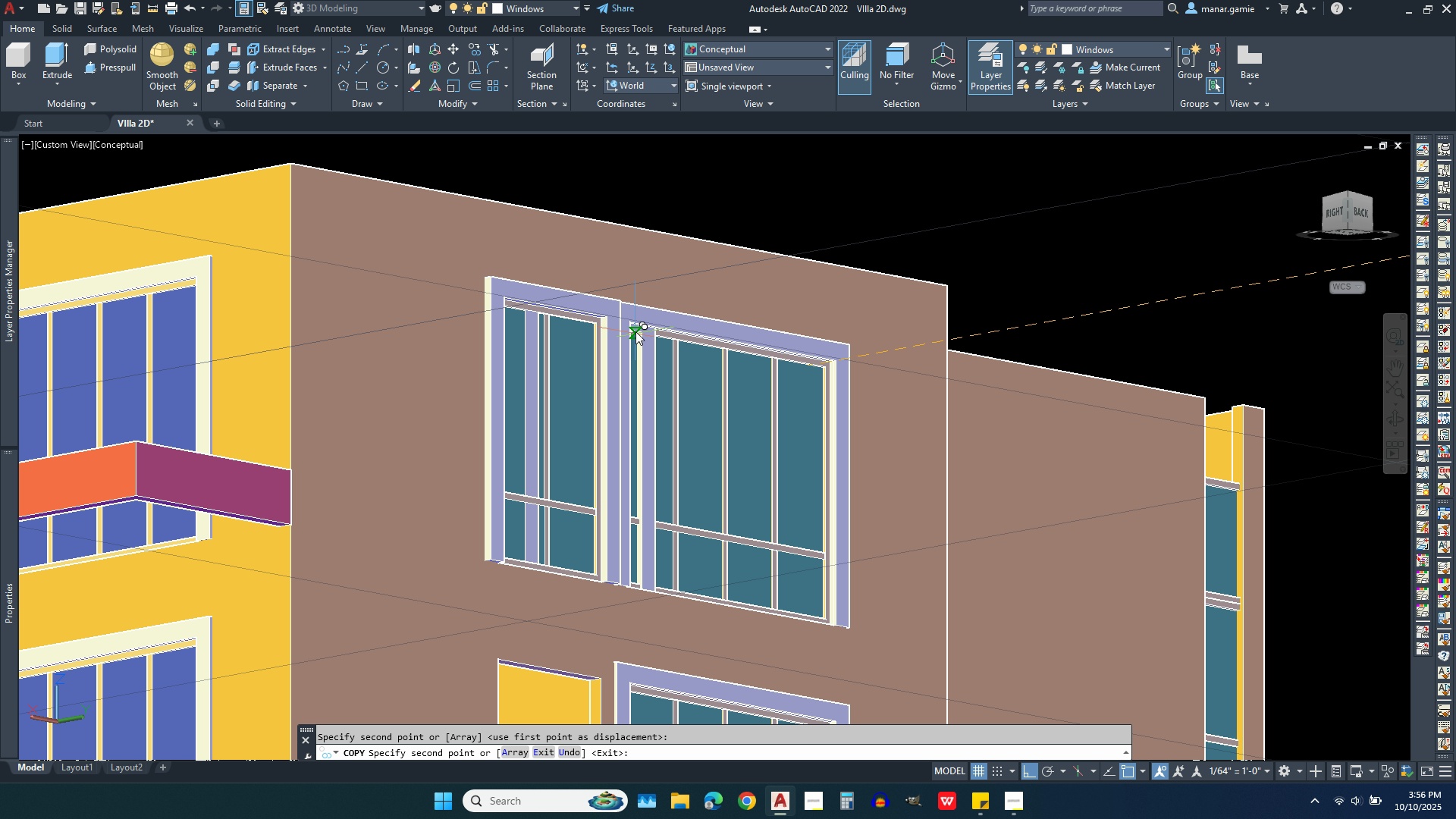 
scroll: coordinate [1198, 430], scroll_direction: up, amount: 9.0
 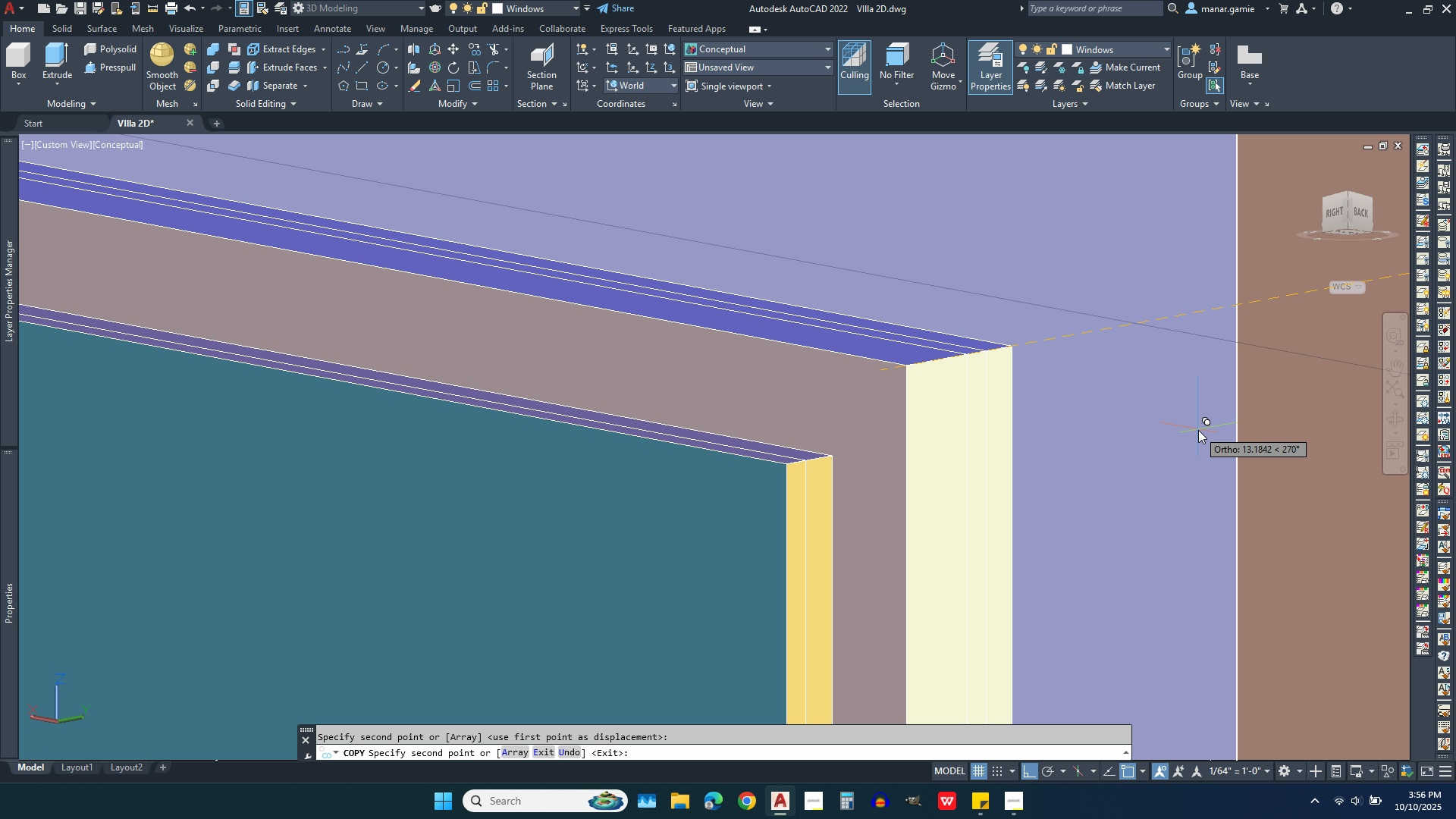 
key(Escape)
 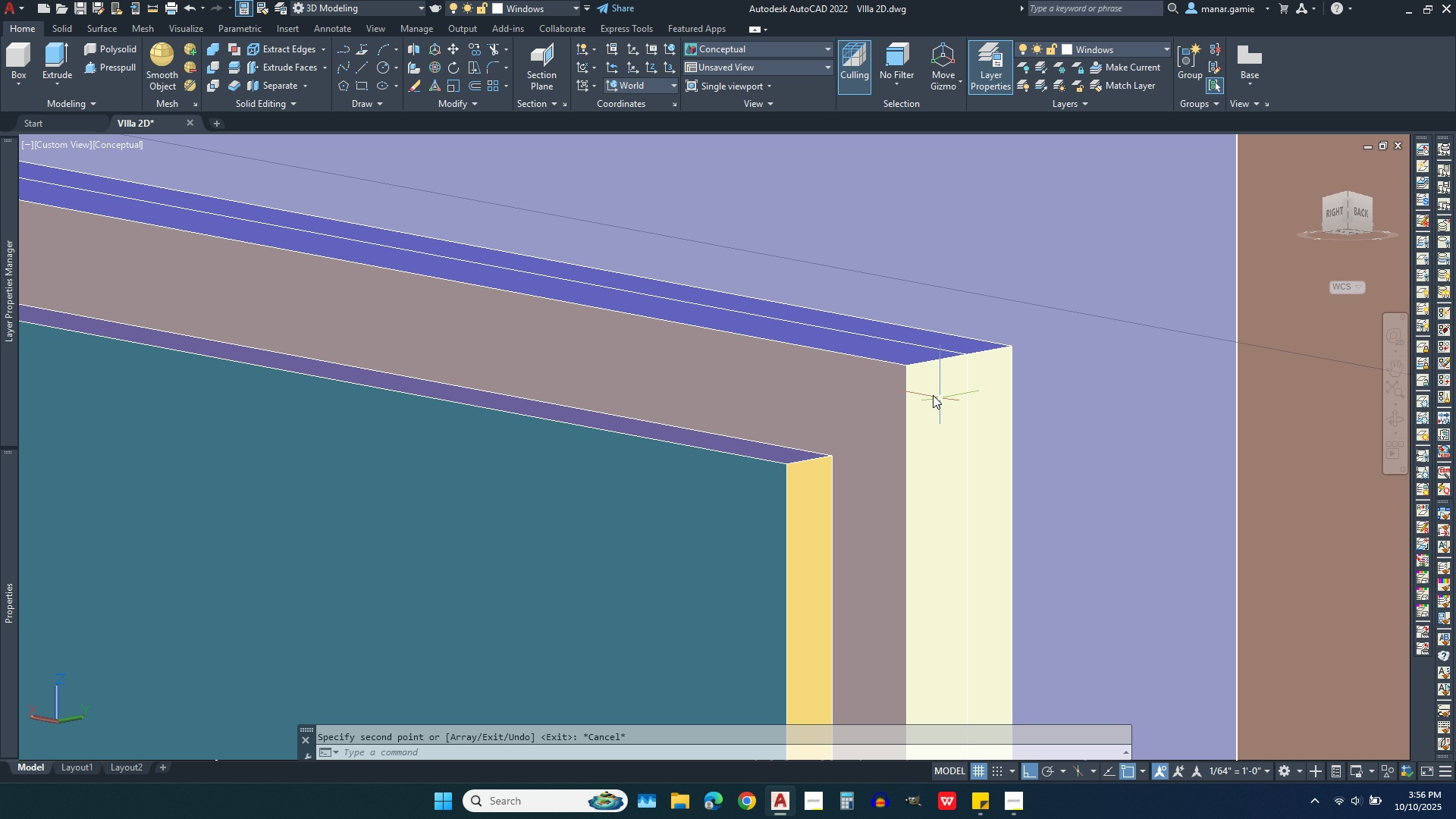 
key(Escape)
 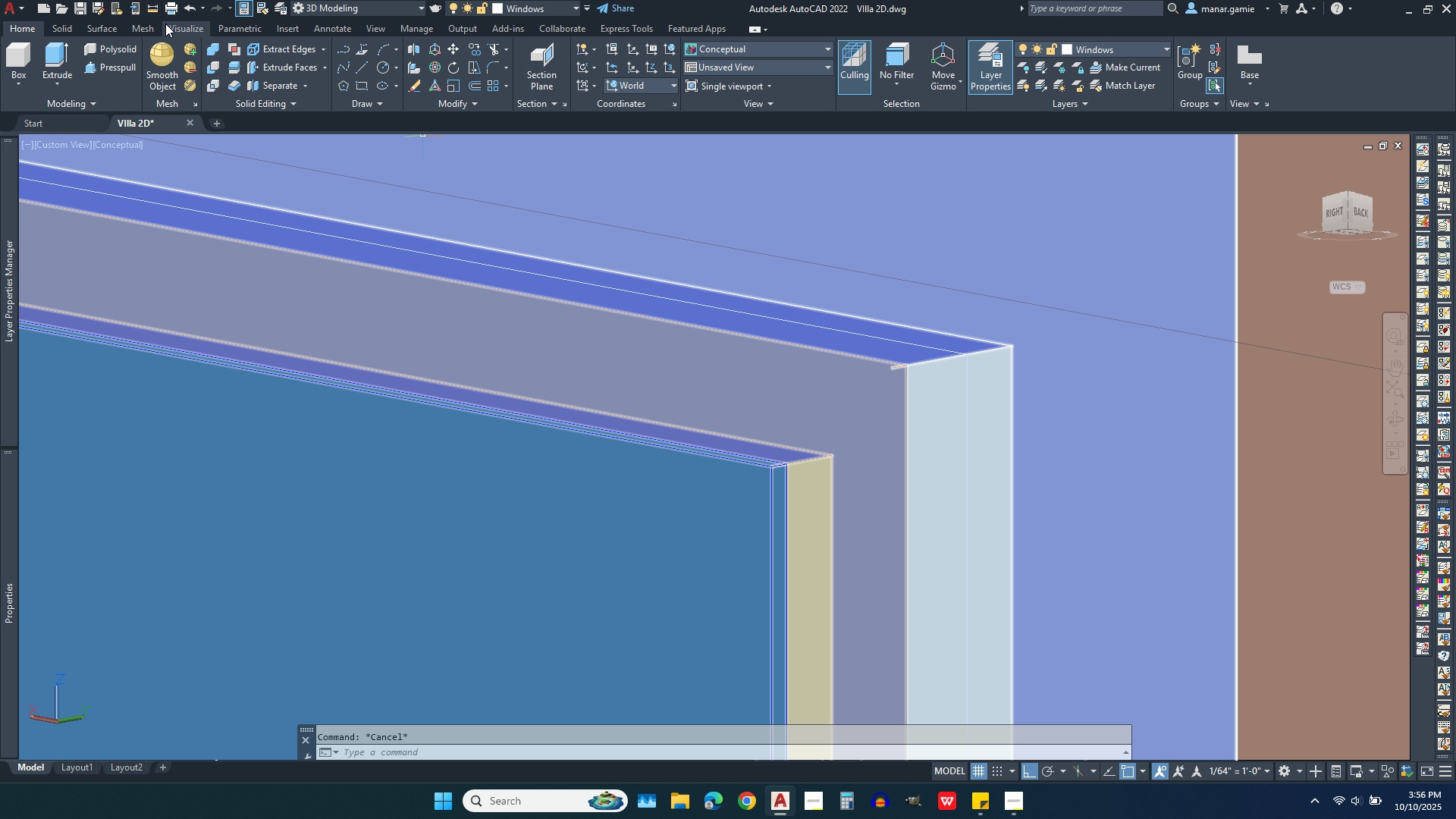 
left_click([152, 11])
 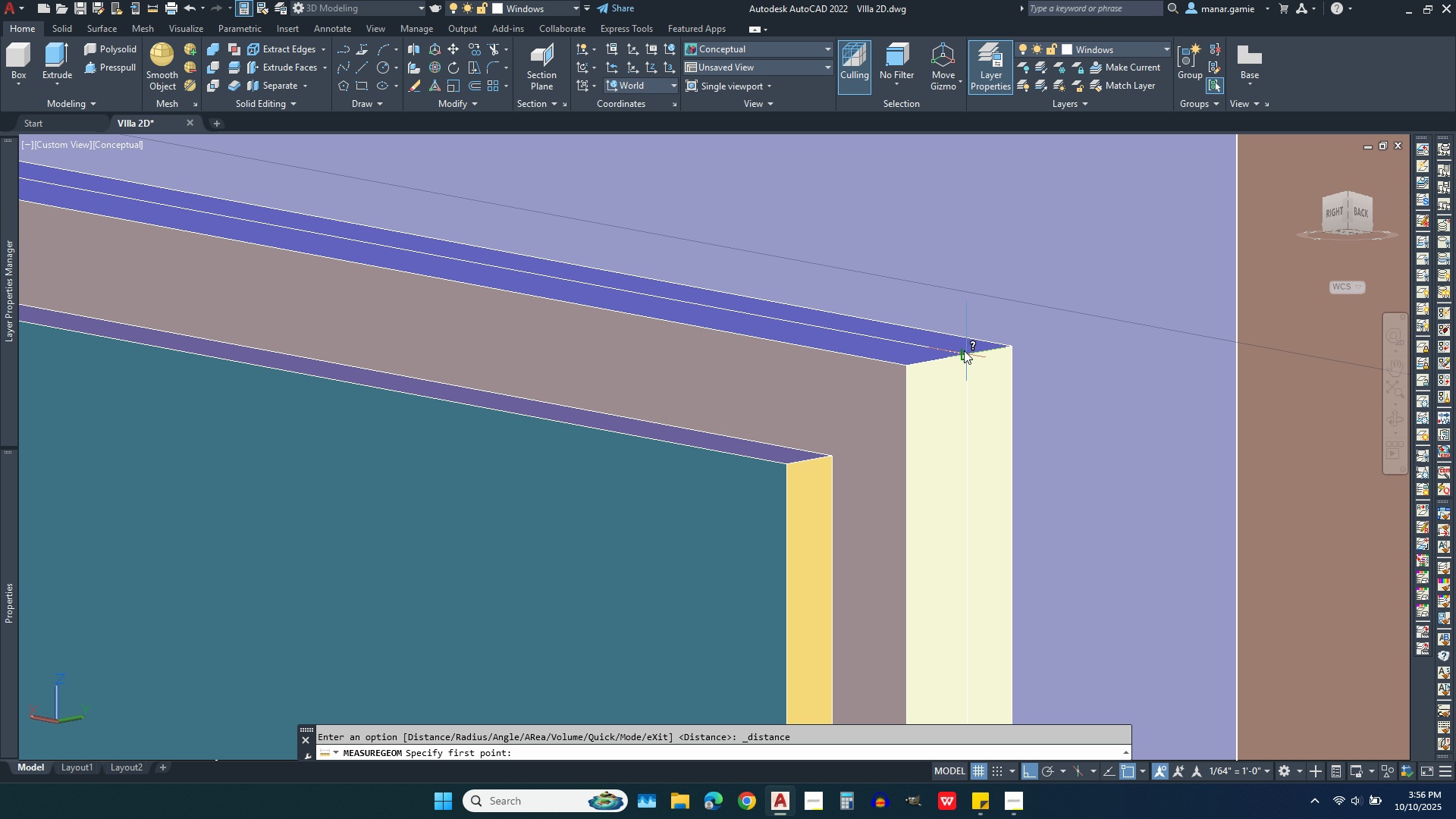 
left_click([962, 360])
 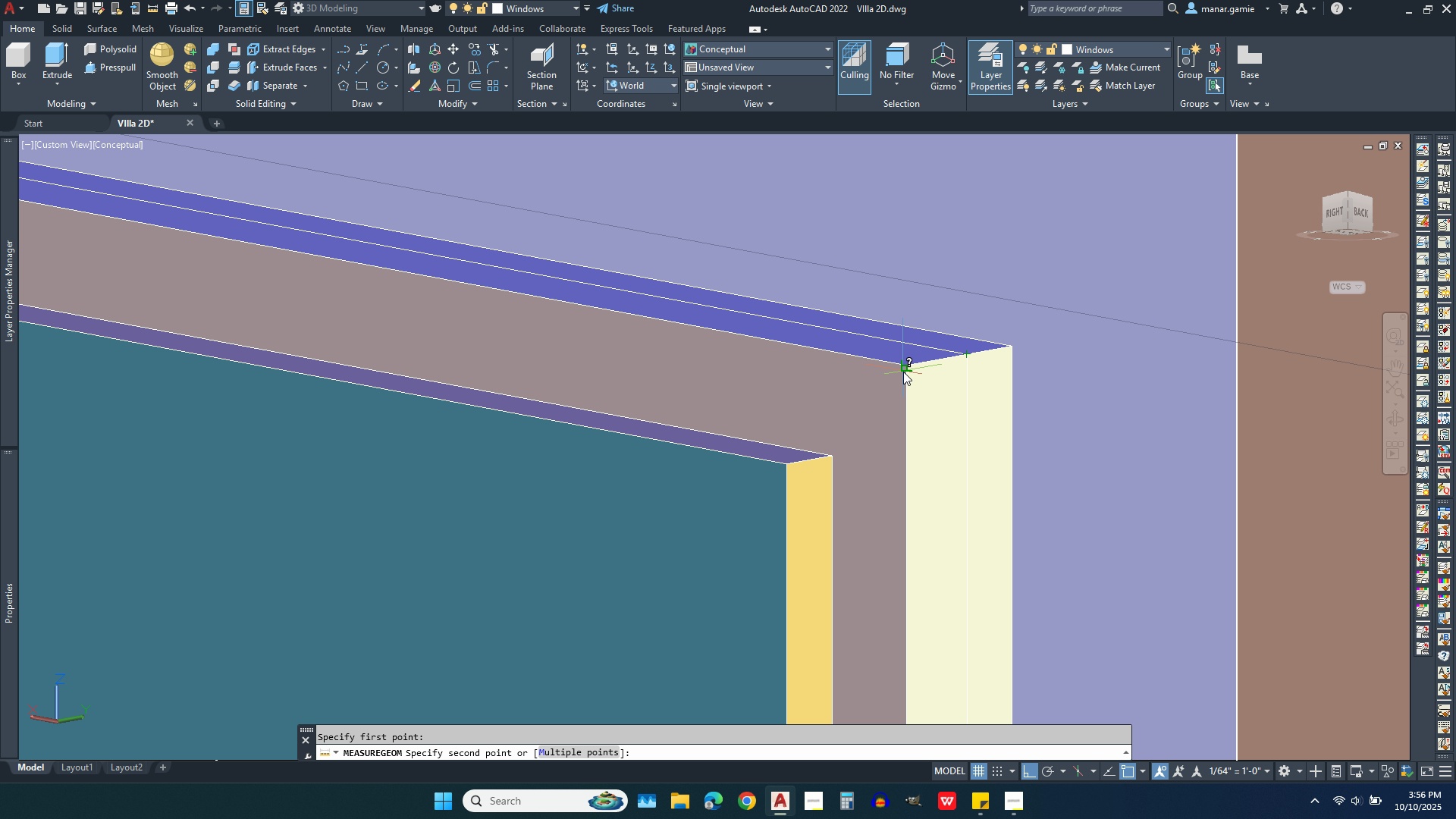 
left_click([903, 369])
 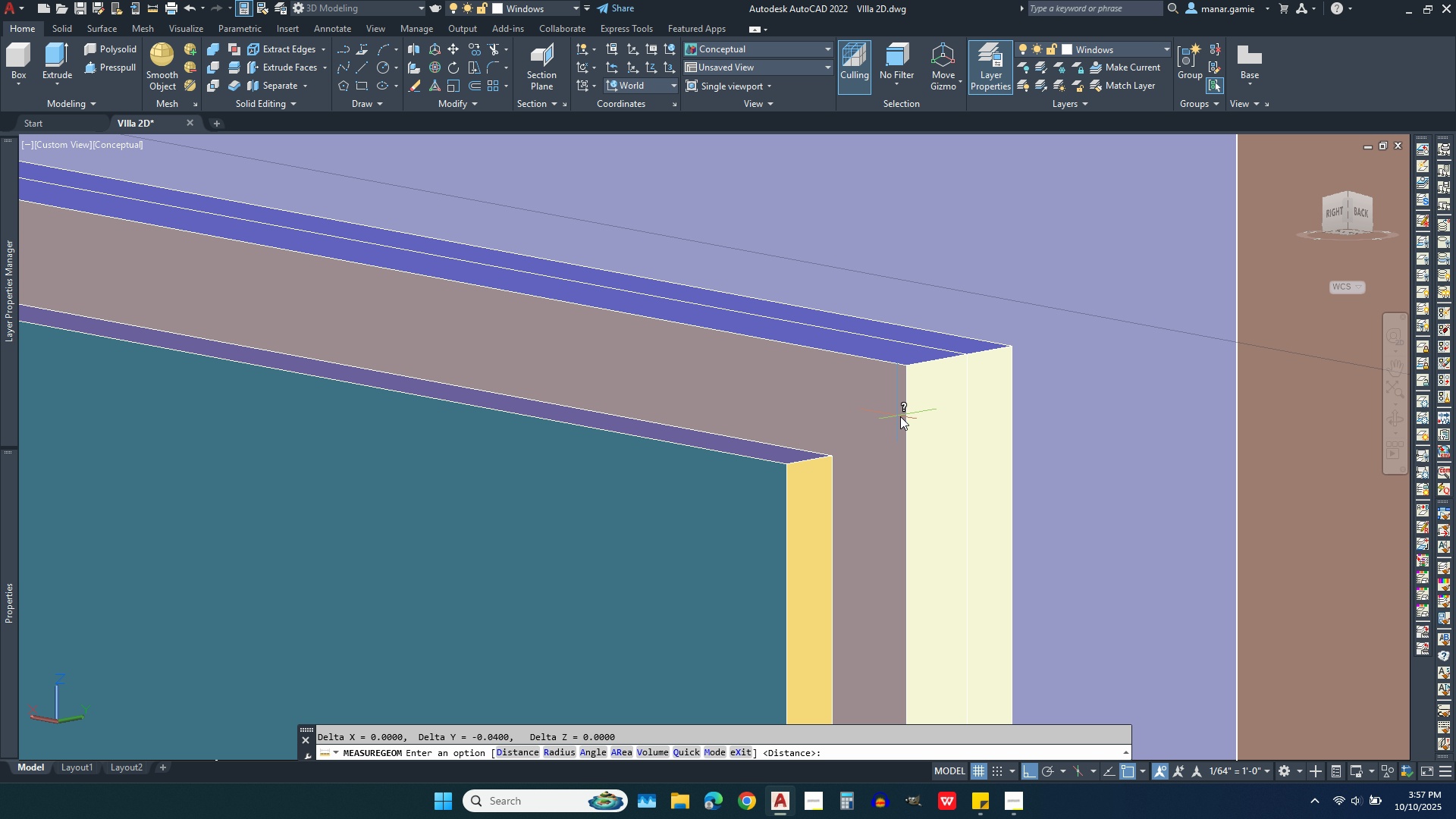 
scroll: coordinate [927, 416], scroll_direction: down, amount: 5.0
 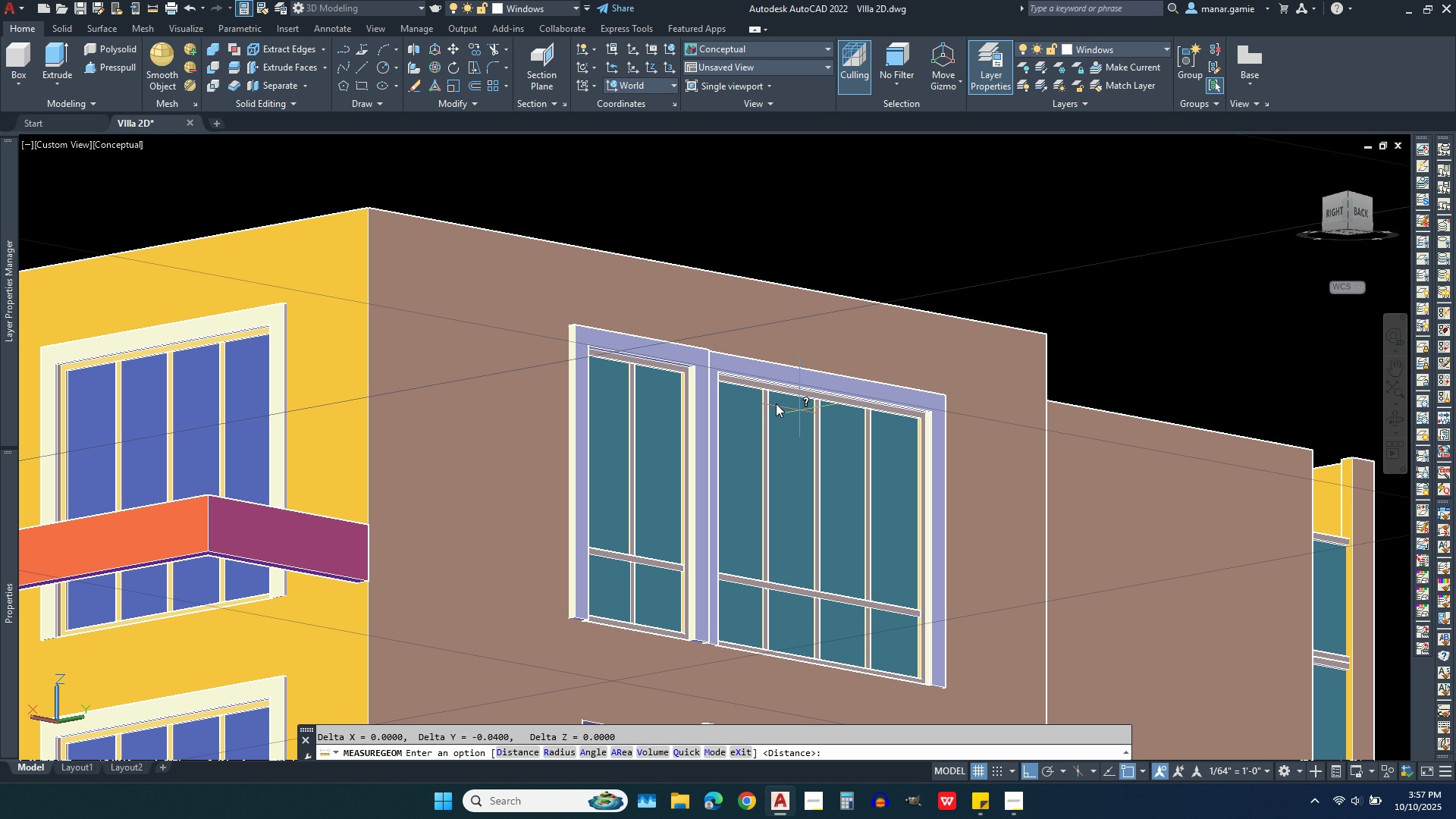 
scroll: coordinate [680, 353], scroll_direction: up, amount: 4.0
 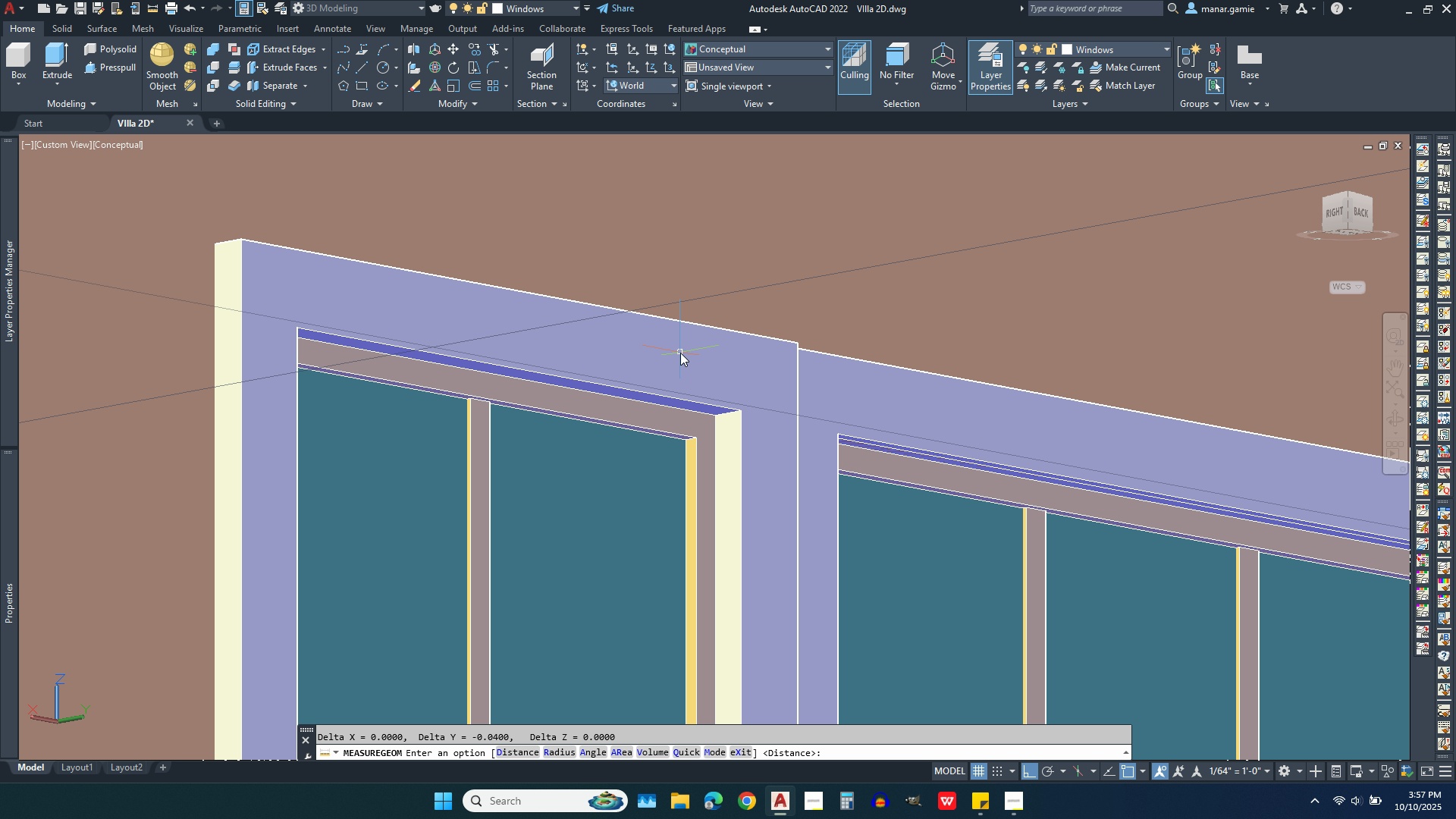 
key(Escape)
 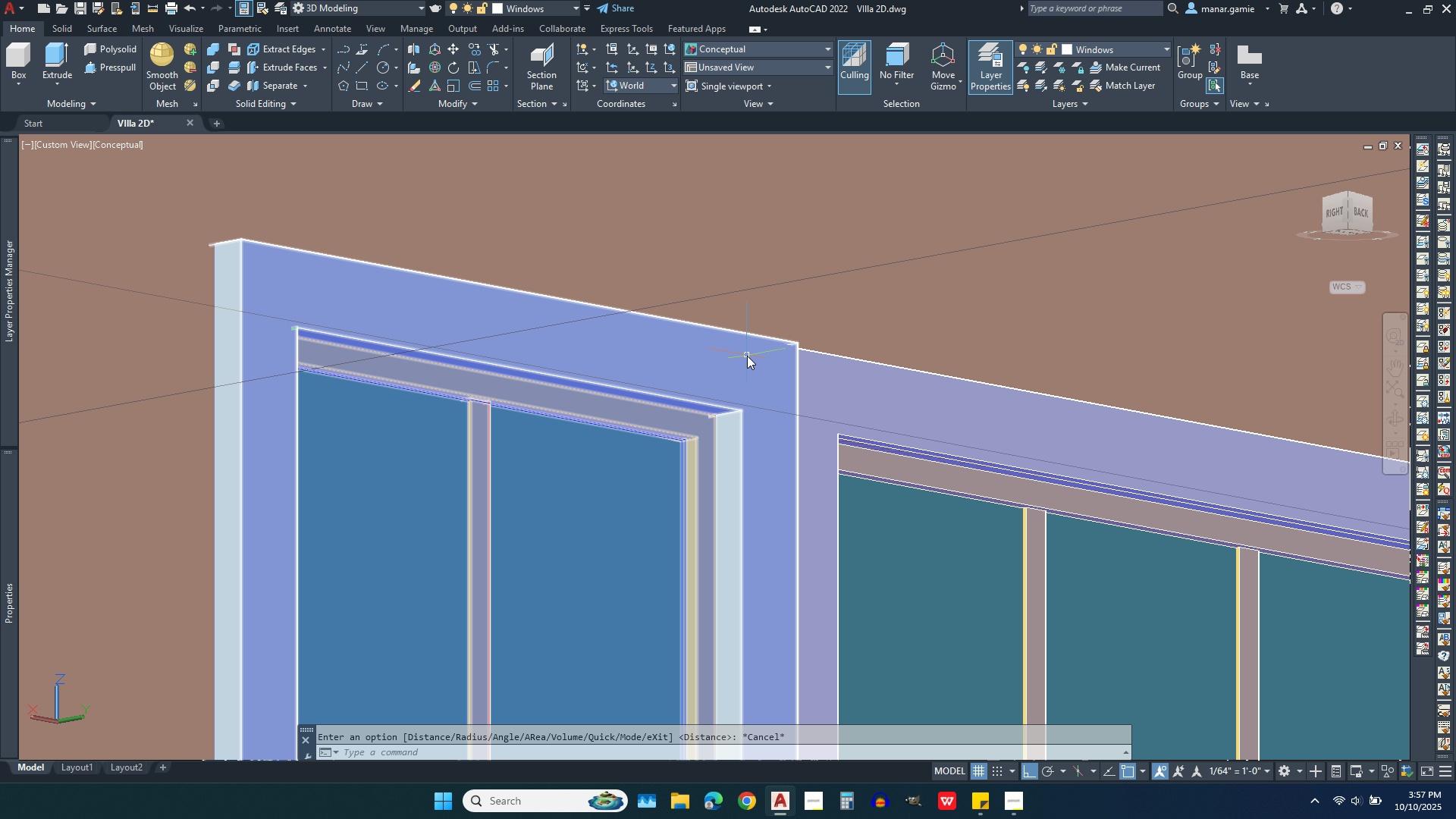 
left_click([742, 358])
 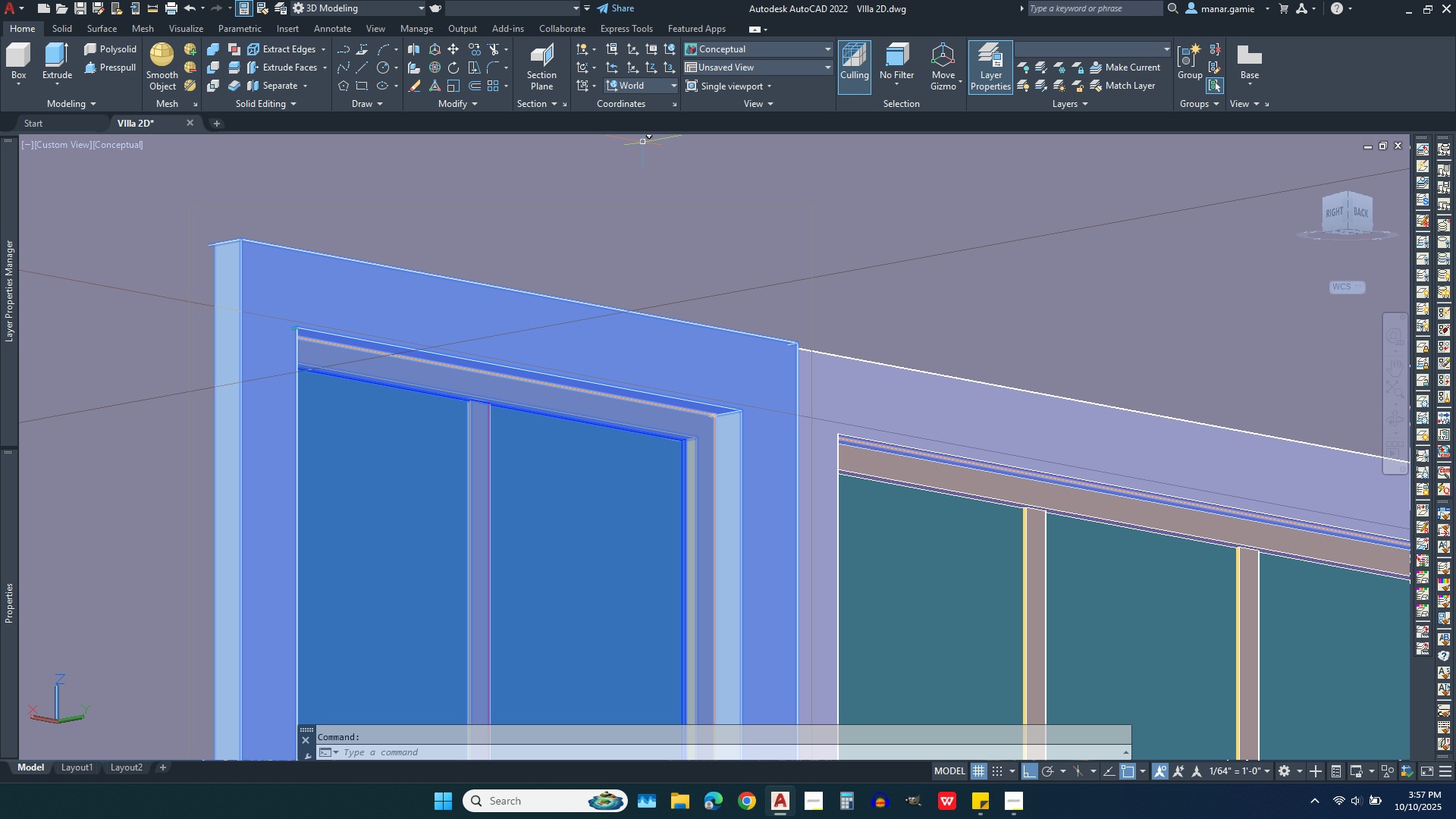 
scroll: coordinate [582, 331], scroll_direction: down, amount: 3.0
 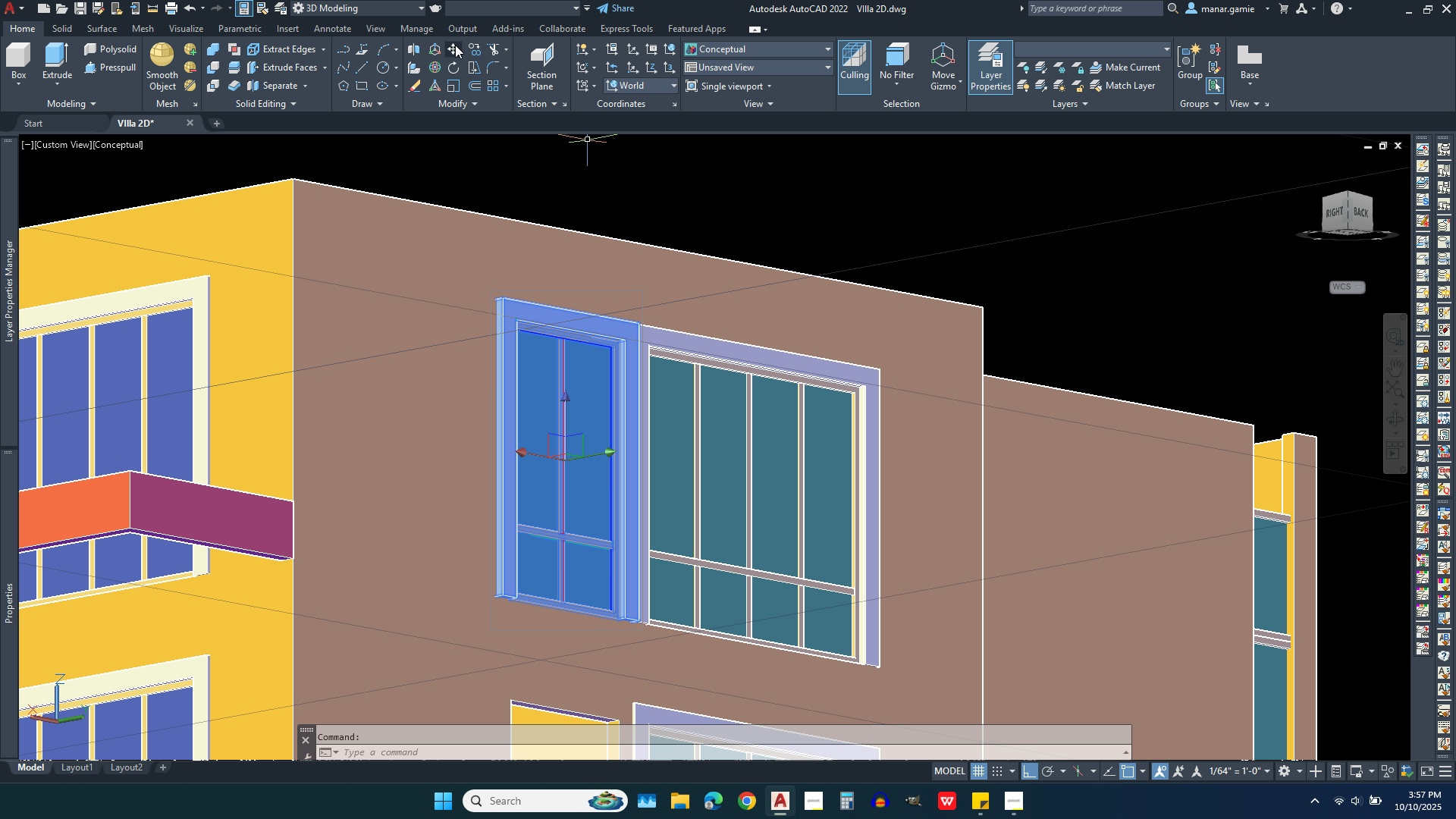 
left_click([452, 45])
 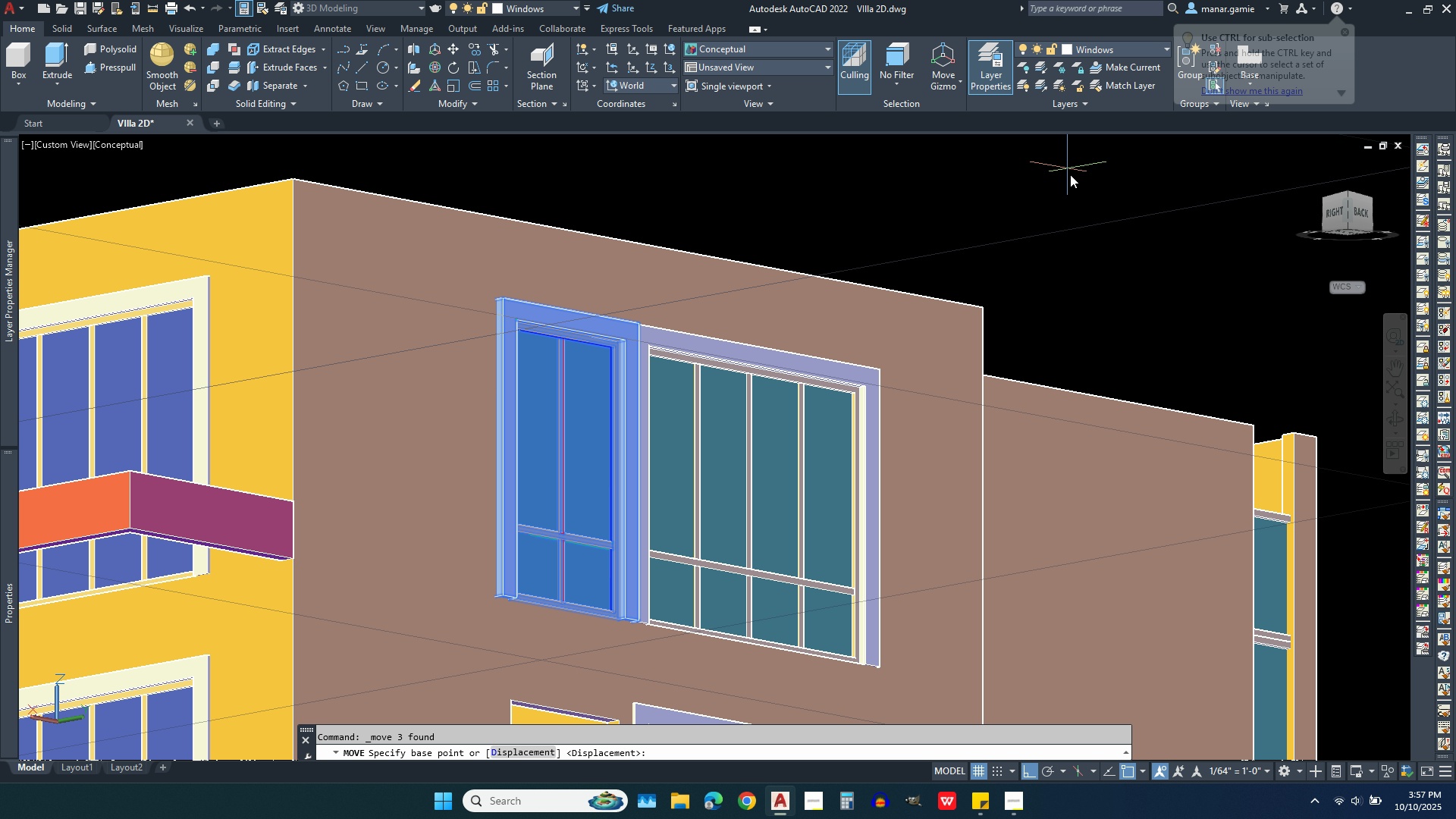 
left_click([1078, 180])
 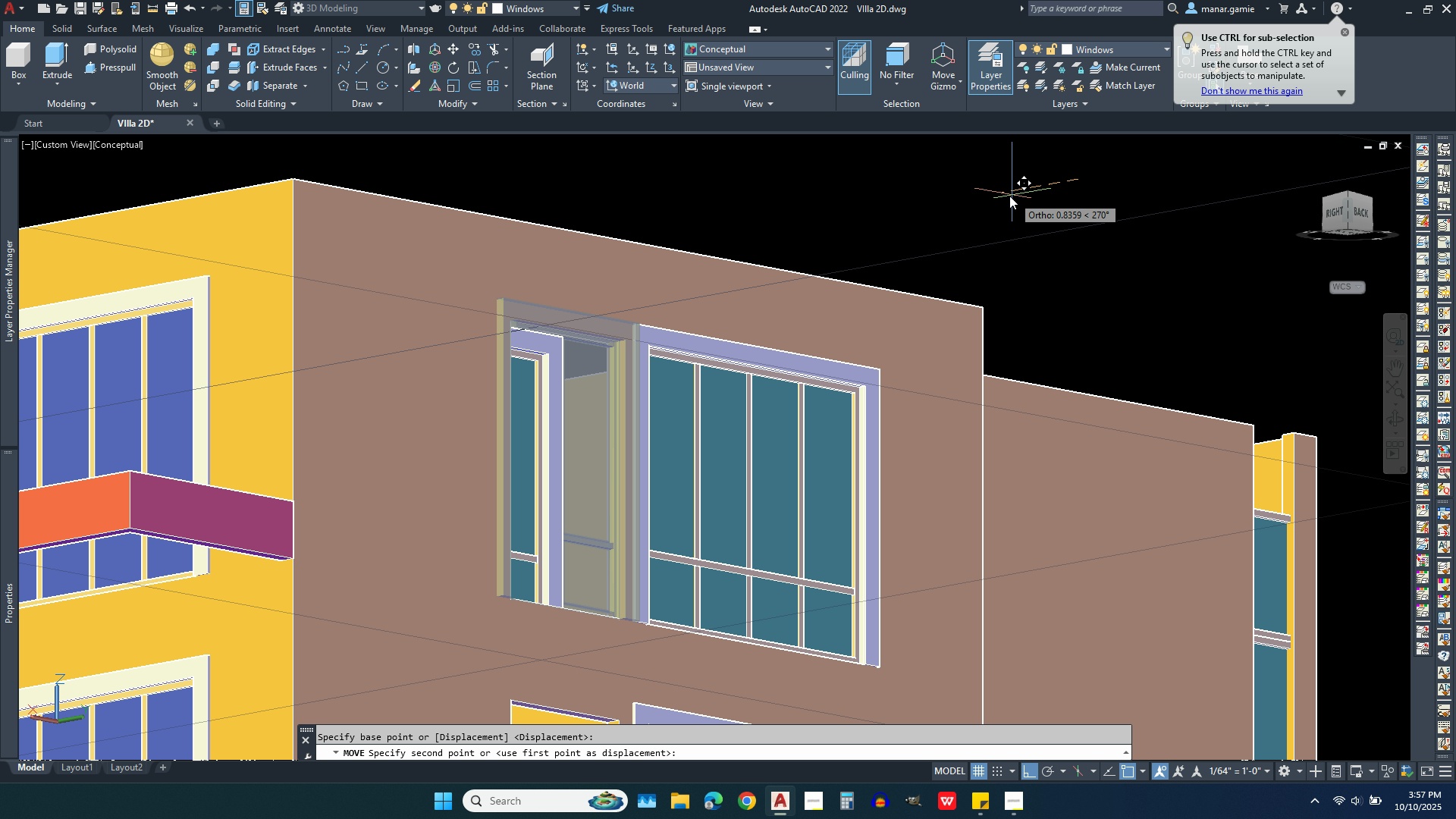 
type(.04)
 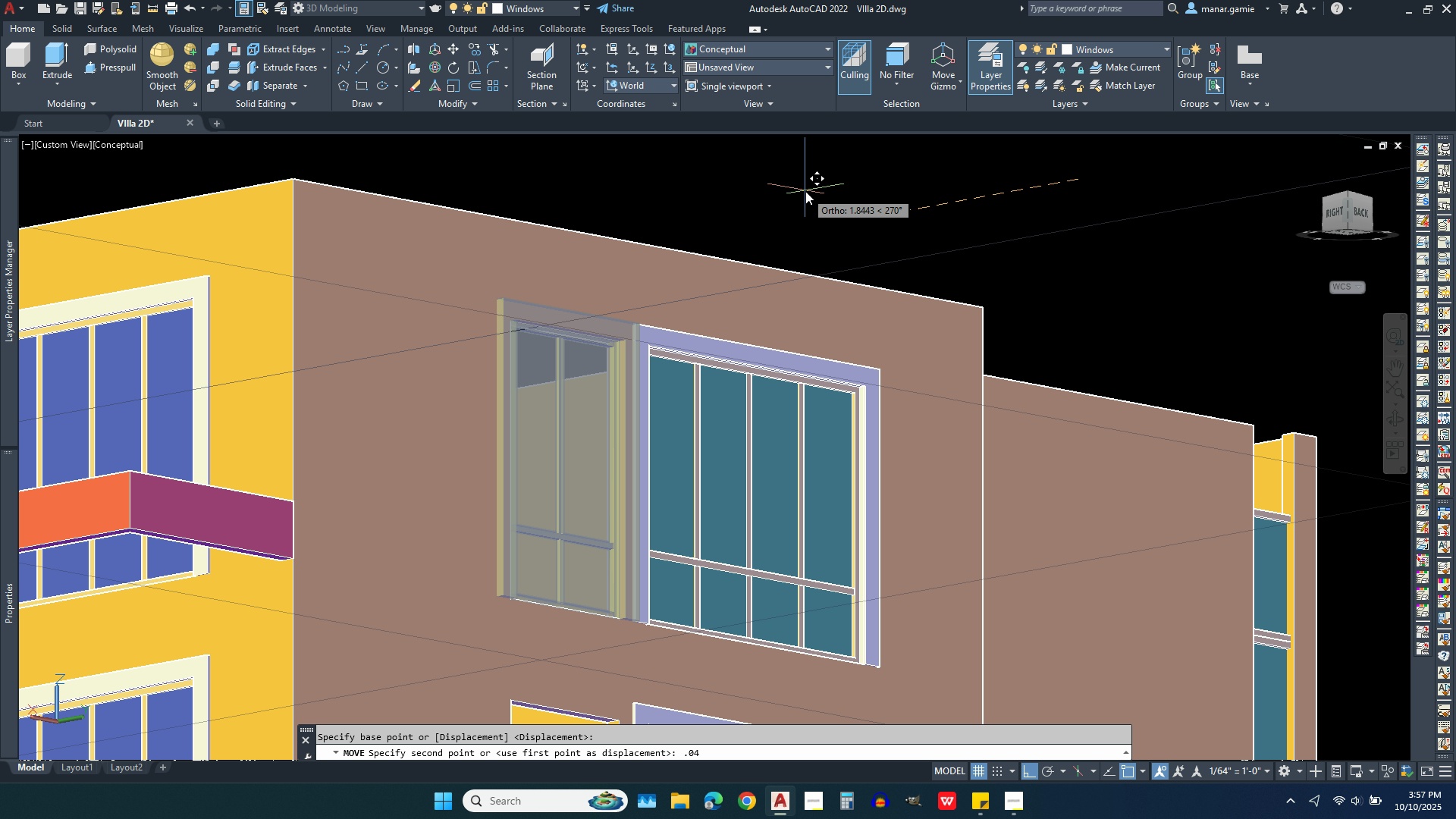 
key(Enter)
 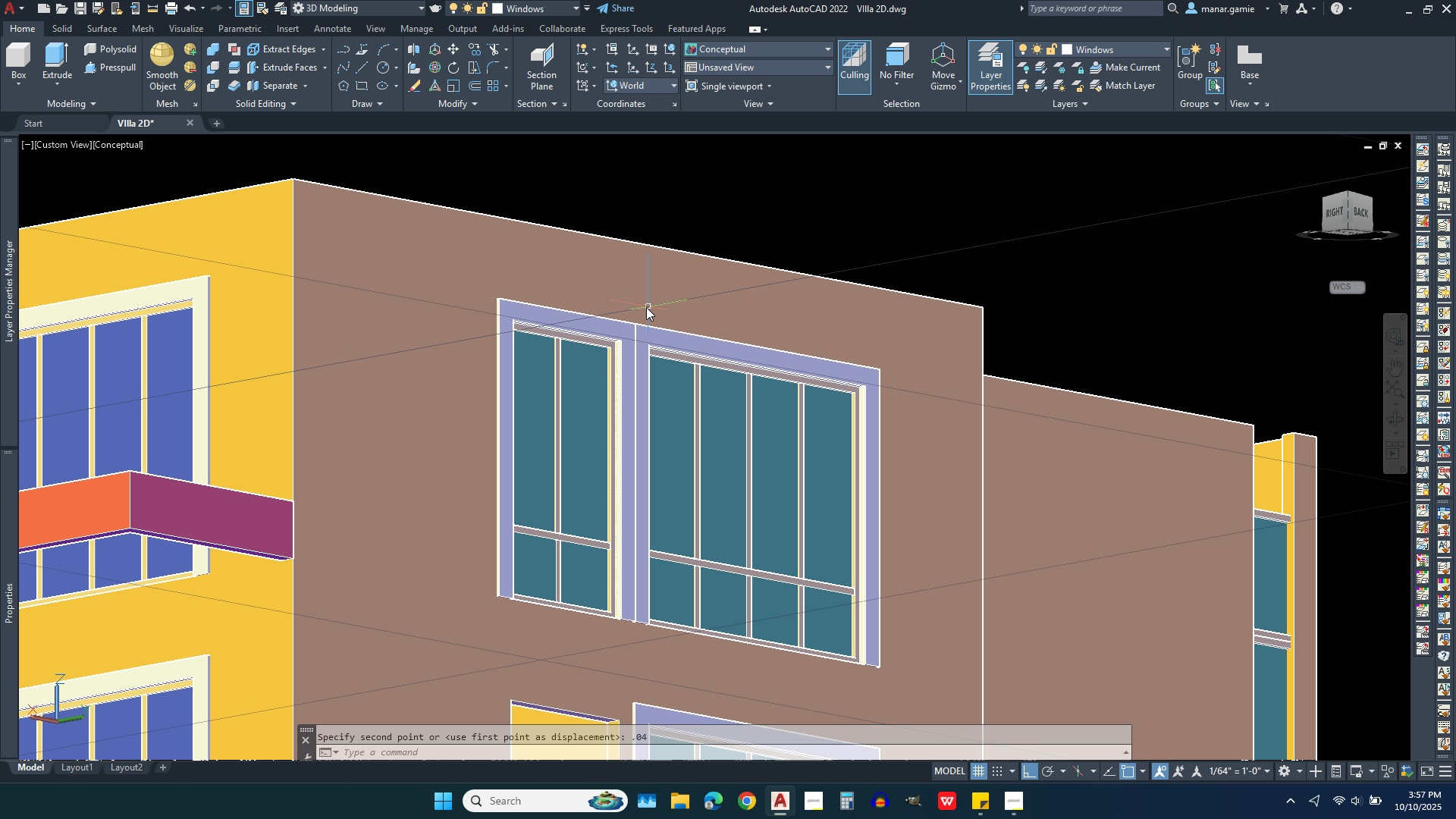 
scroll: coordinate [601, 331], scroll_direction: up, amount: 4.0
 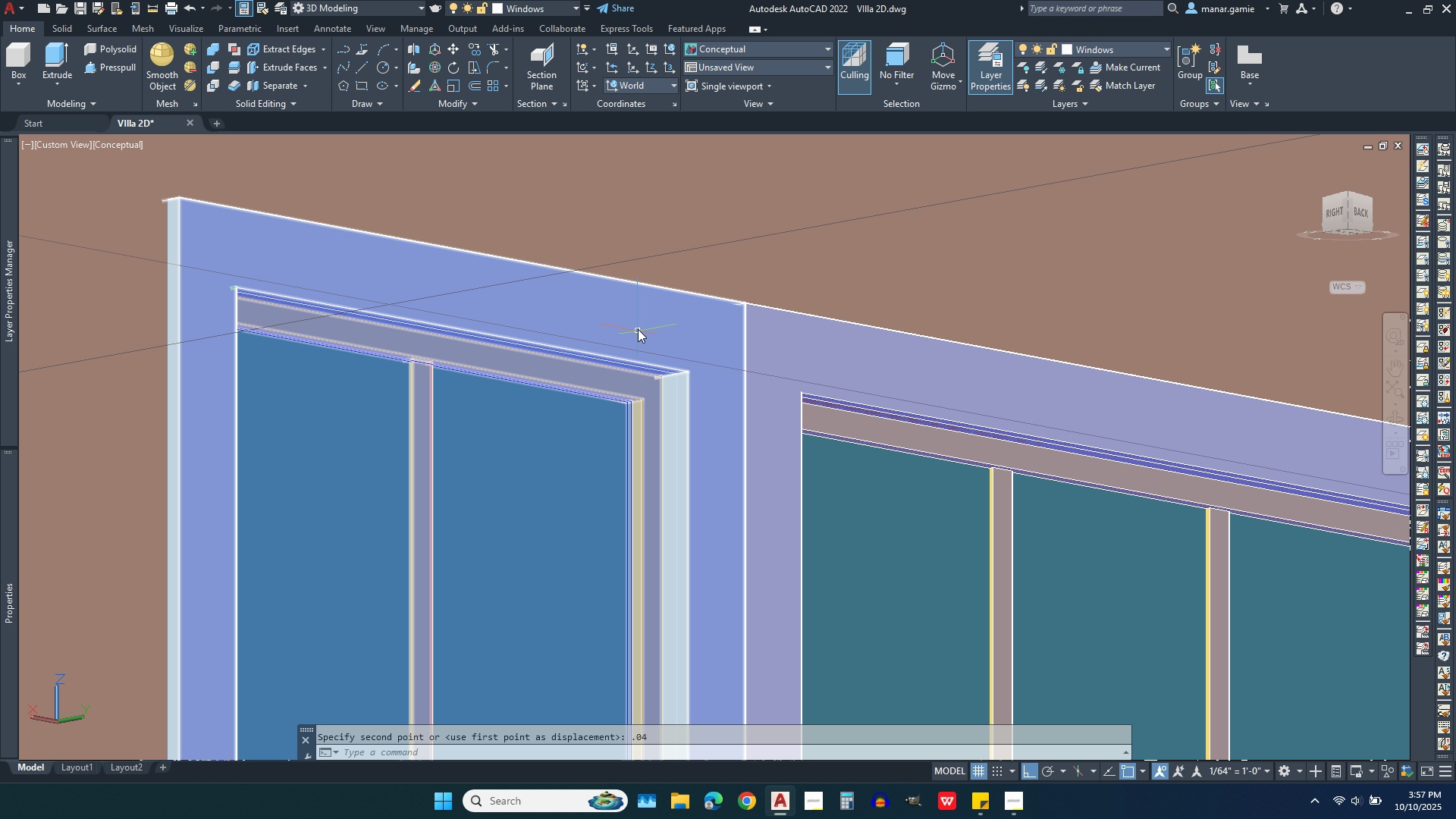 
scroll: coordinate [630, 318], scroll_direction: down, amount: 5.0
 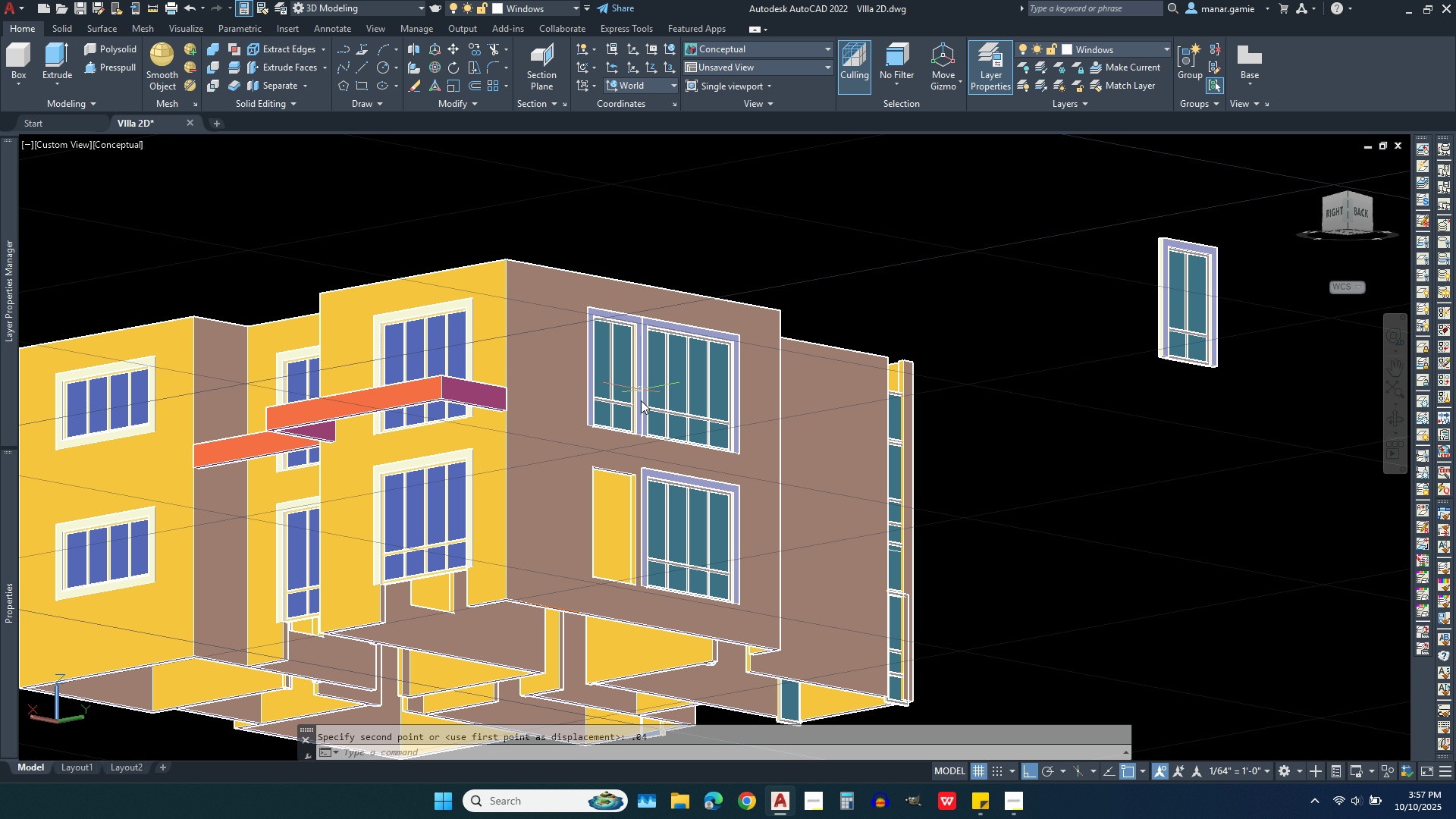 
scroll: coordinate [627, 459], scroll_direction: up, amount: 3.0
 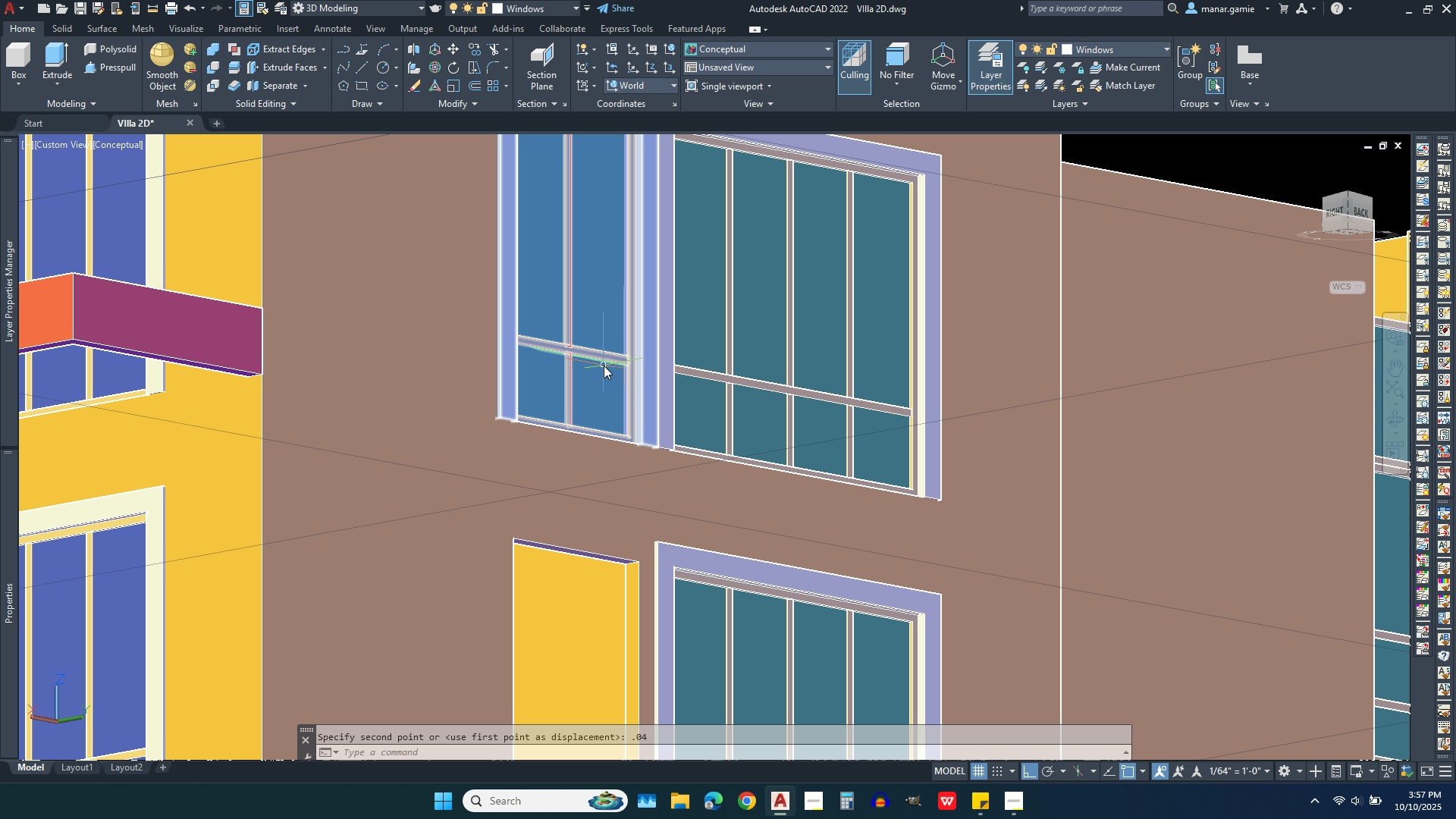 
left_click([604, 361])
 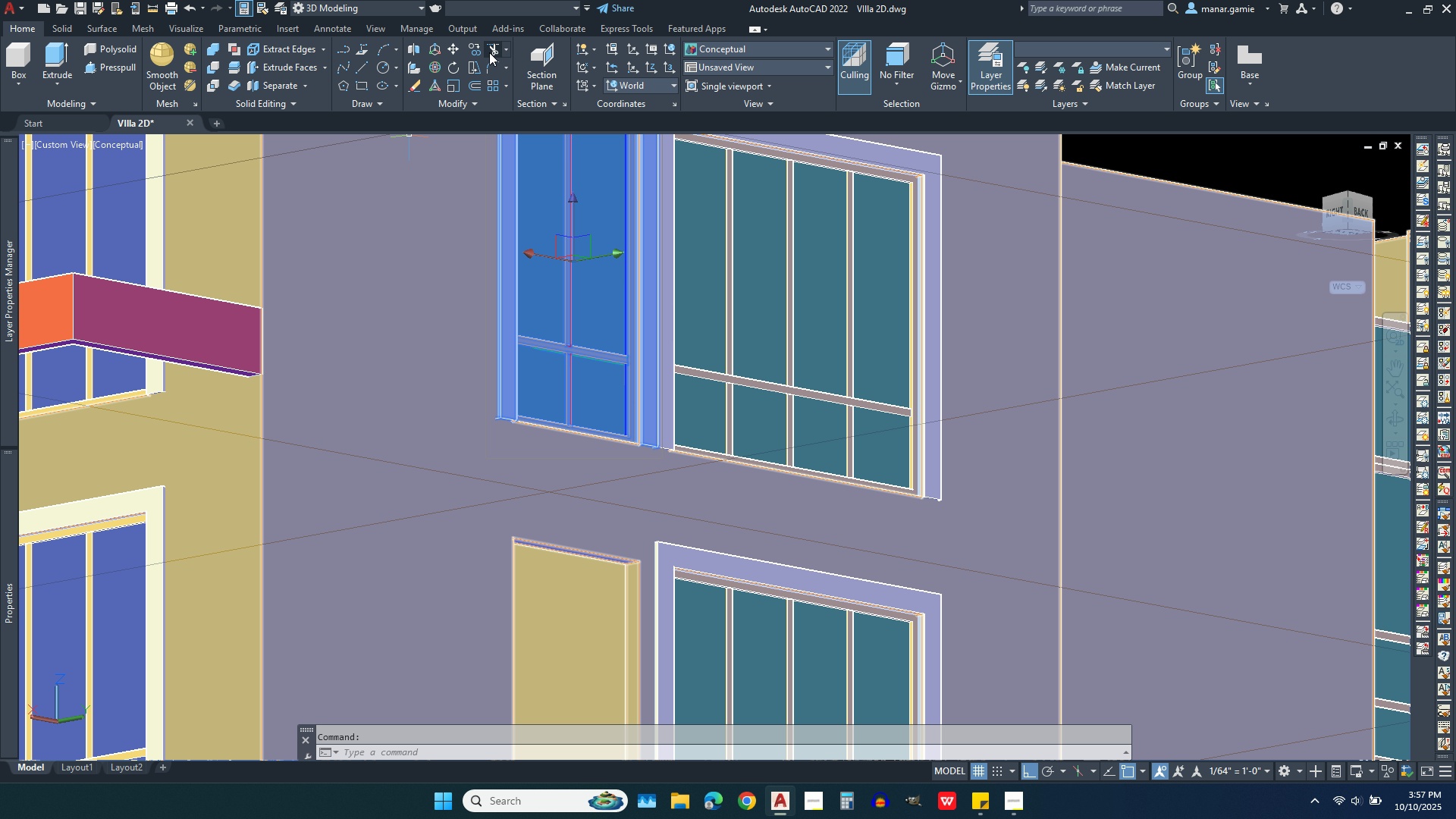 
left_click([476, 52])
 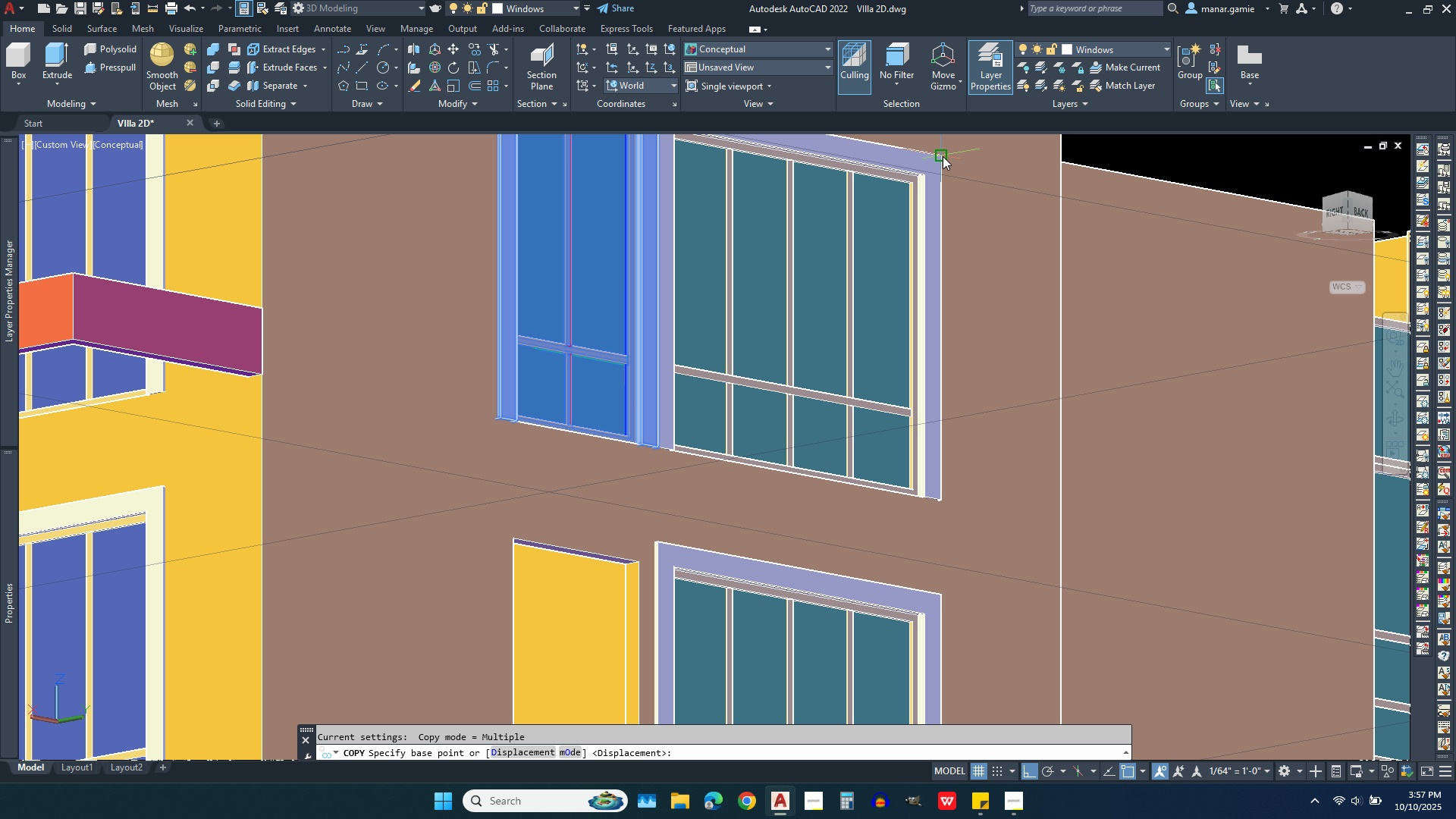 
left_click([943, 156])
 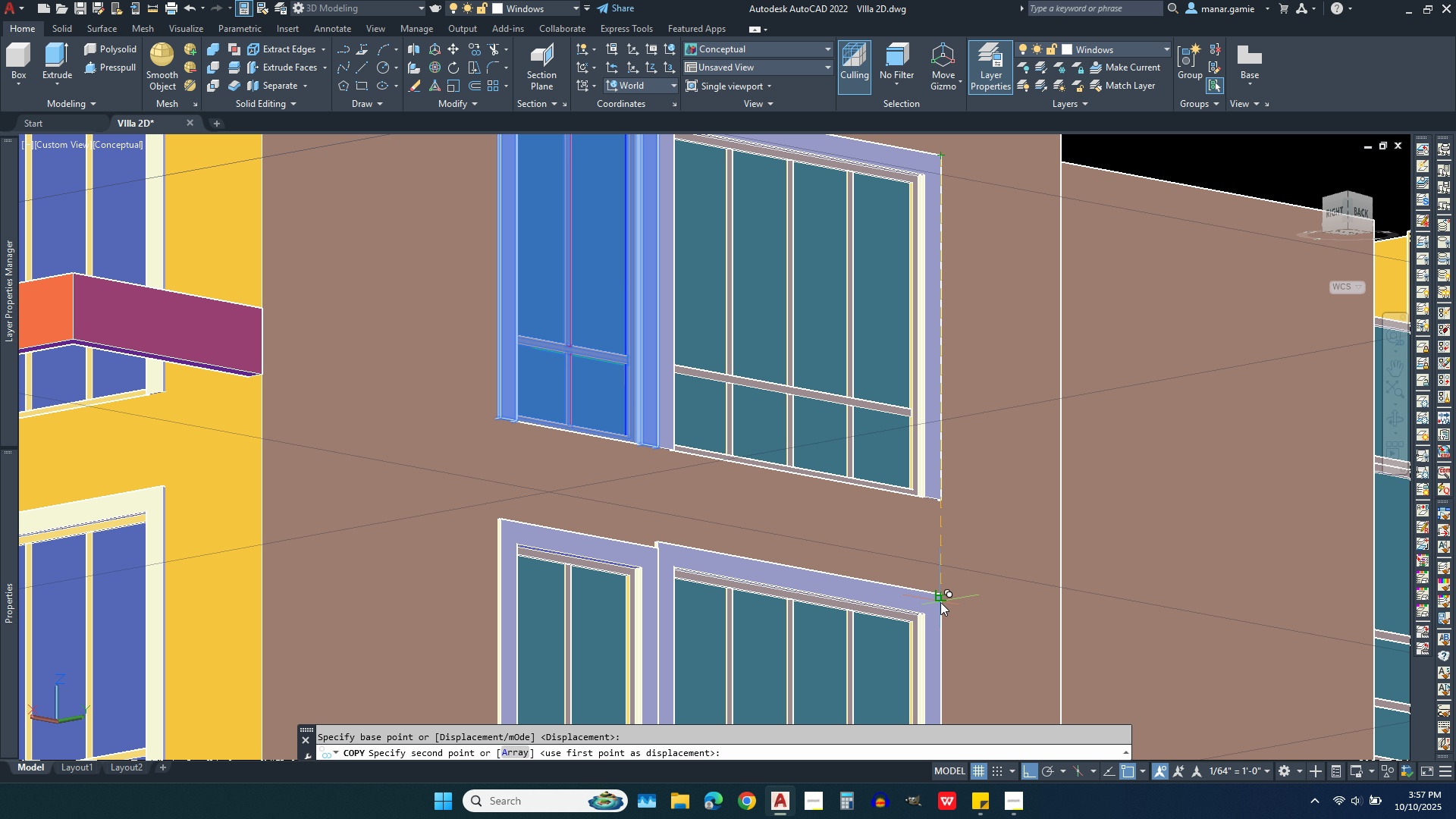 
left_click([940, 602])
 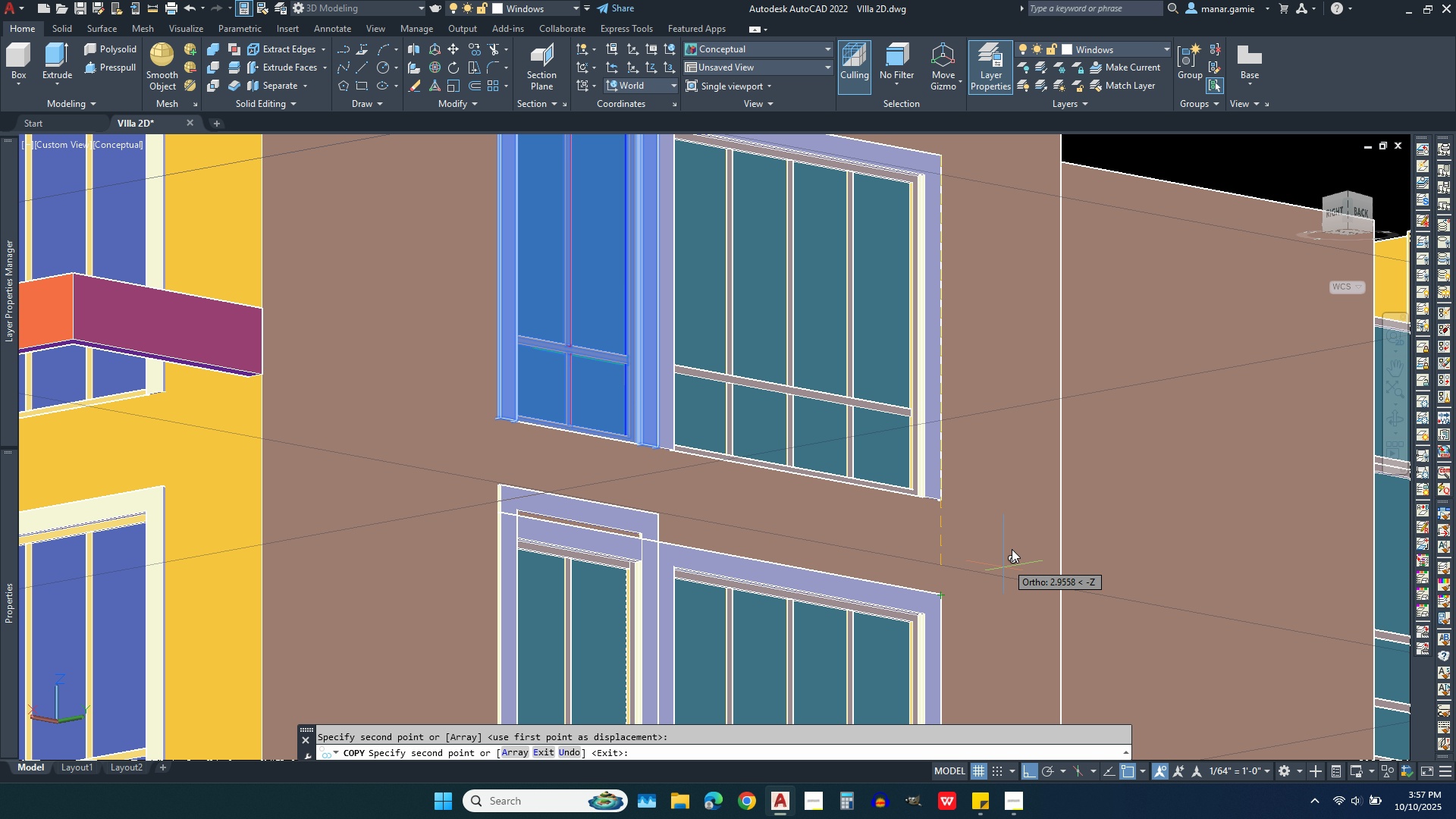 
right_click([1015, 541])
 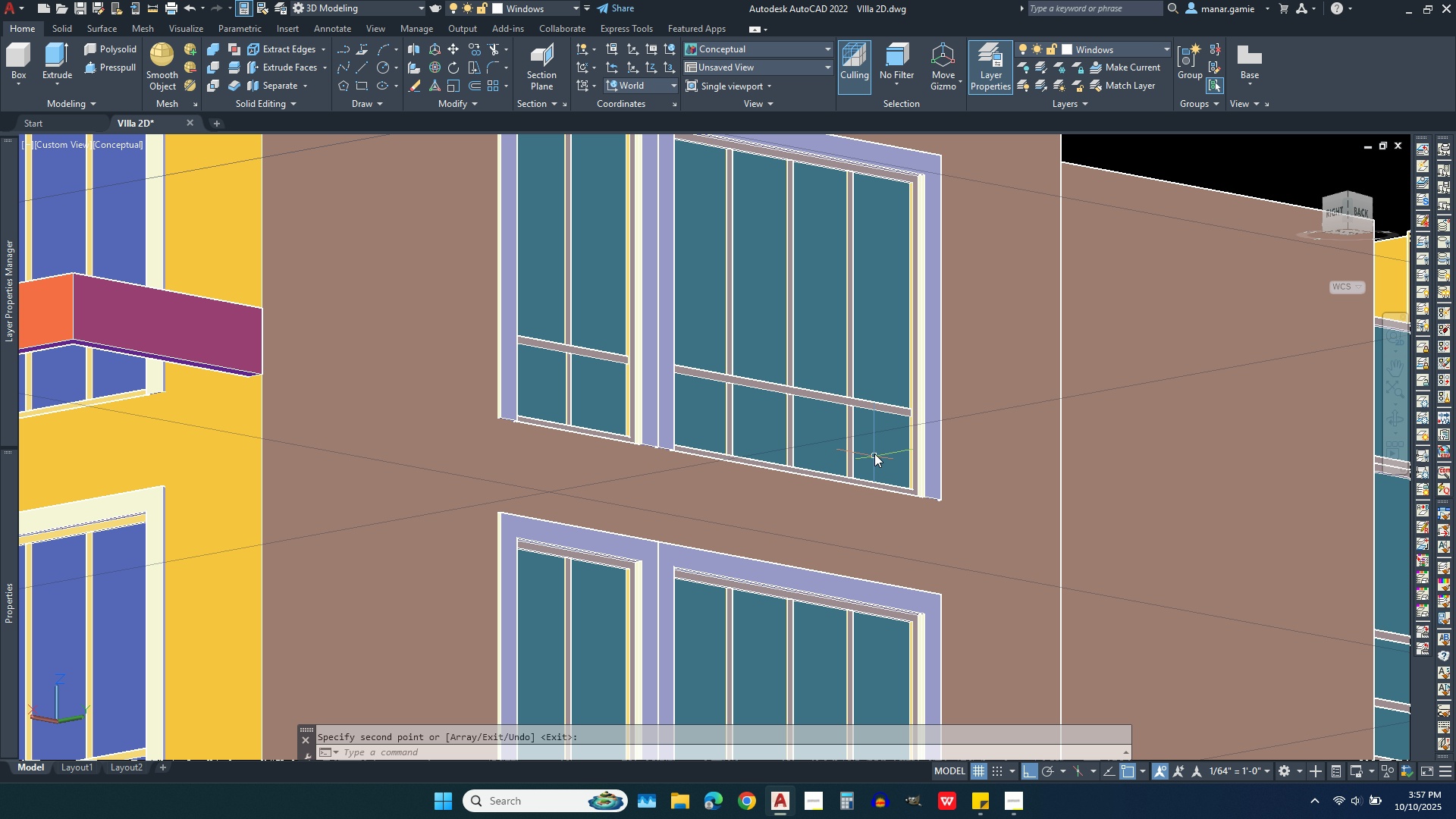 
scroll: coordinate [871, 451], scroll_direction: down, amount: 3.0
 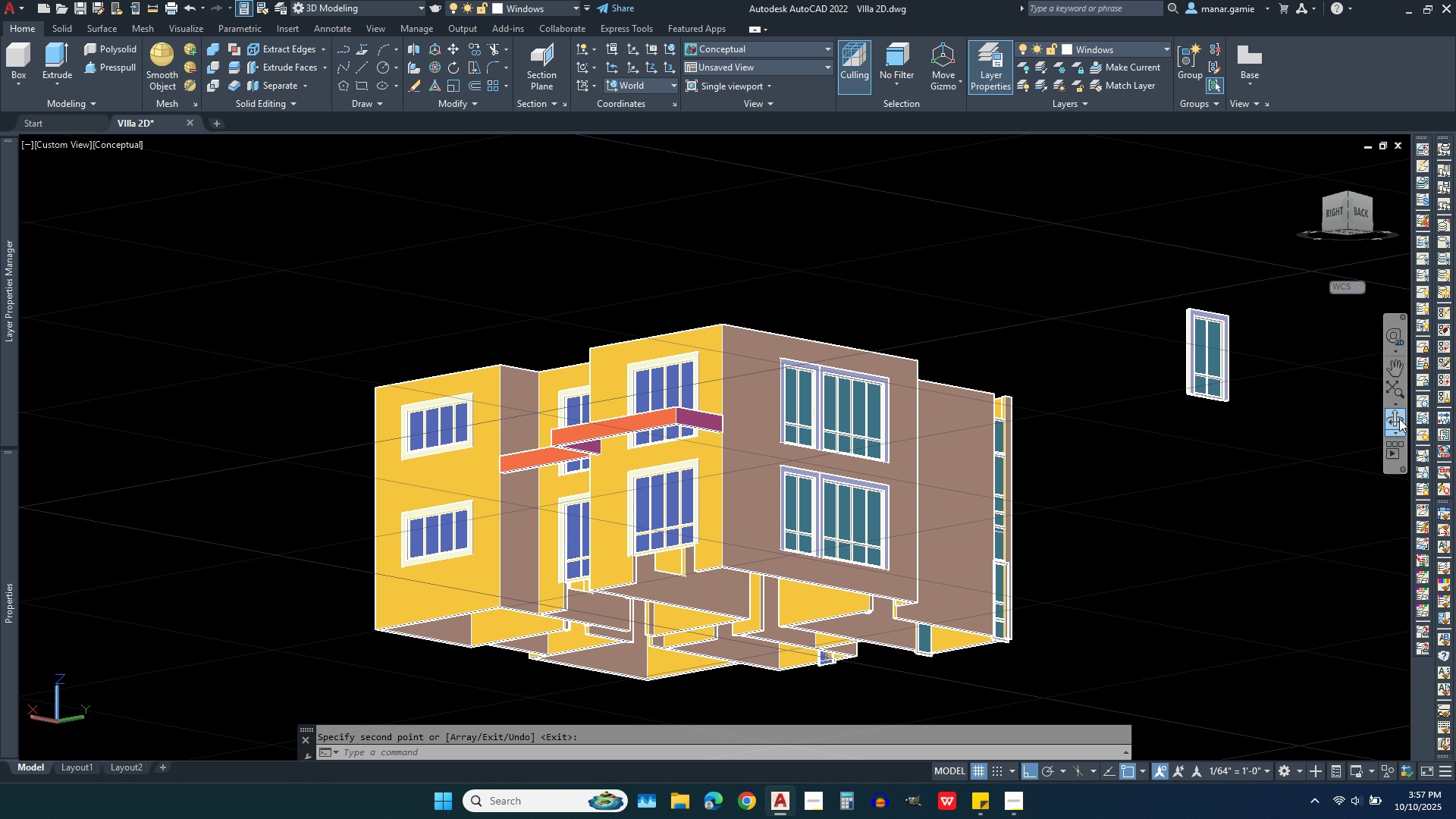 
left_click_drag(start_coordinate=[1081, 493], to_coordinate=[1065, 541])
 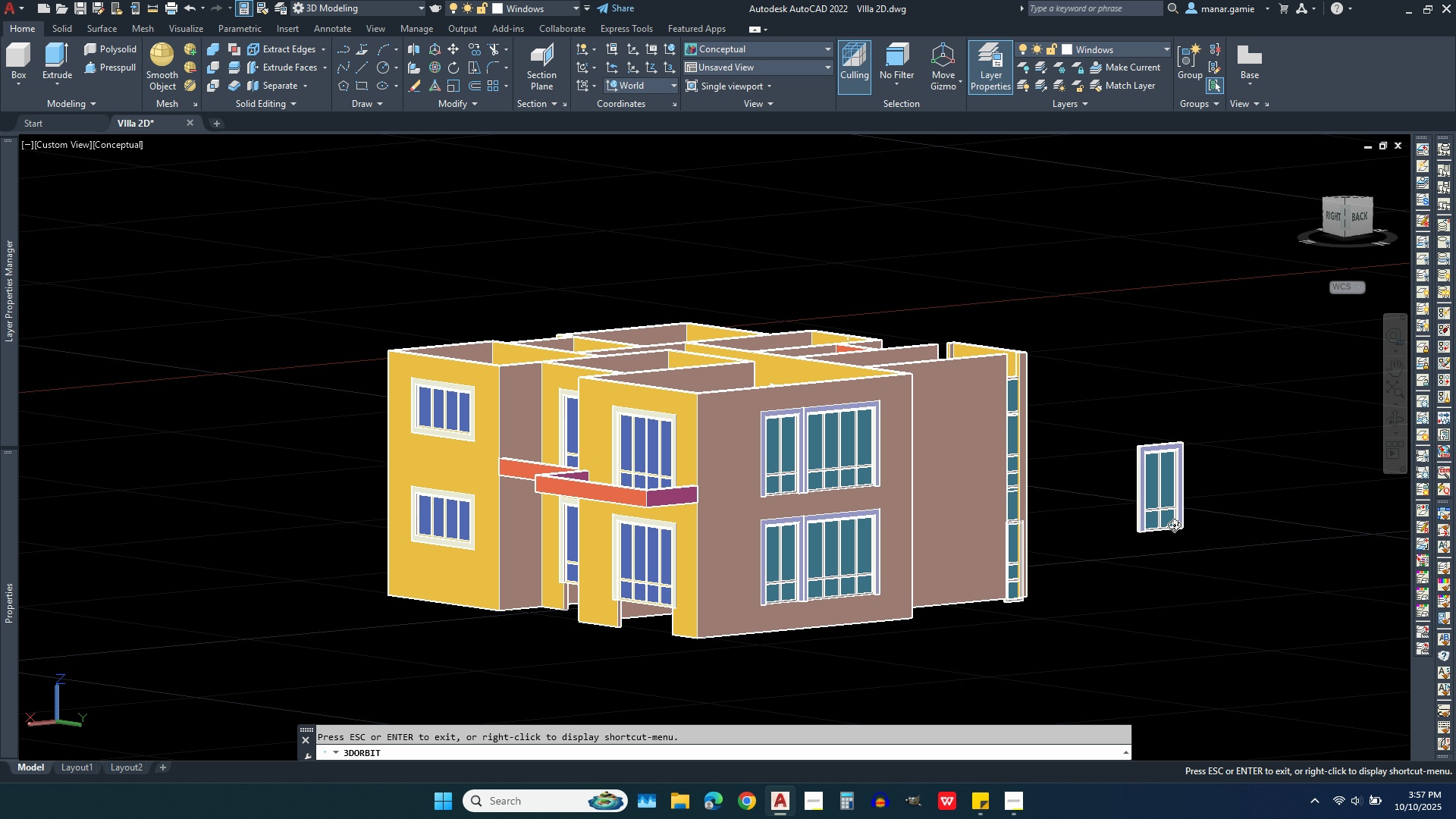 
right_click([1176, 525])
 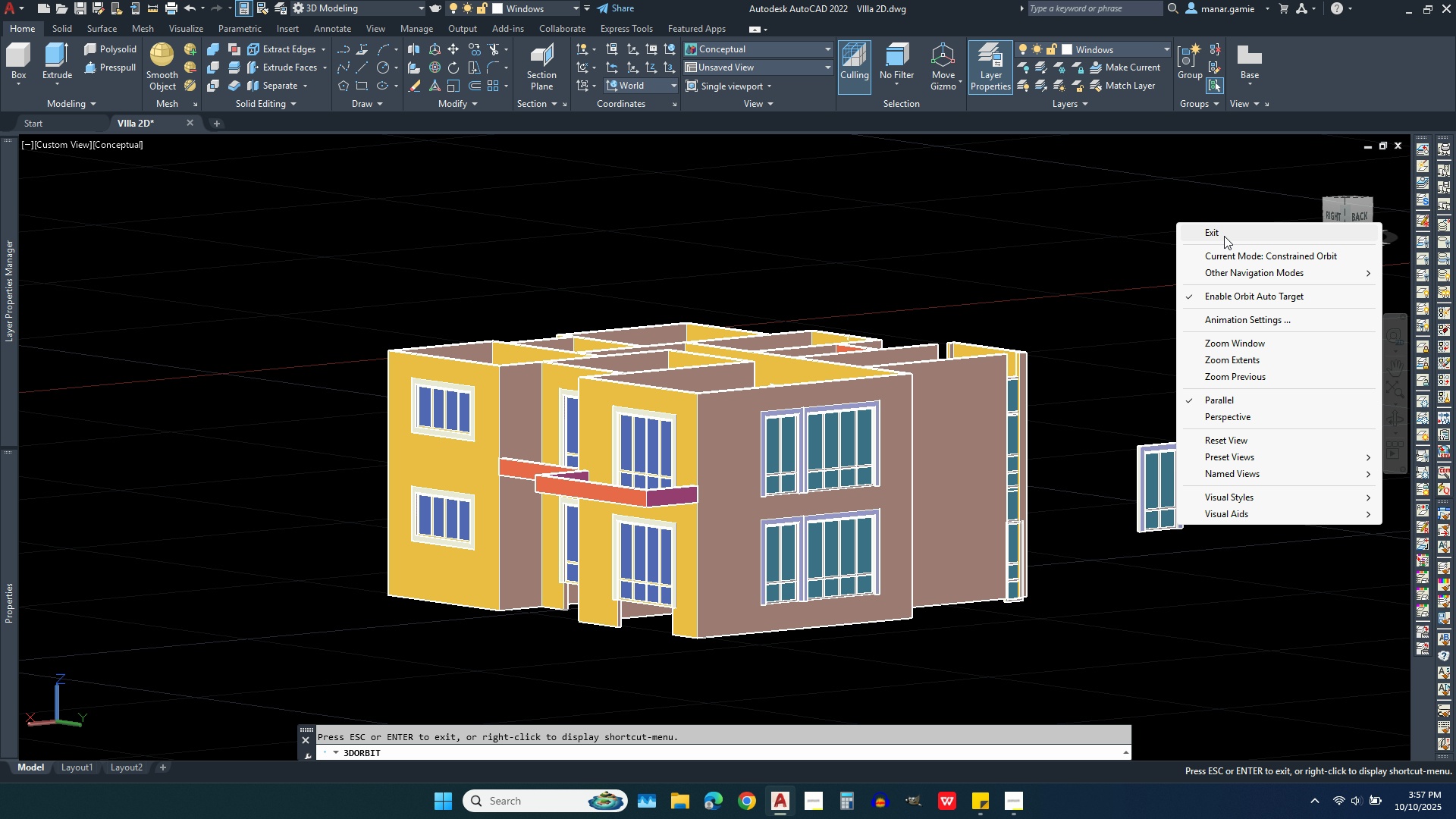 
left_click([1227, 225])
 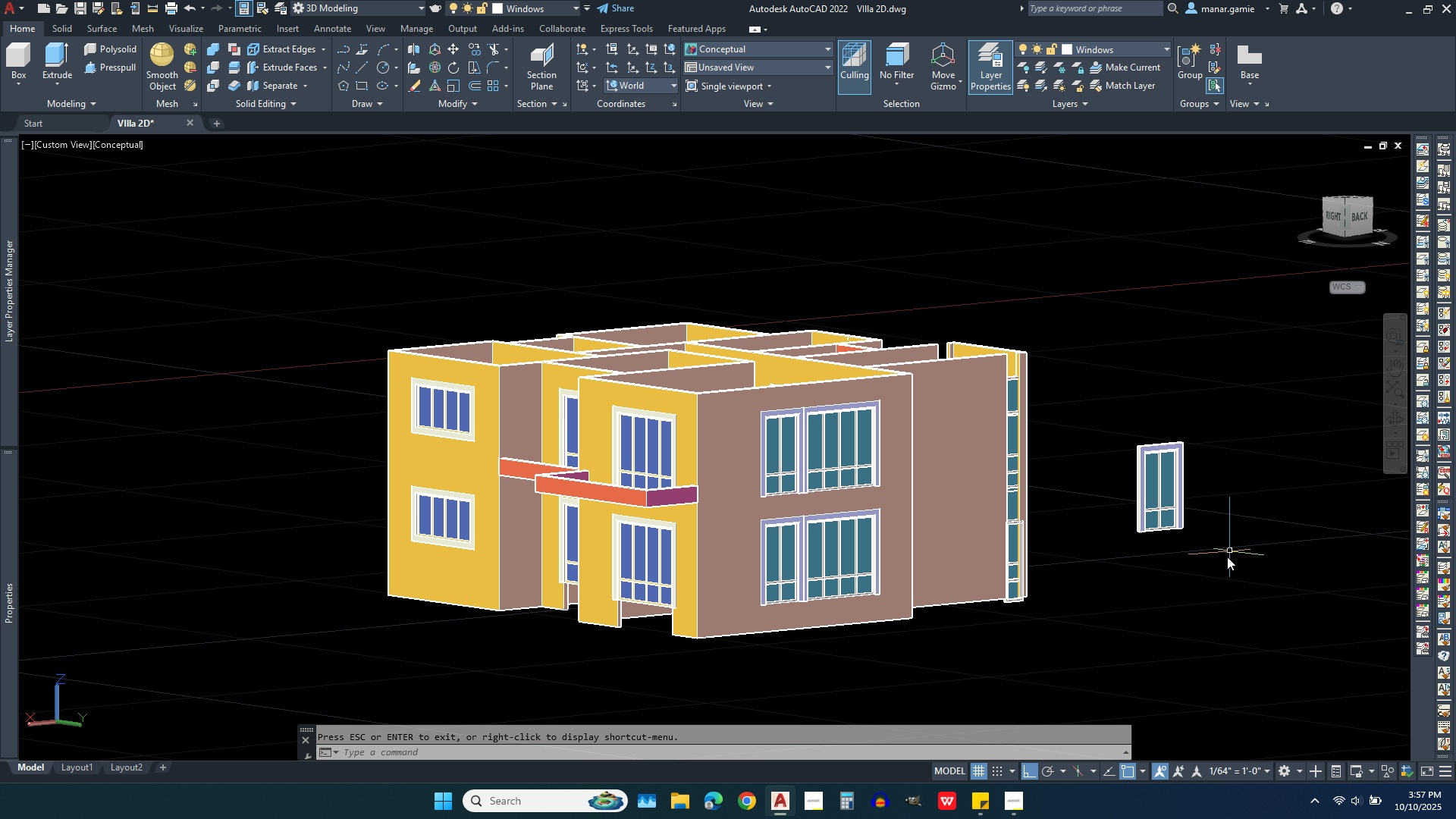 
left_click([1222, 567])
 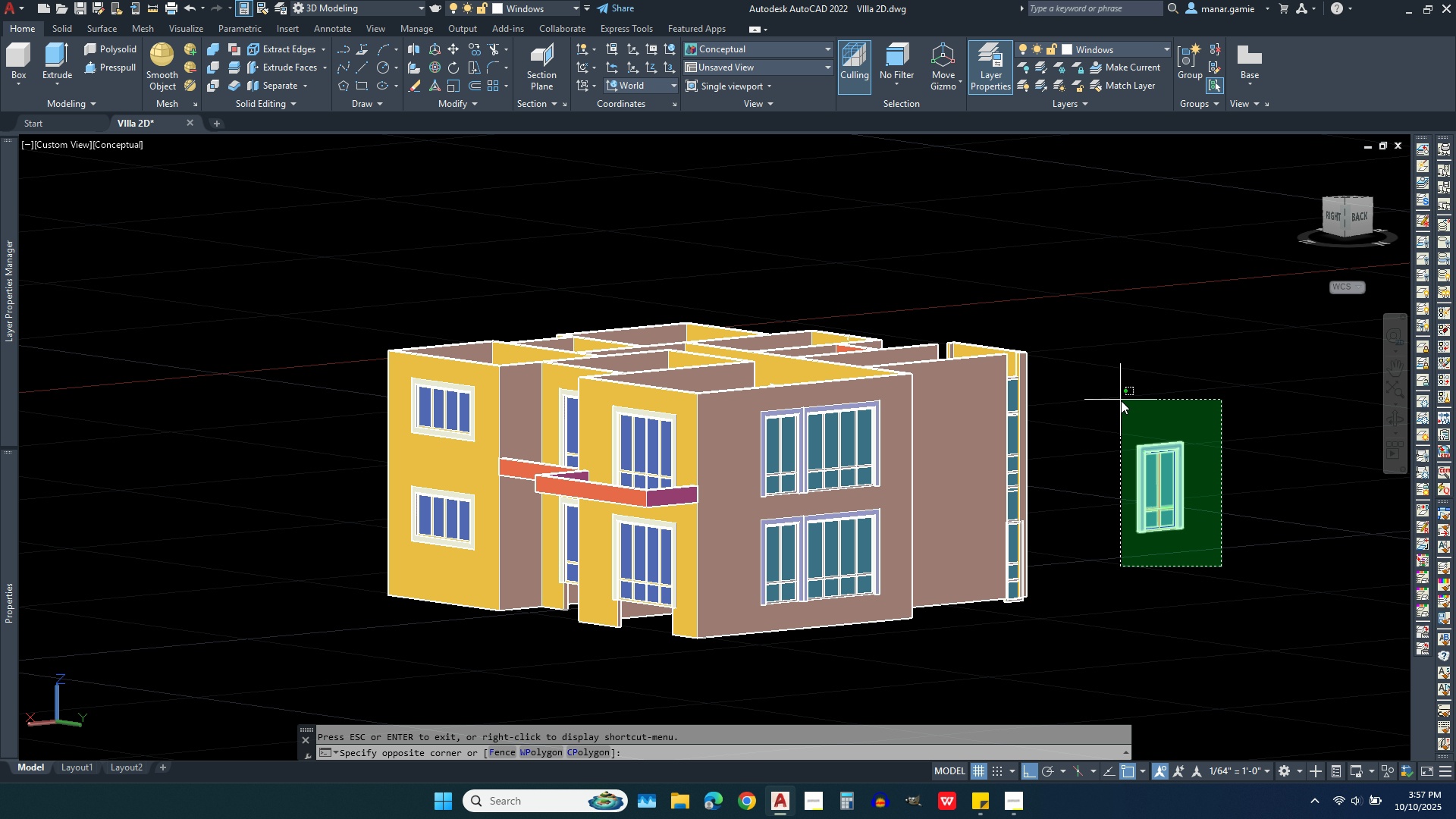 
left_click([1121, 400])
 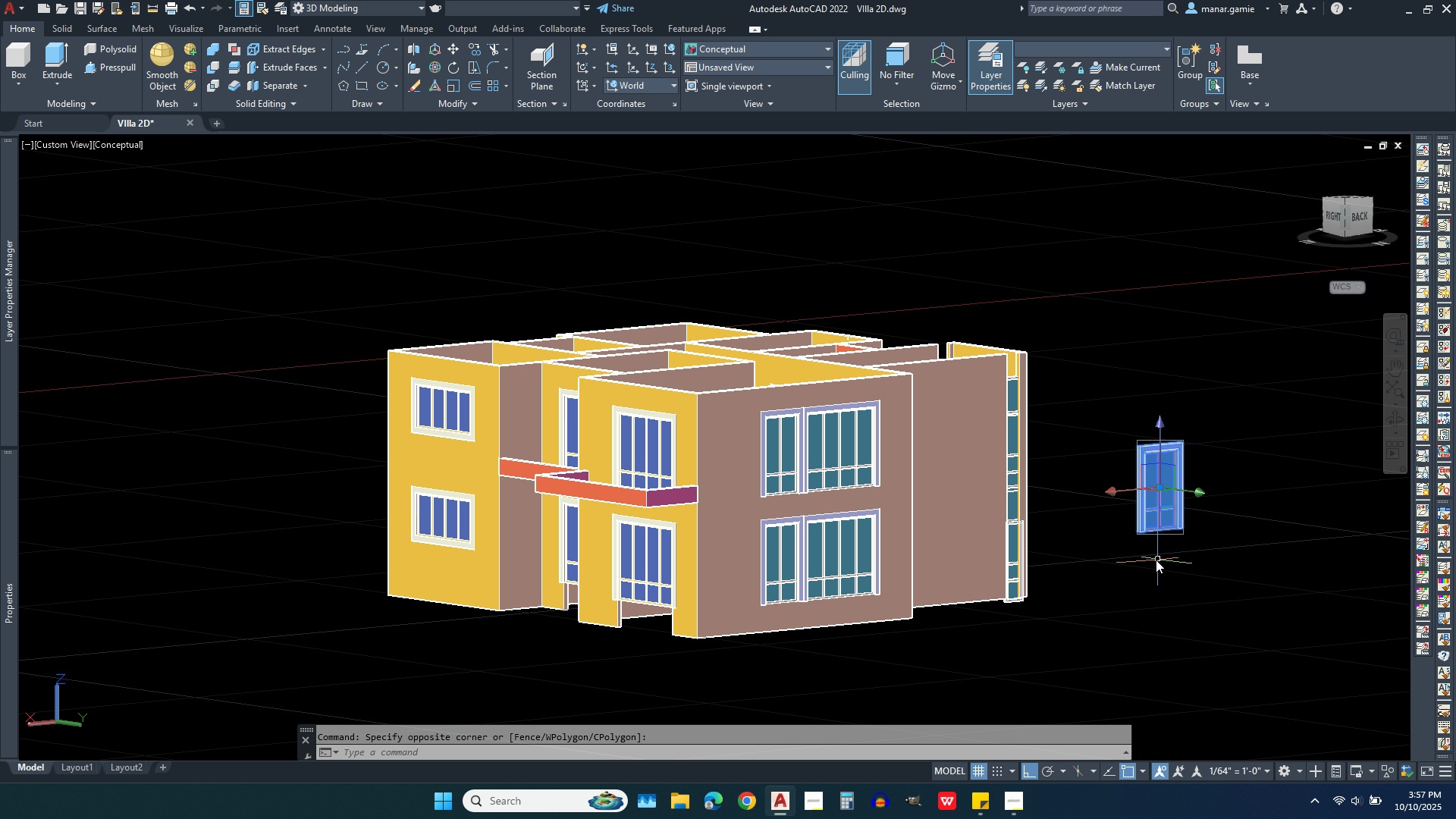 
key(Delete)
 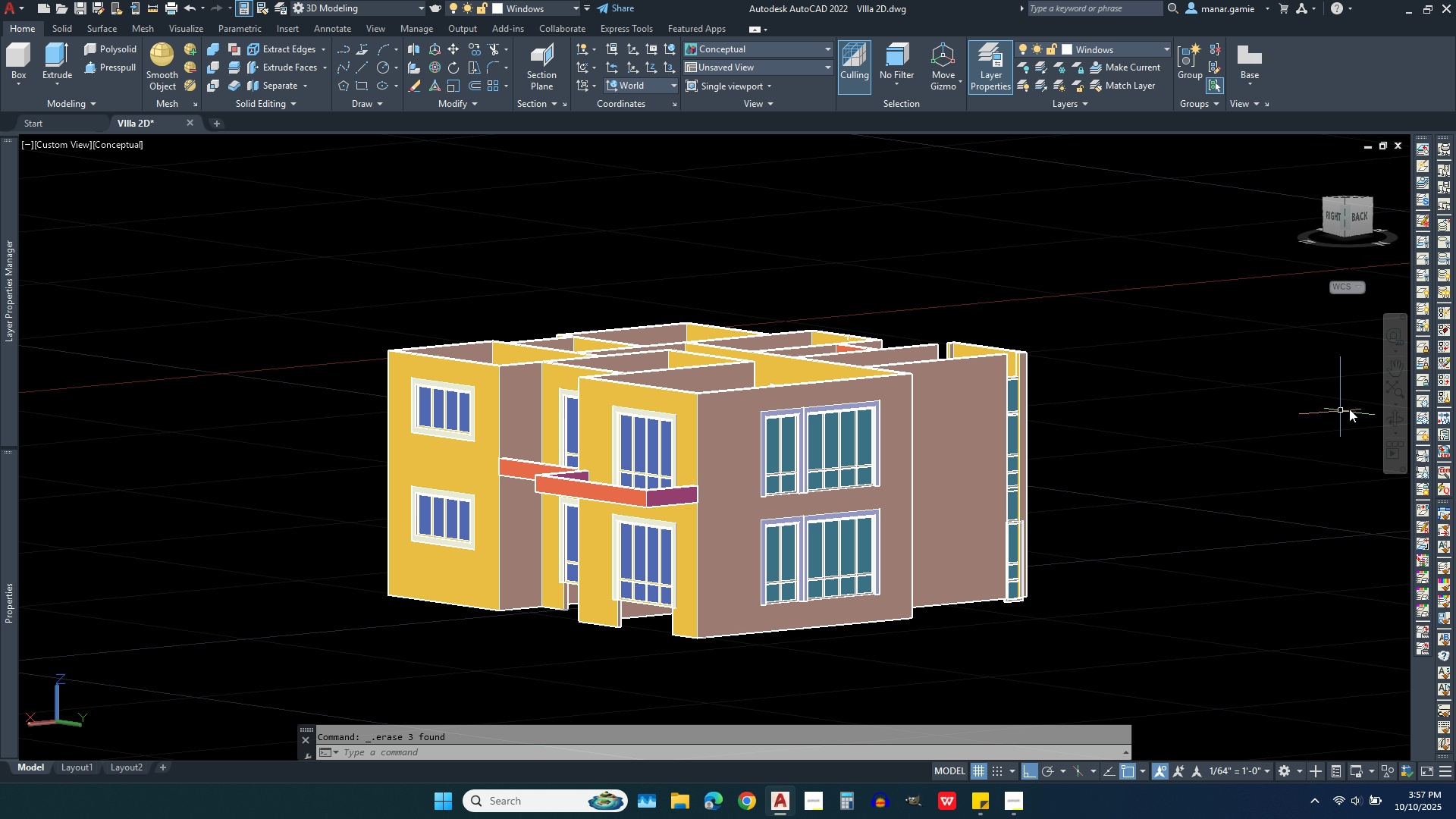 
left_click([1397, 422])
 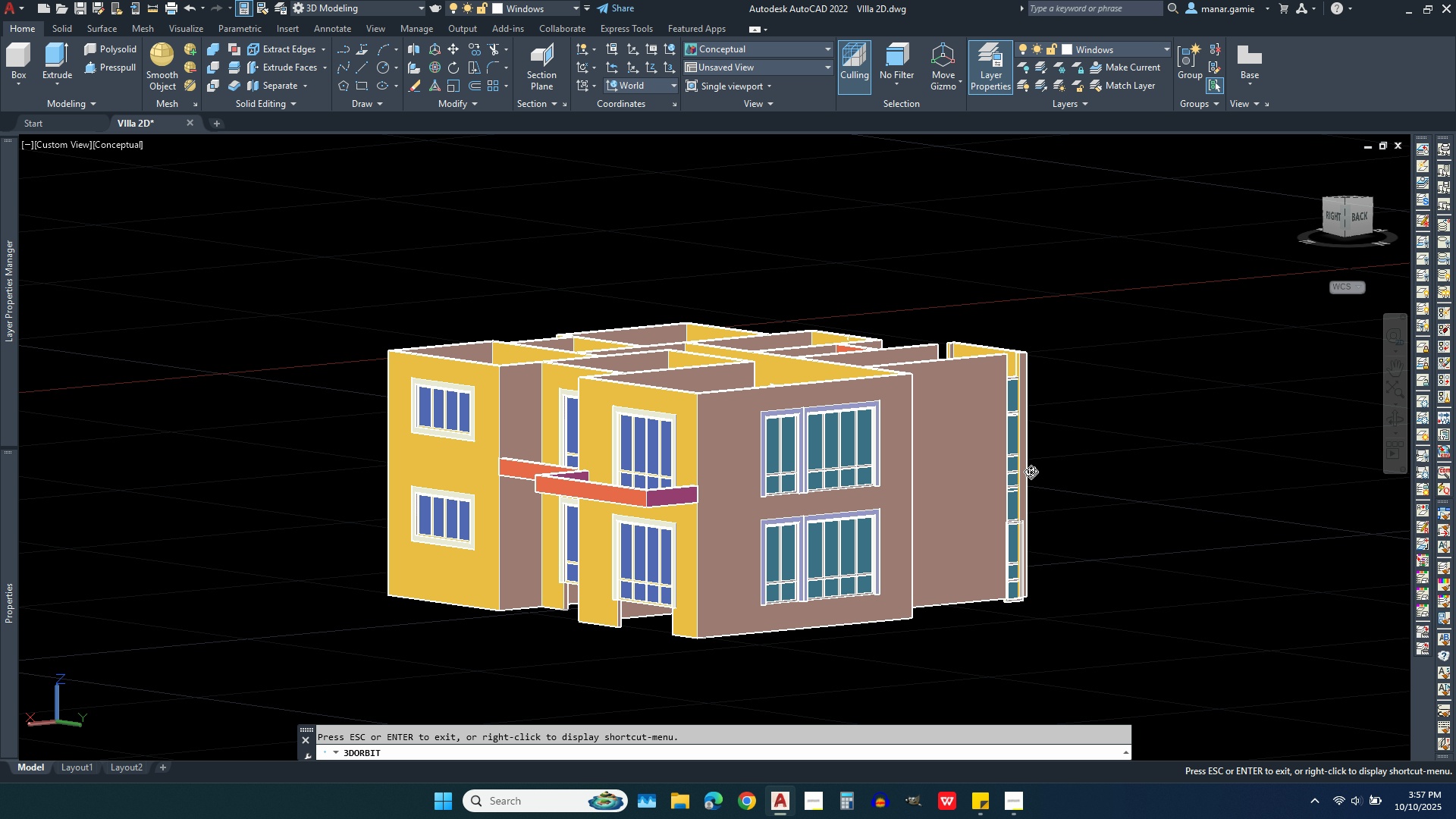 
left_click_drag(start_coordinate=[1023, 472], to_coordinate=[434, 541])
 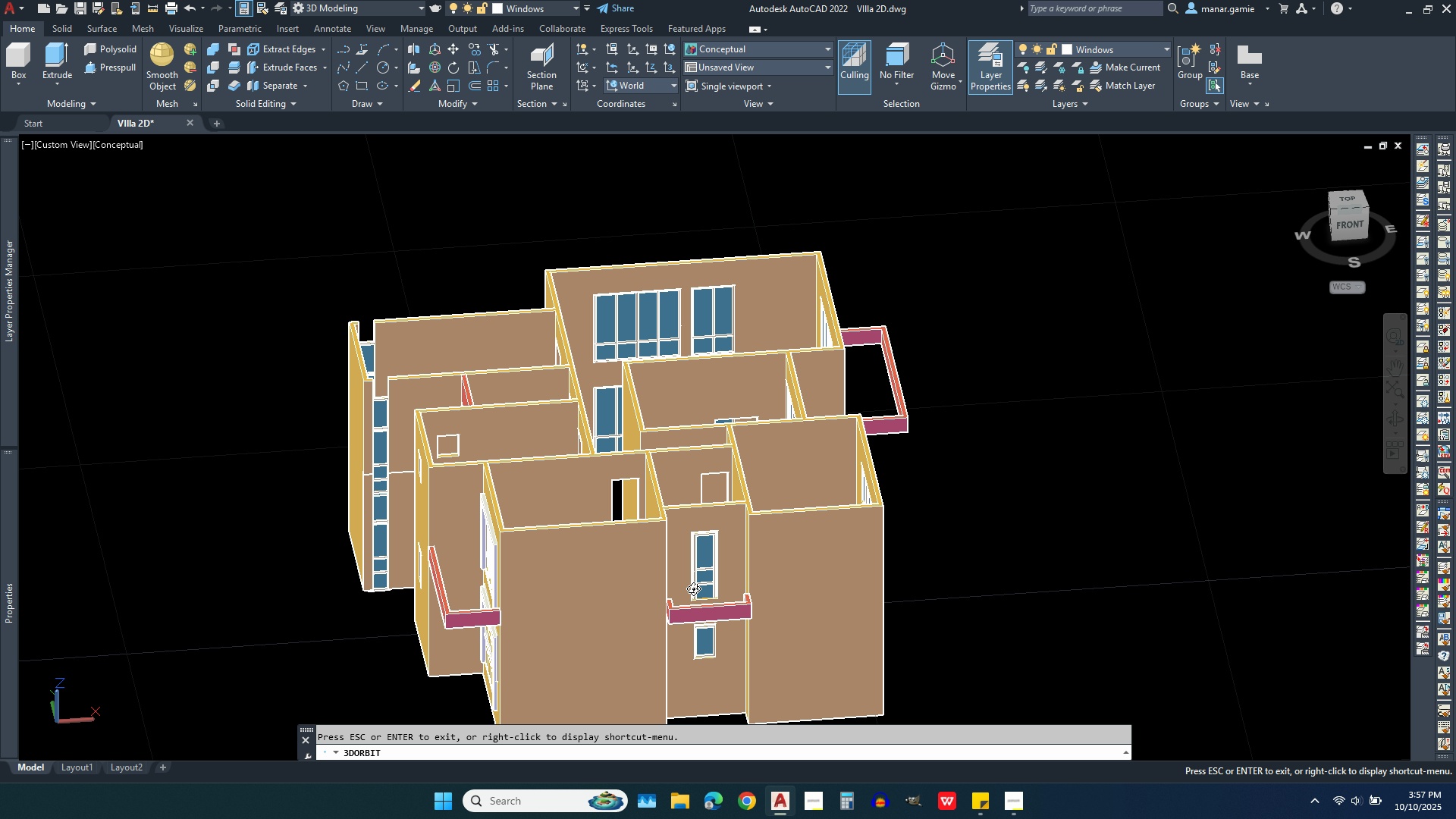 
scroll: coordinate [696, 592], scroll_direction: up, amount: 13.0
 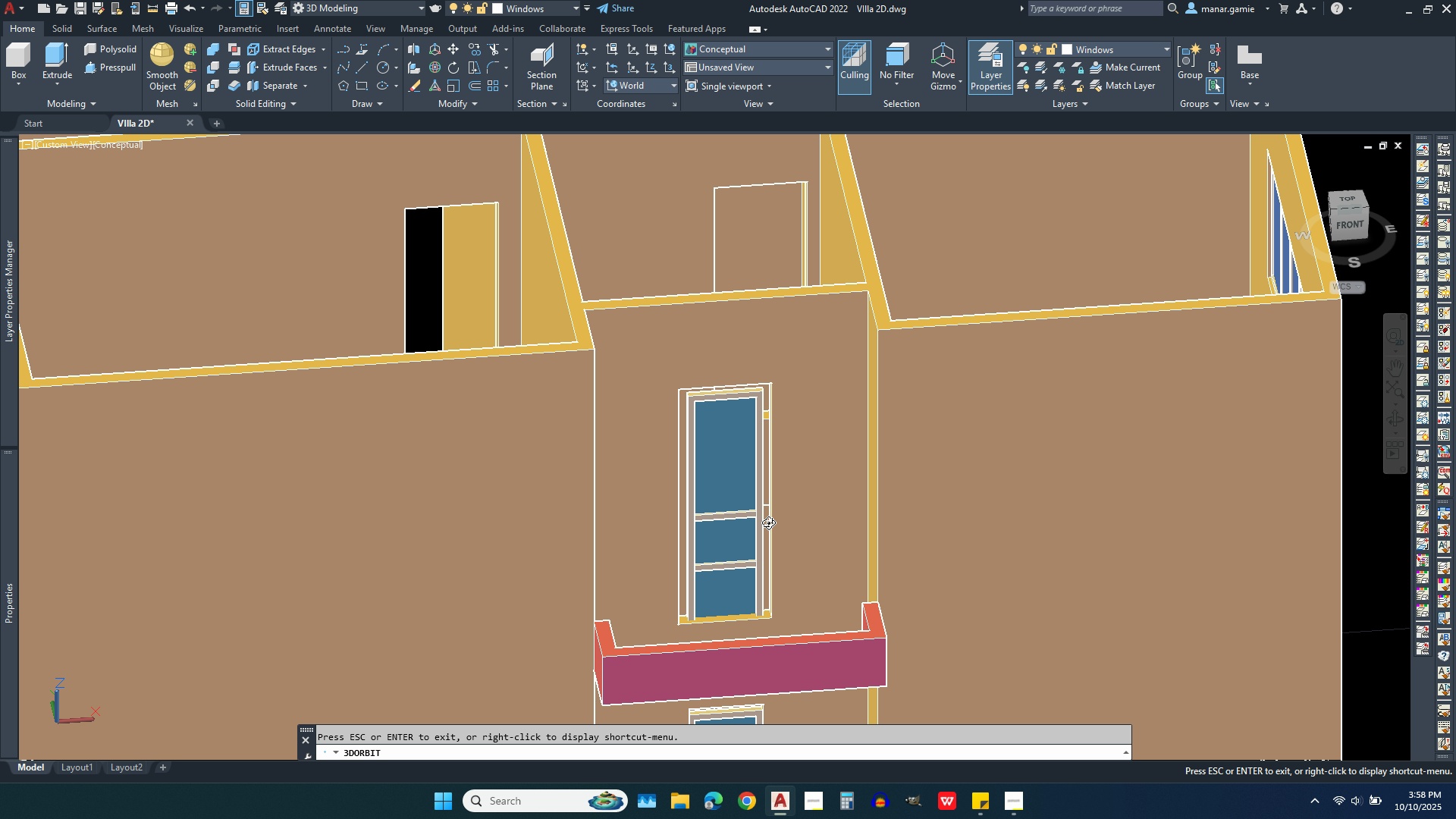 
key(Escape)
 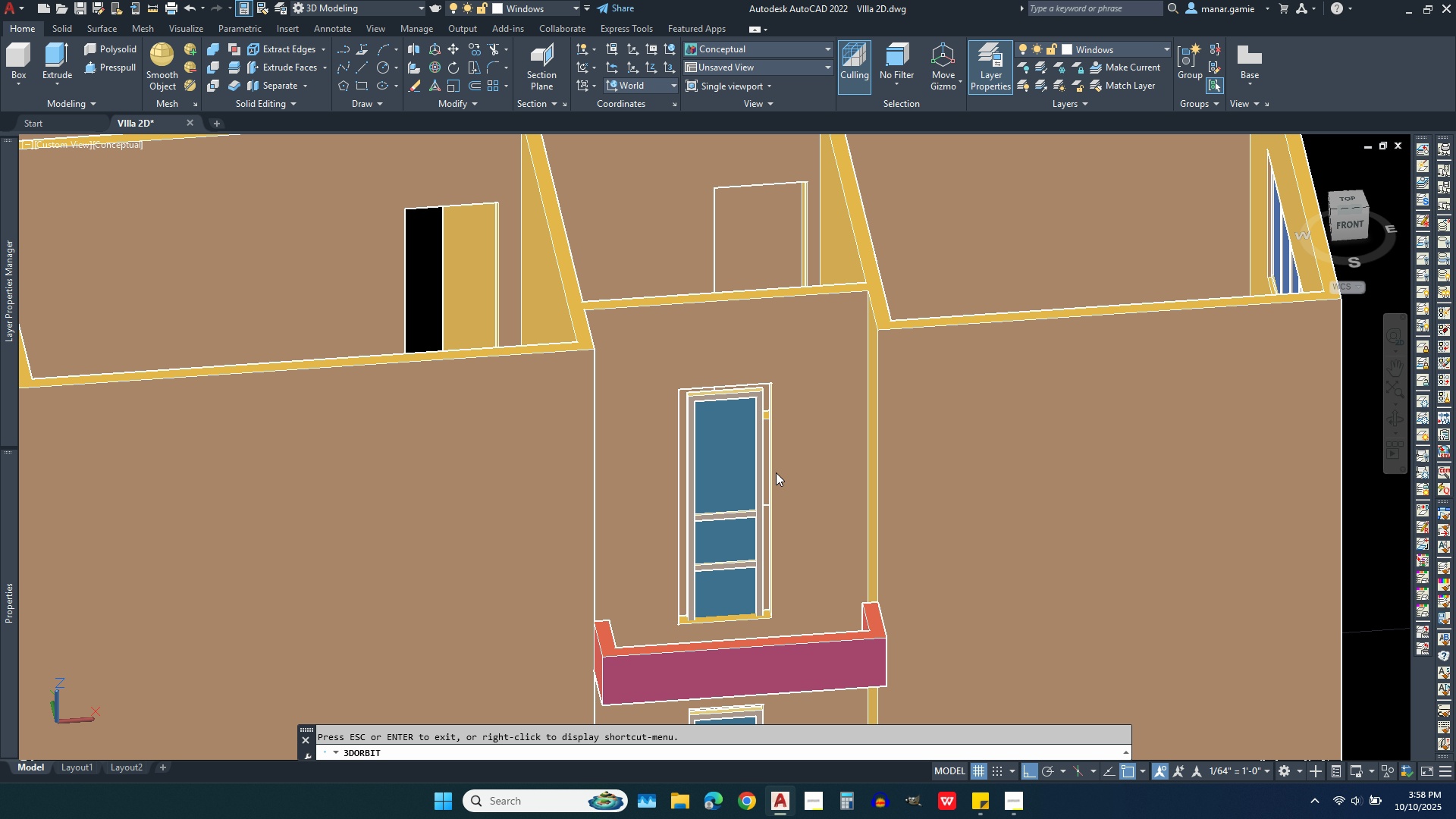 
key(Escape)
 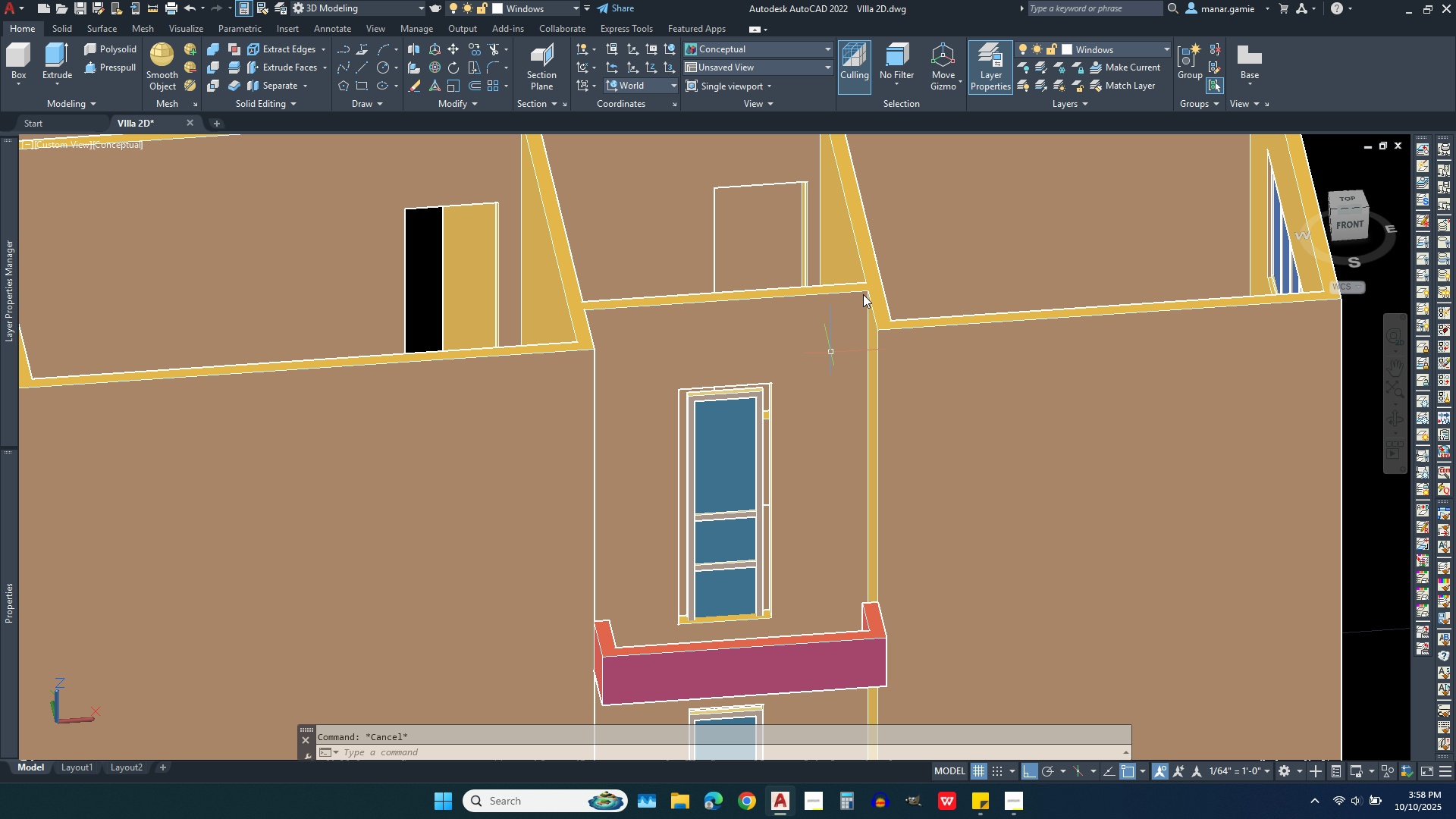 
key(Escape)
 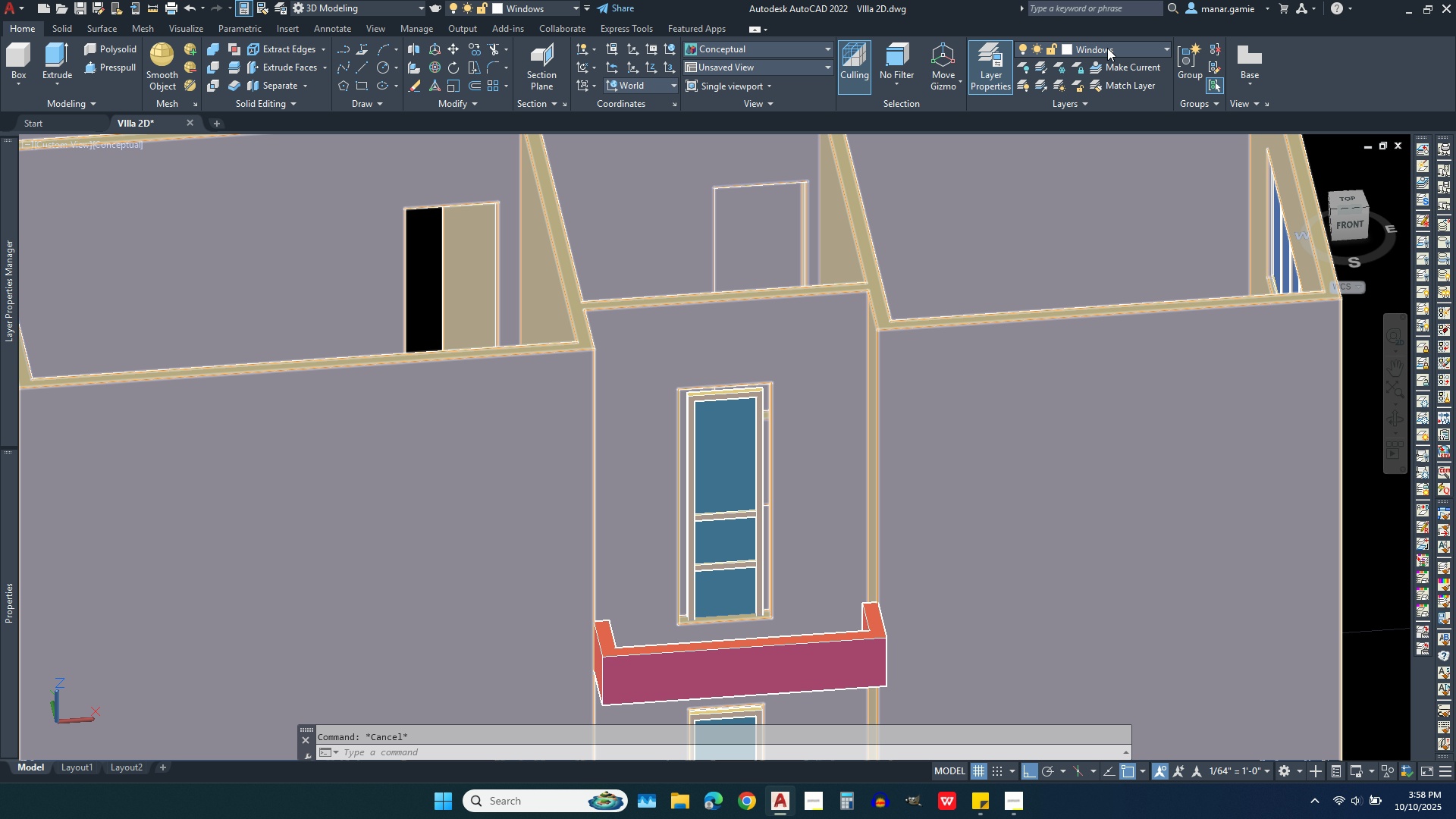 
left_click([1107, 48])
 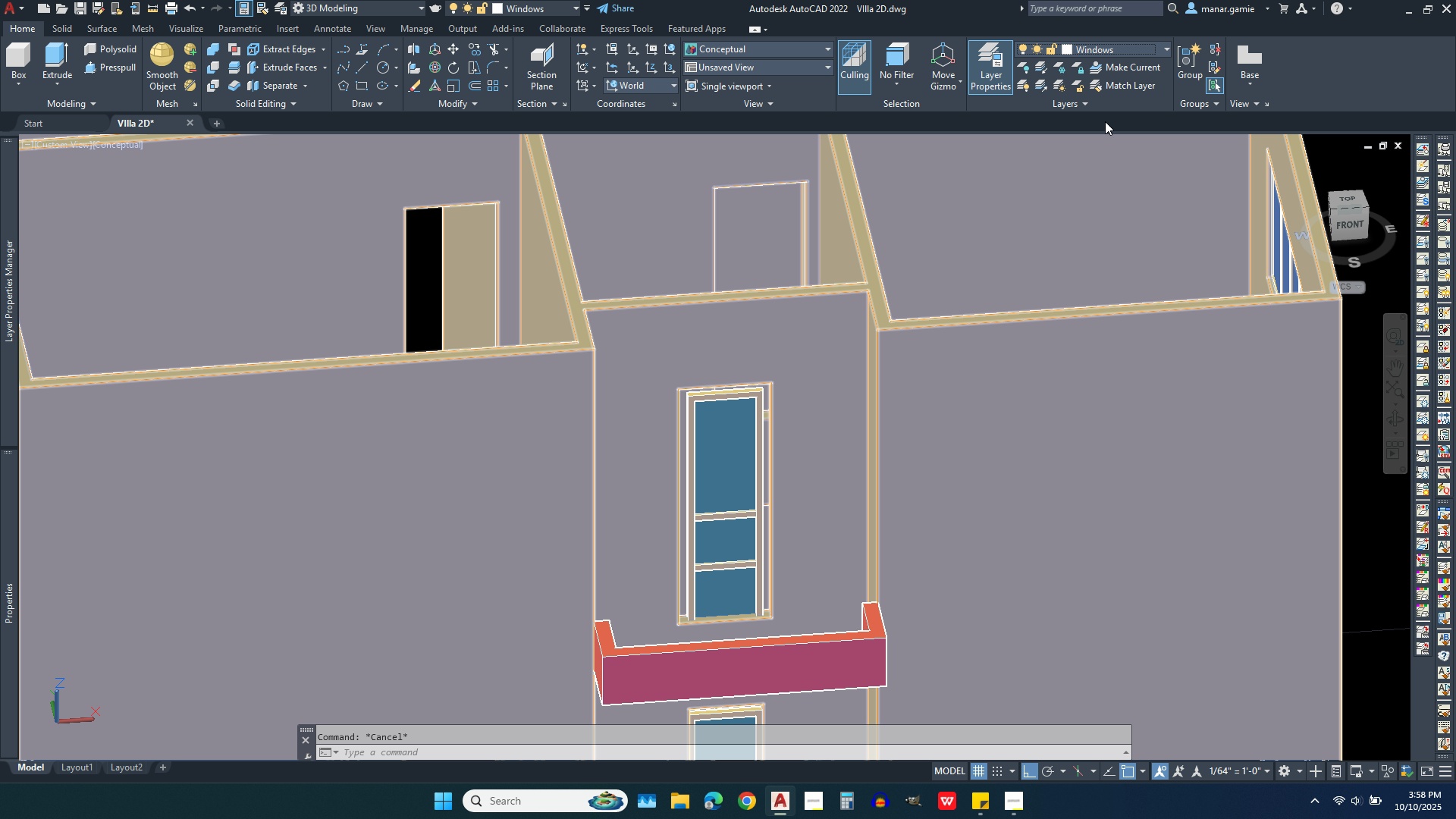 
key(Escape)
 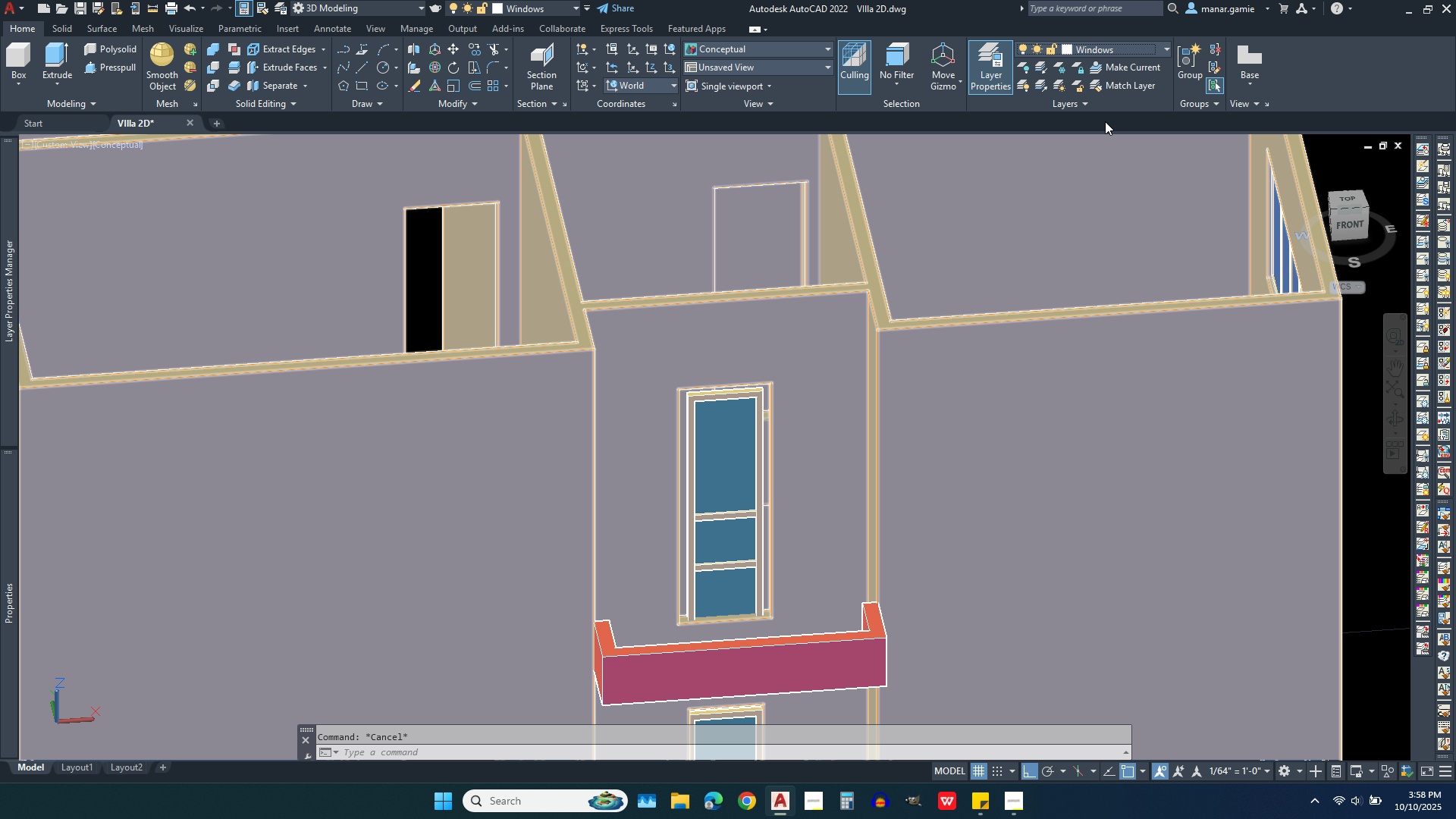 
key(Escape)
 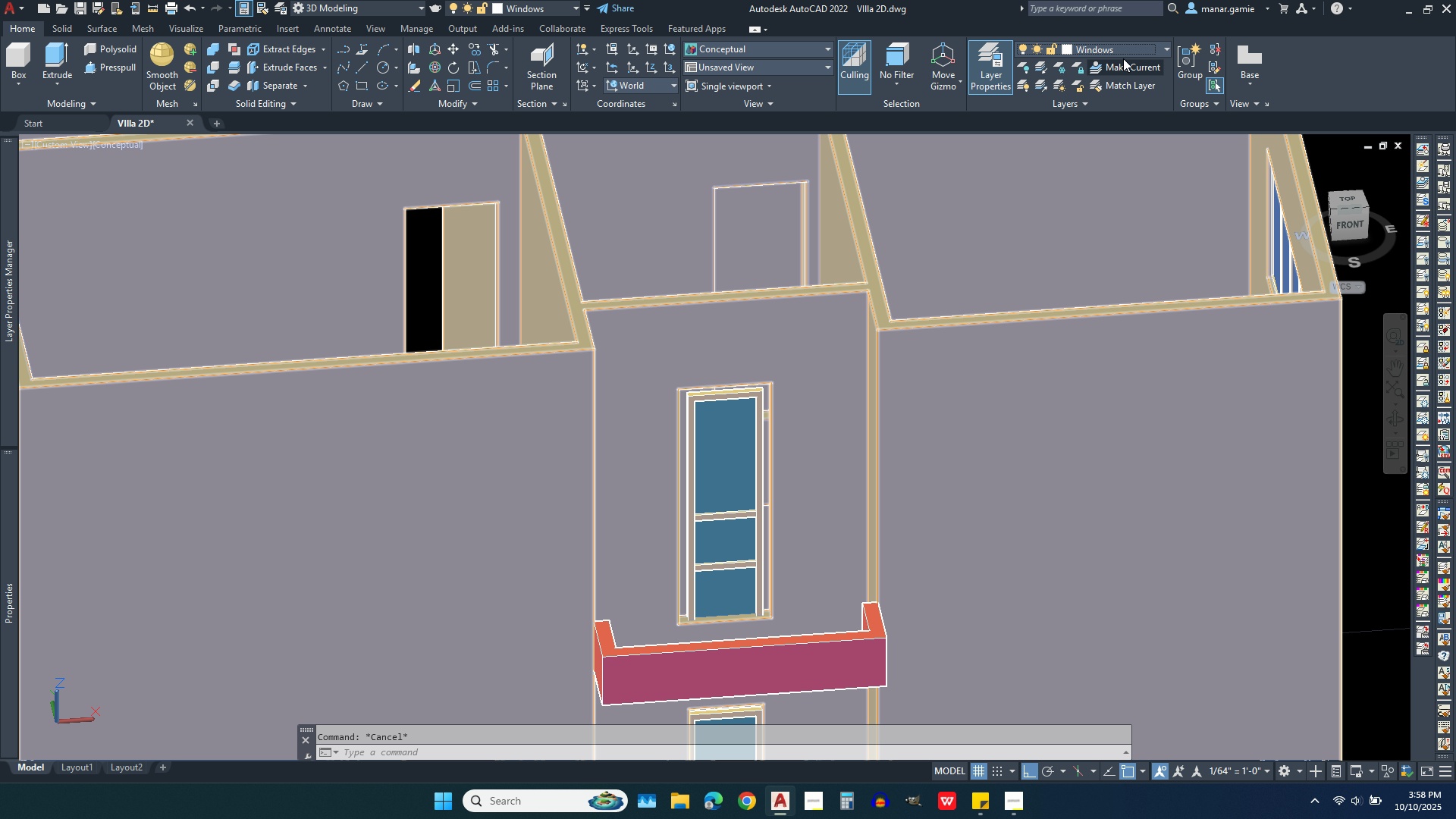 
left_click([1123, 48])
 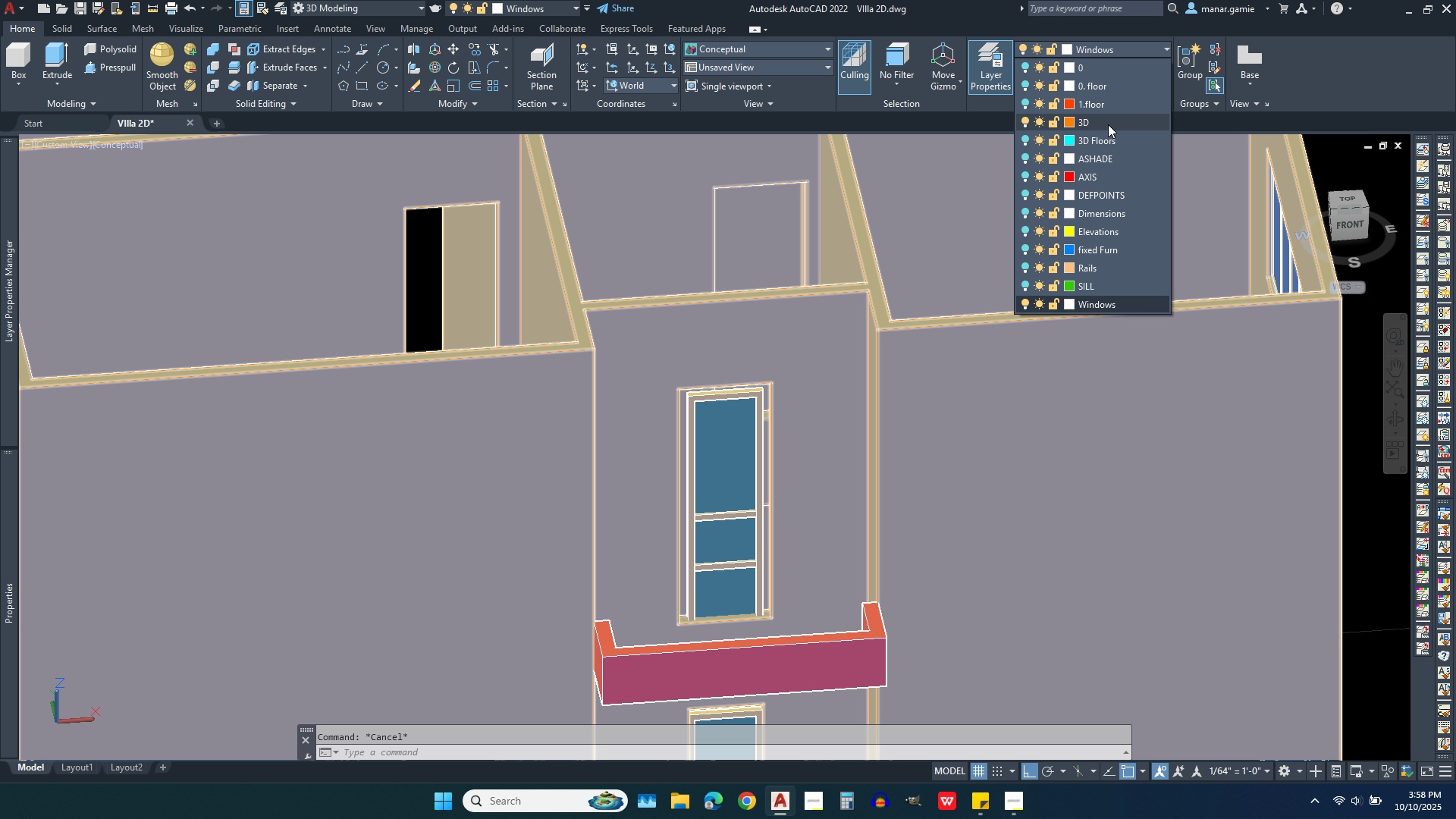 
left_click([1108, 124])
 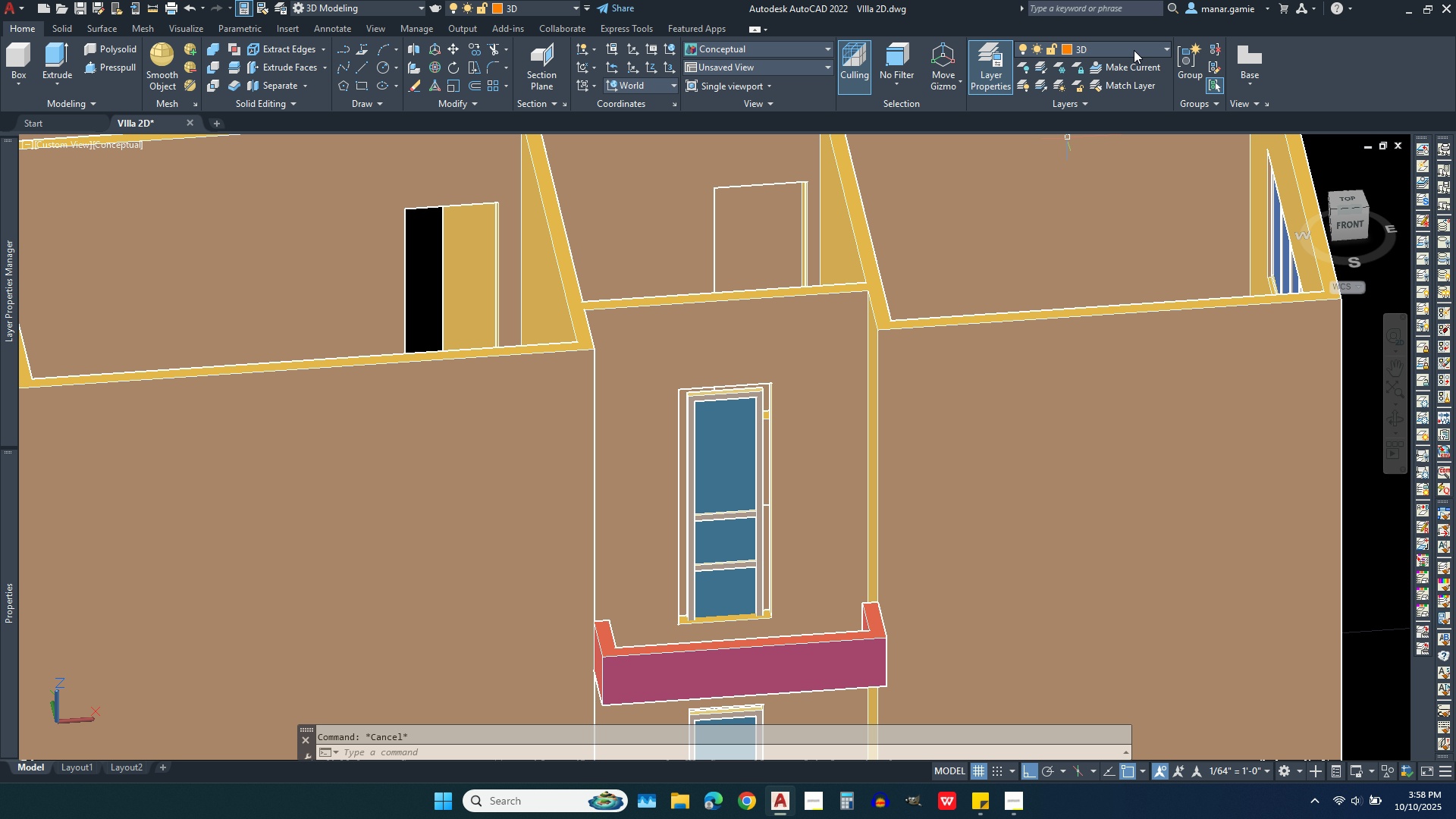 
hold_key(key=Escape, duration=0.32)
 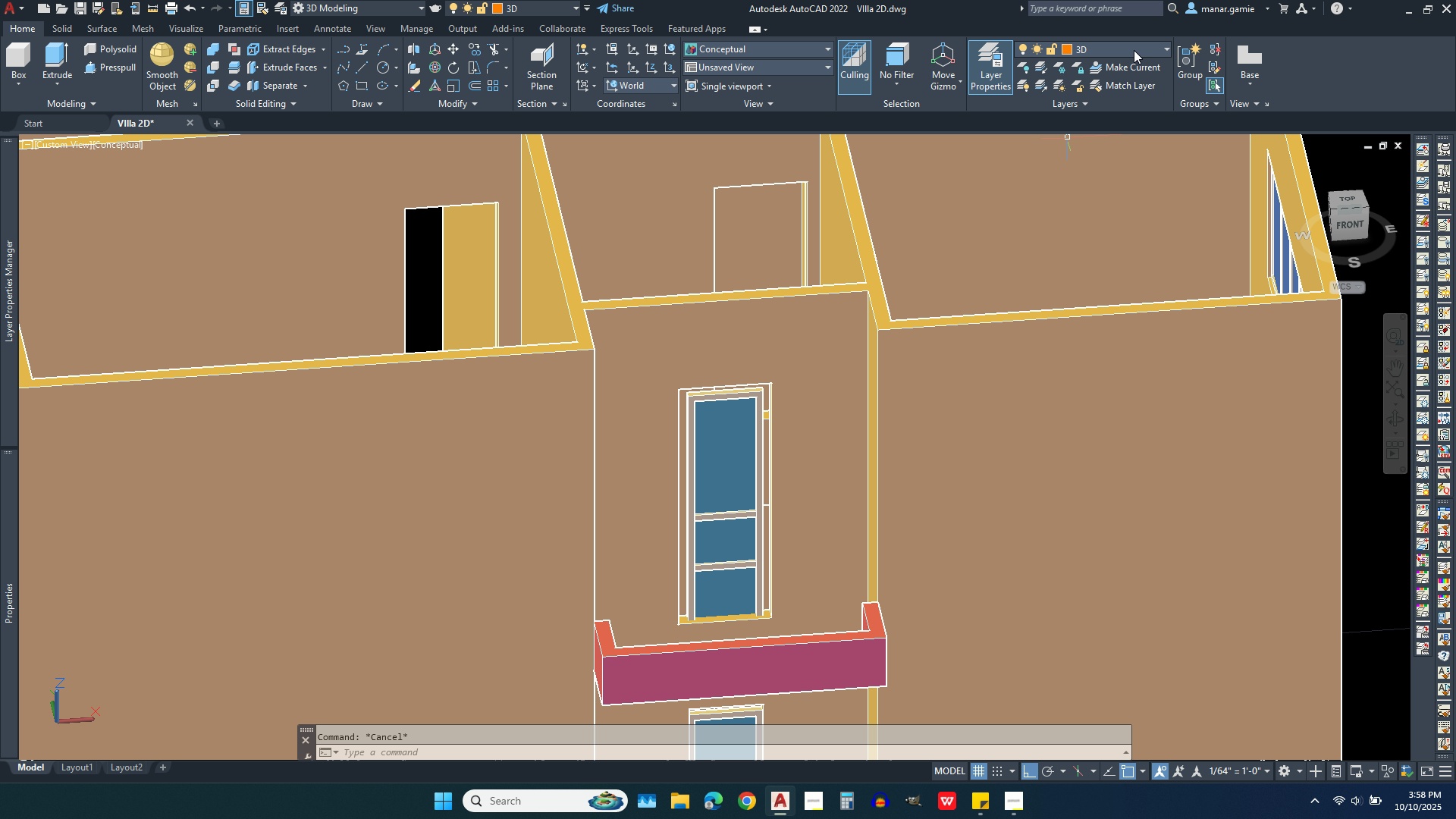 
key(Escape)
 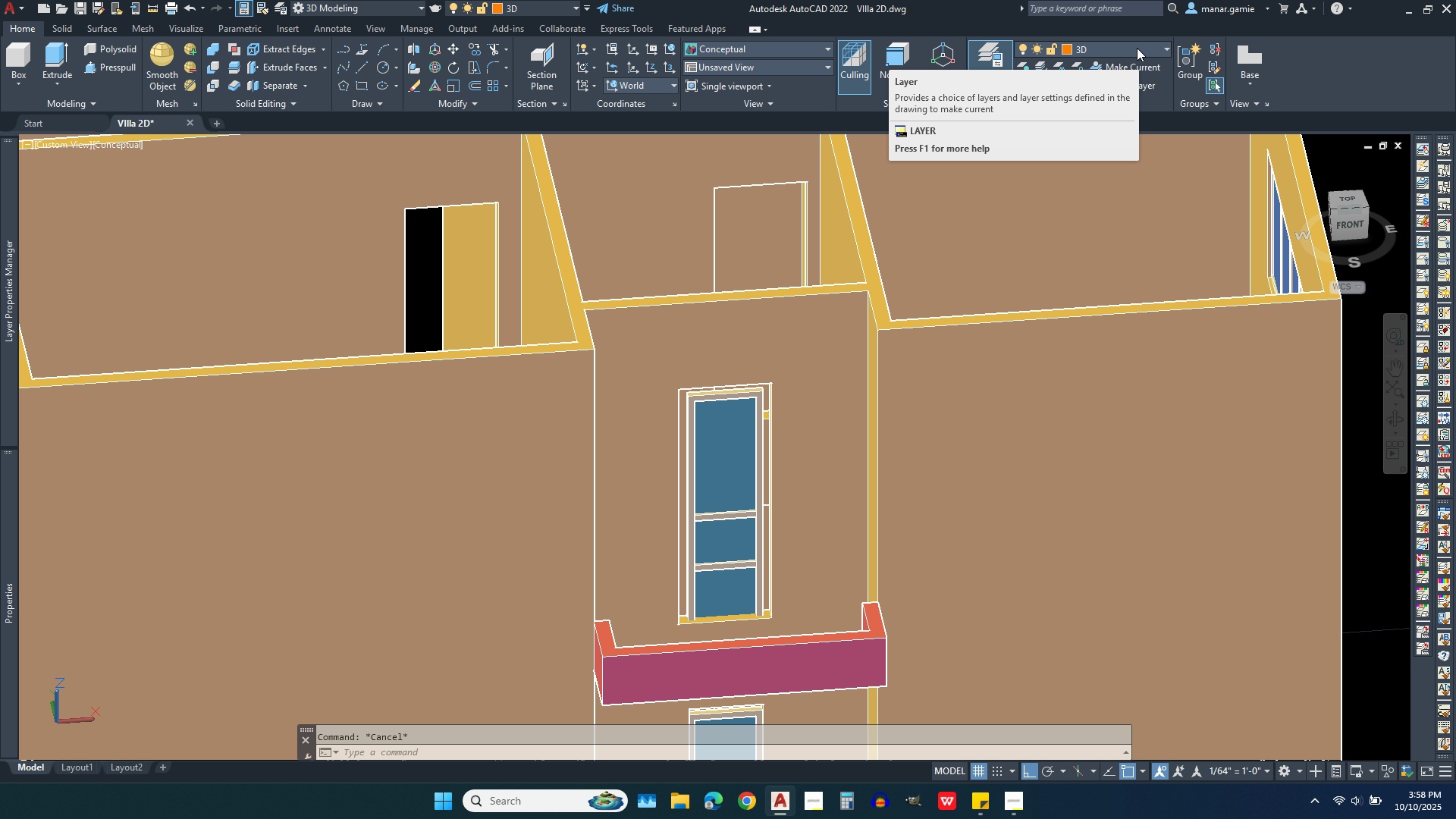 
left_click([1137, 48])
 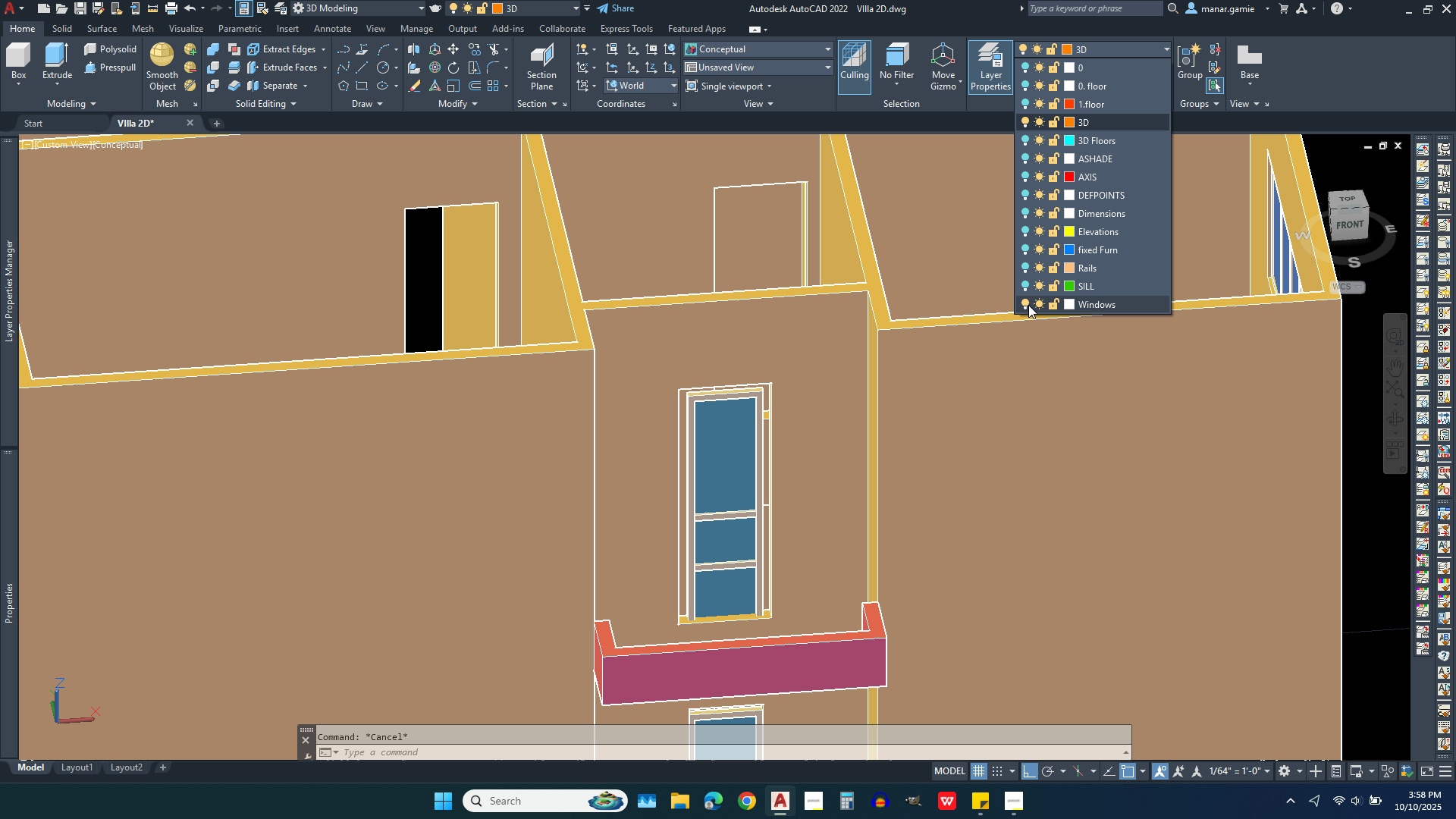 
left_click([1023, 303])
 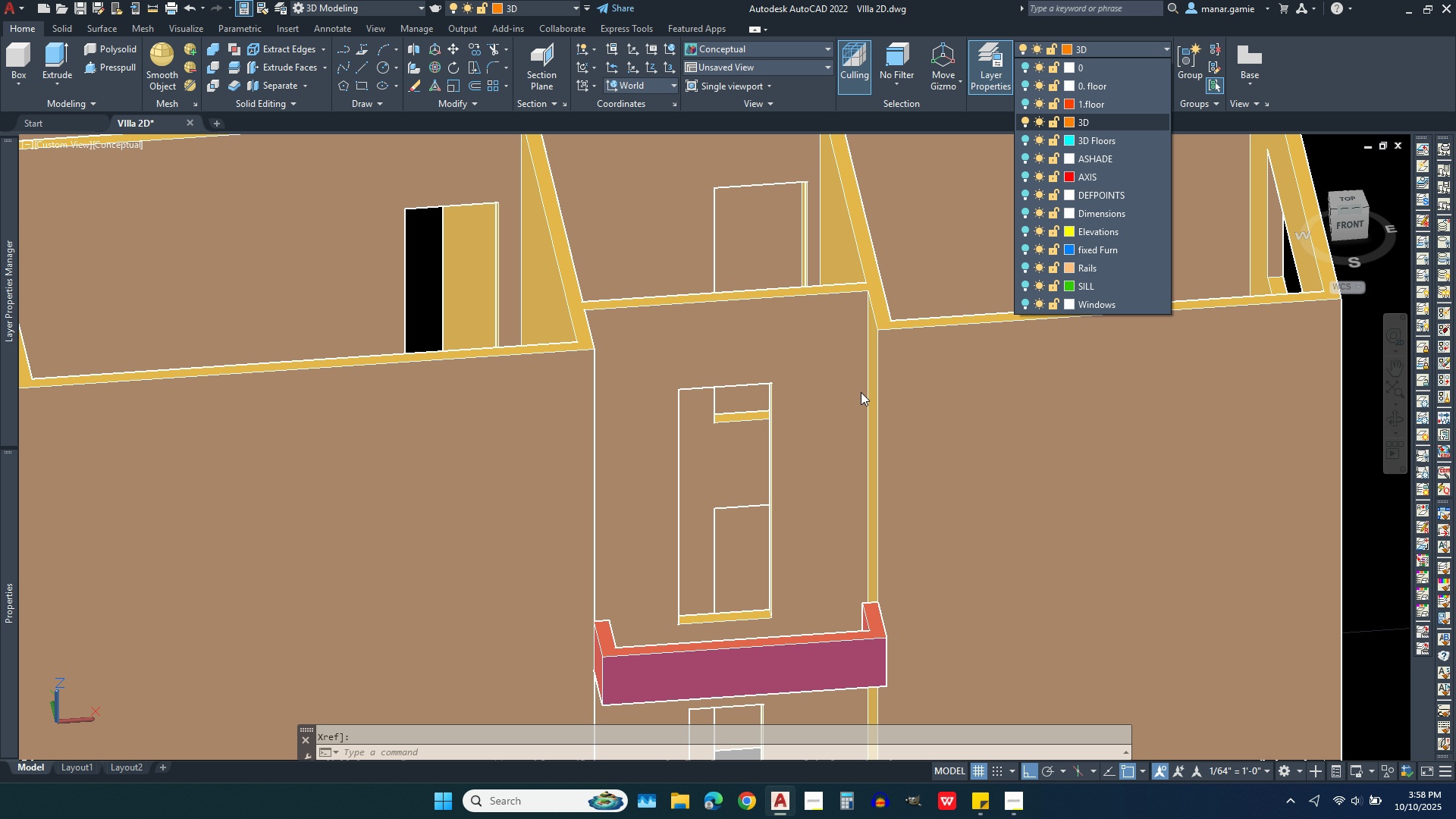 
scroll: coordinate [821, 435], scroll_direction: down, amount: 2.0
 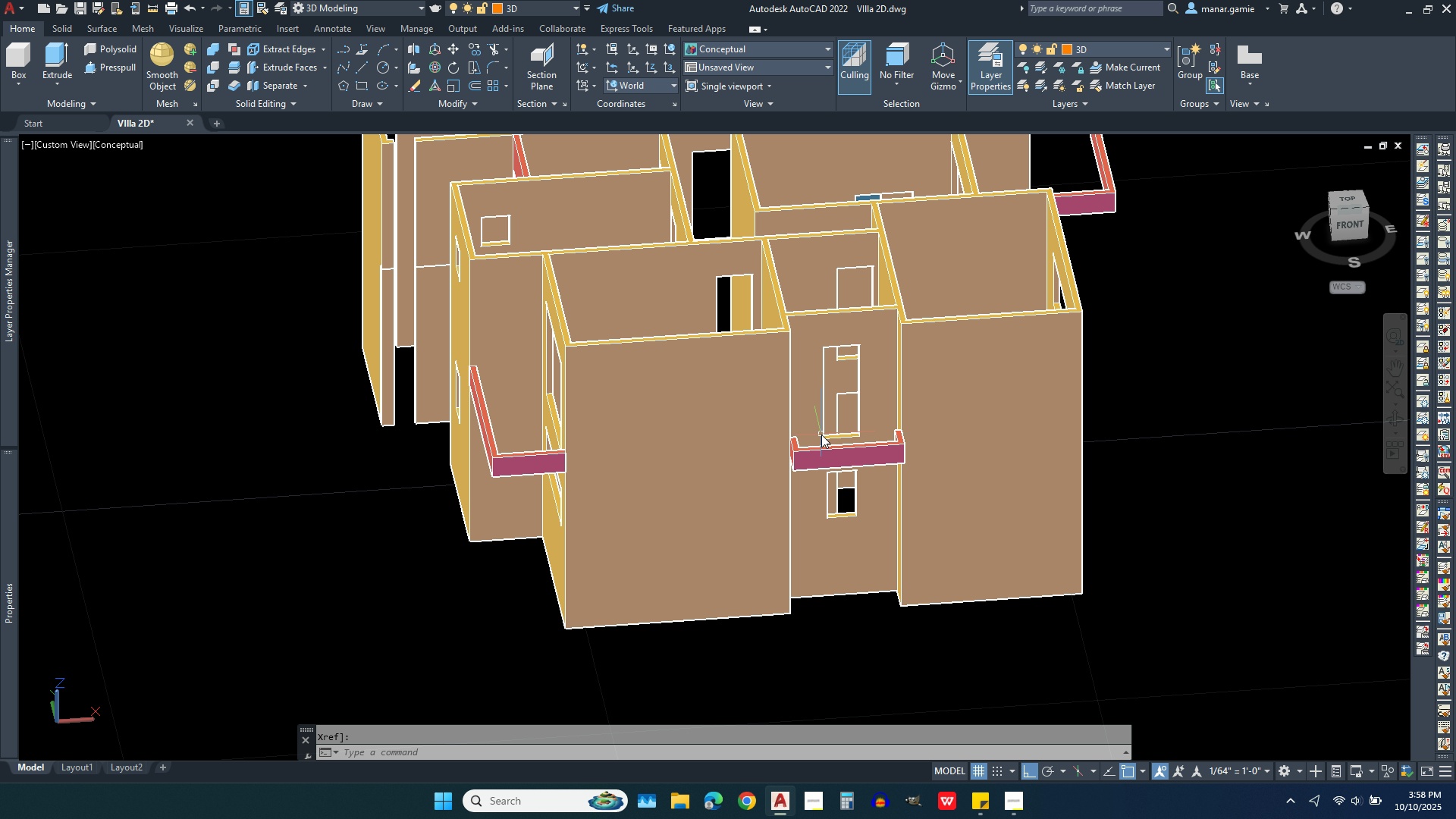 
key(Escape)
 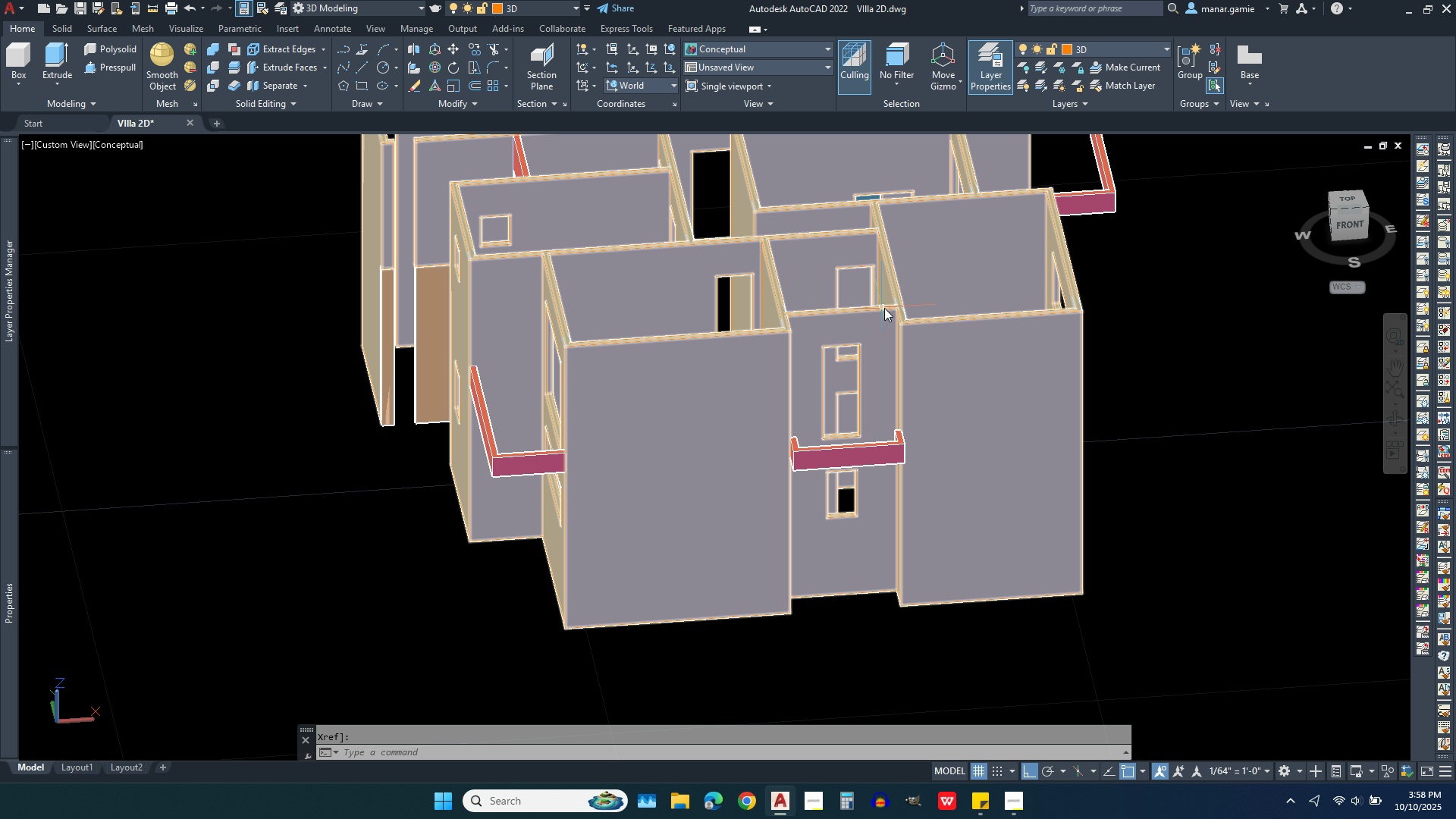 
scroll: coordinate [946, 429], scroll_direction: down, amount: 2.0
 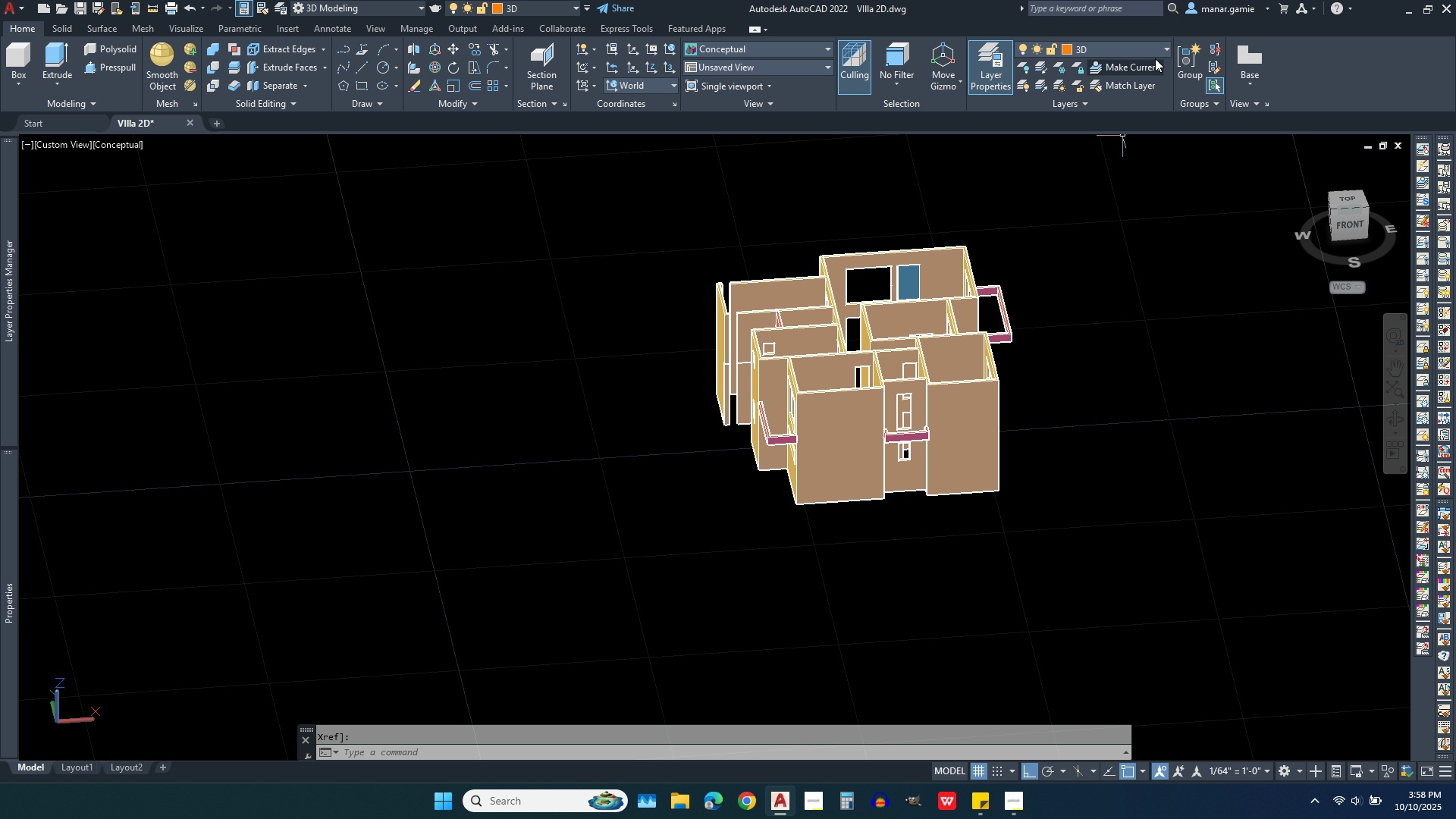 
left_click([1153, 48])
 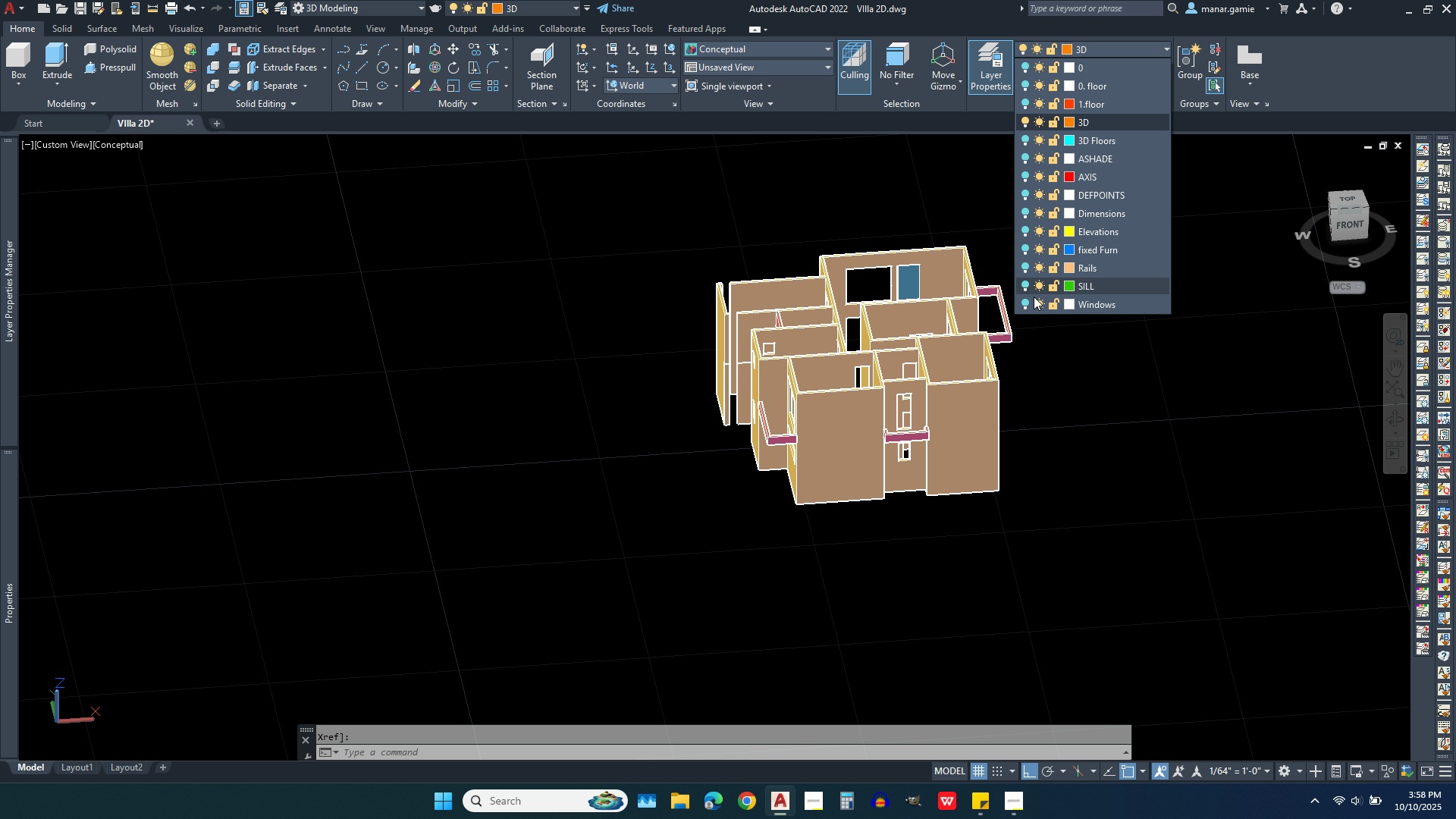 
left_click([1023, 302])
 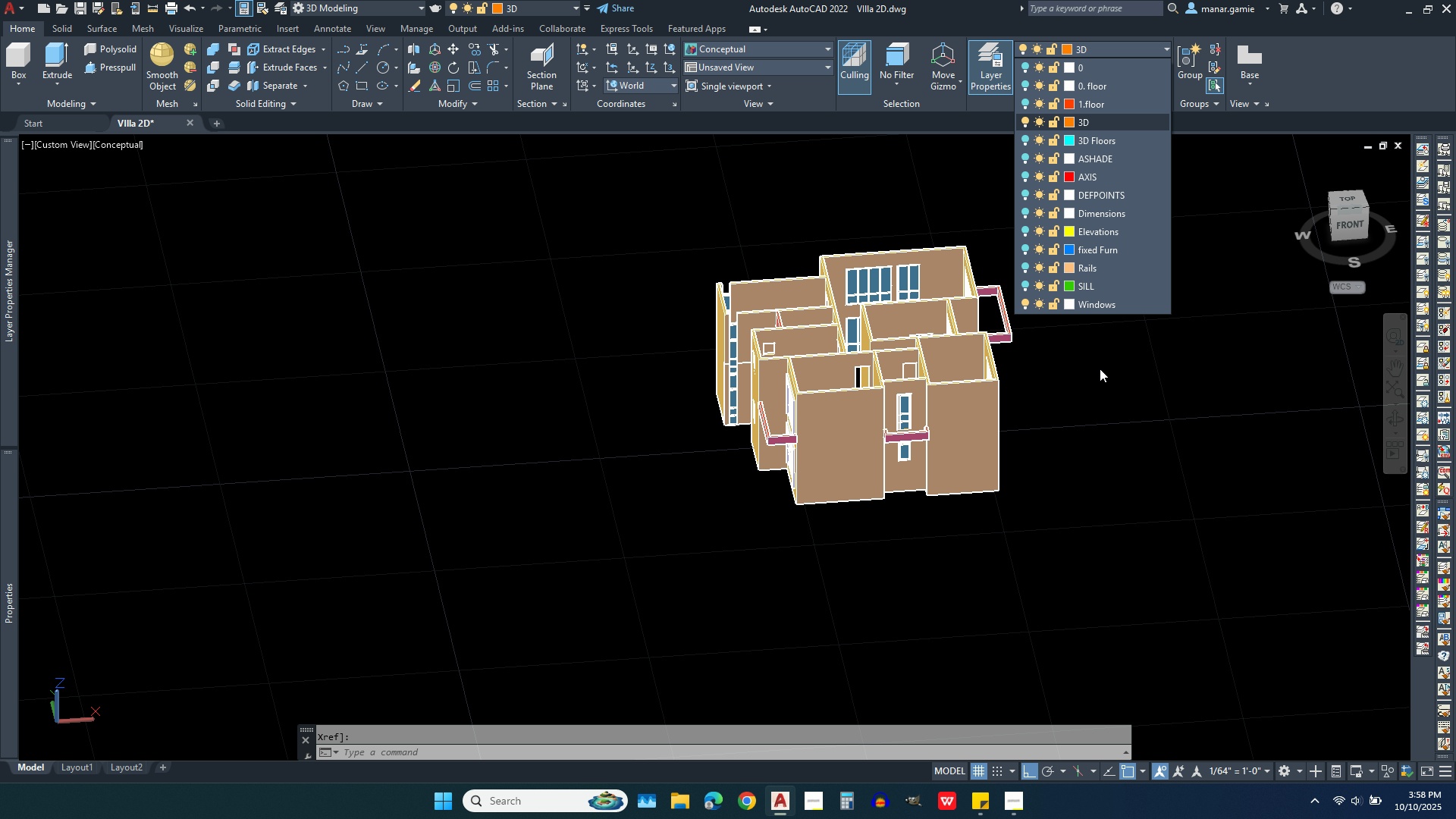 
left_click([1100, 369])
 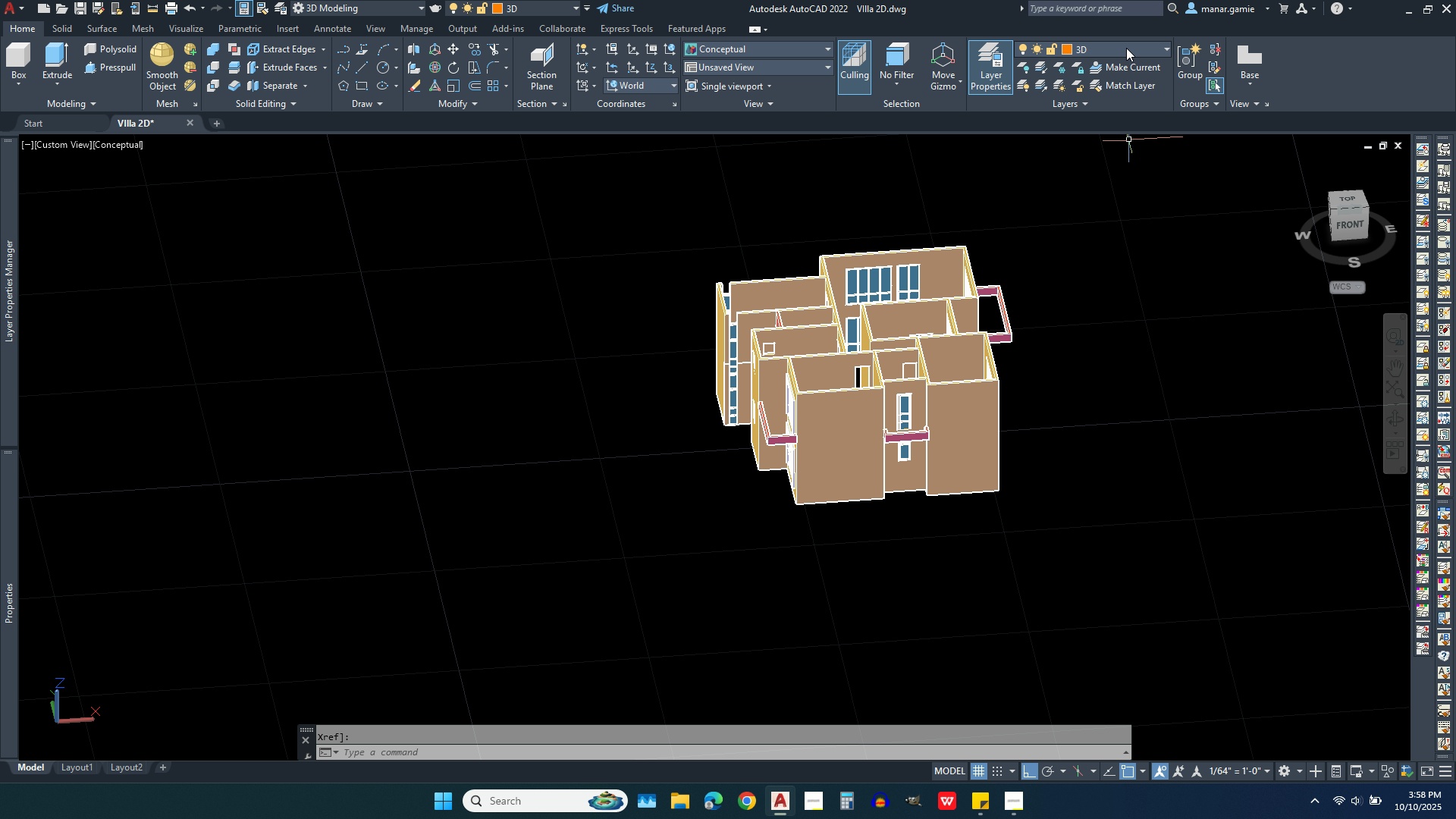 
left_click([1126, 45])
 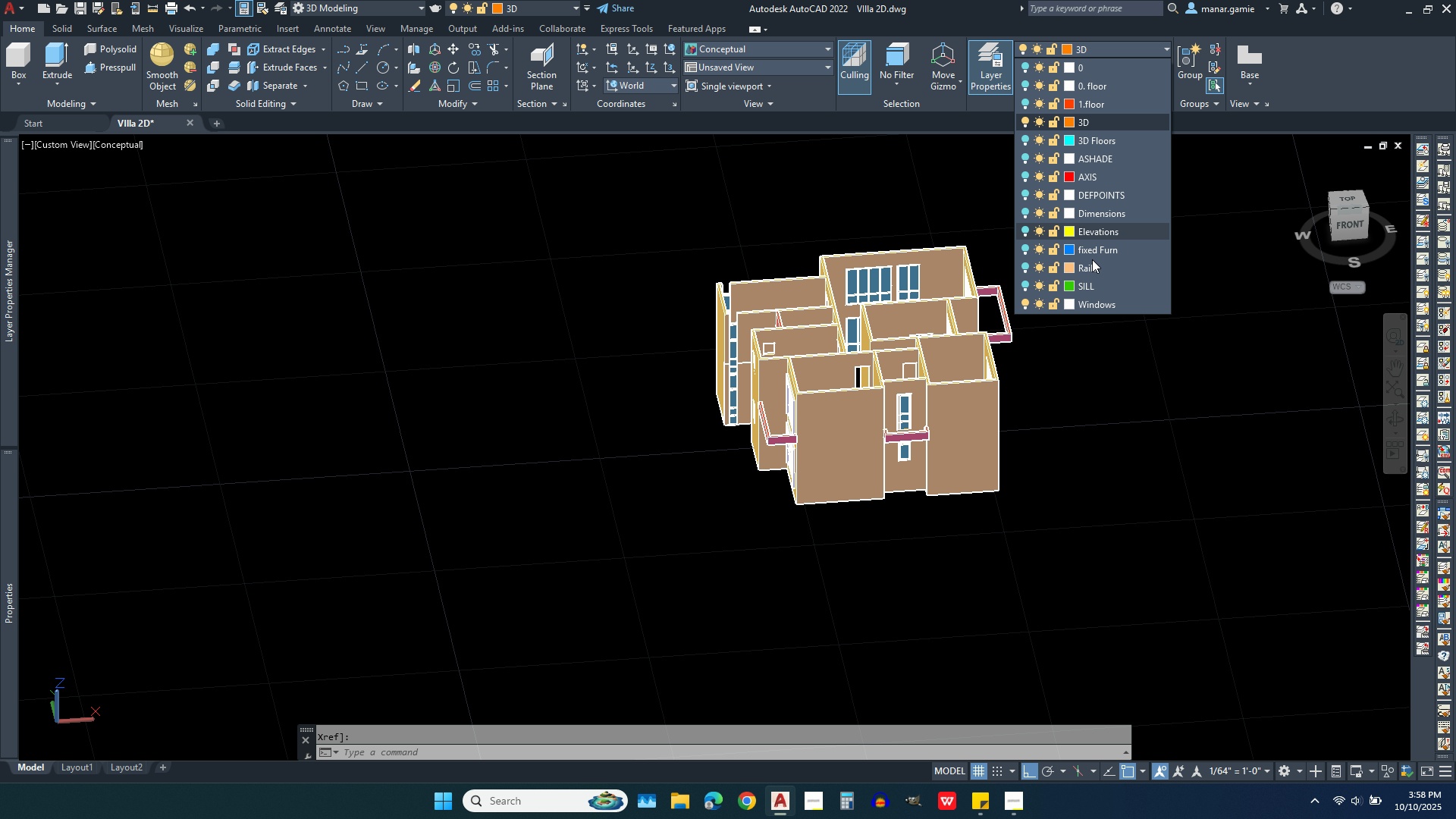 
left_click([1078, 308])
 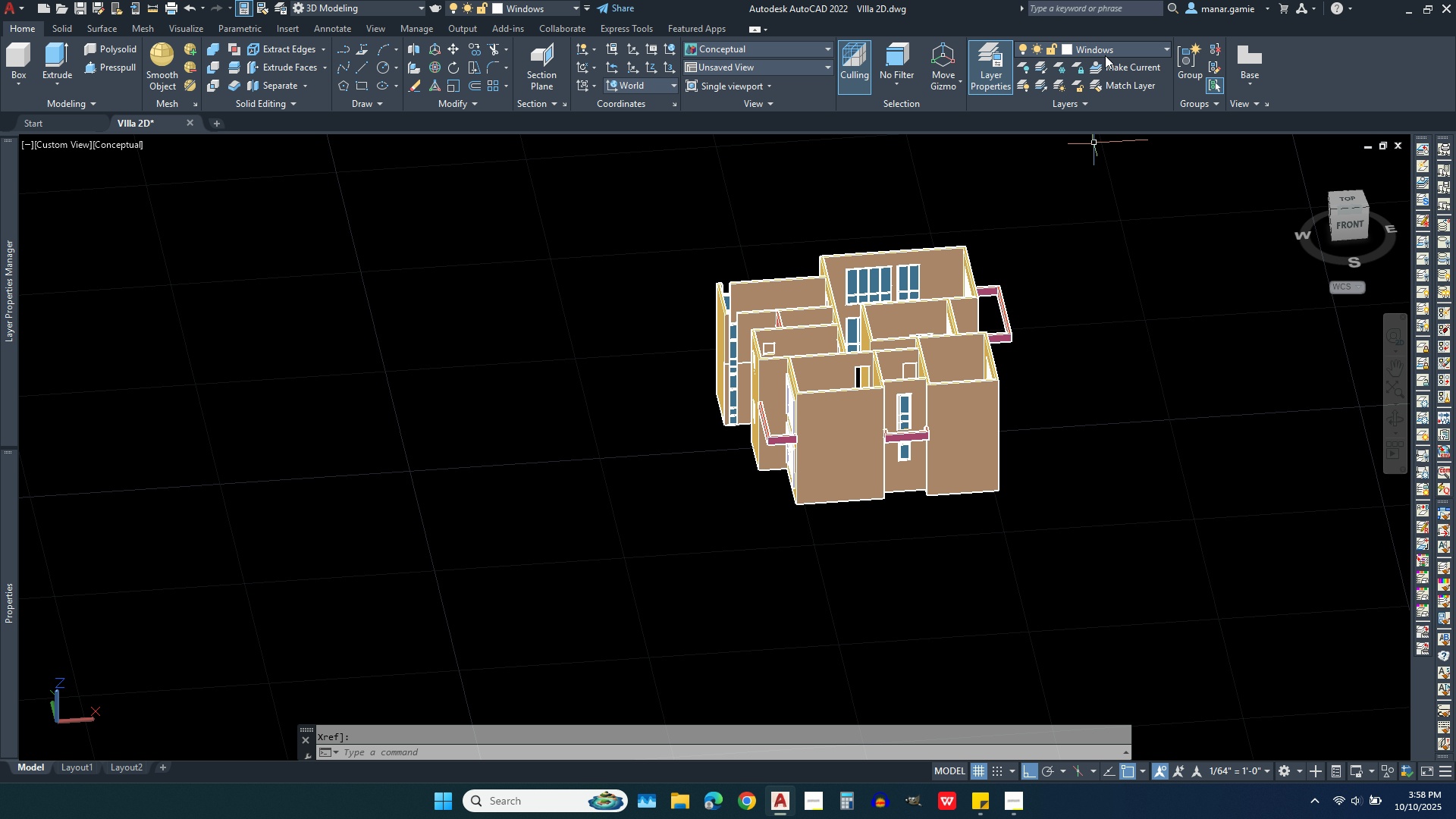 
left_click([1110, 50])
 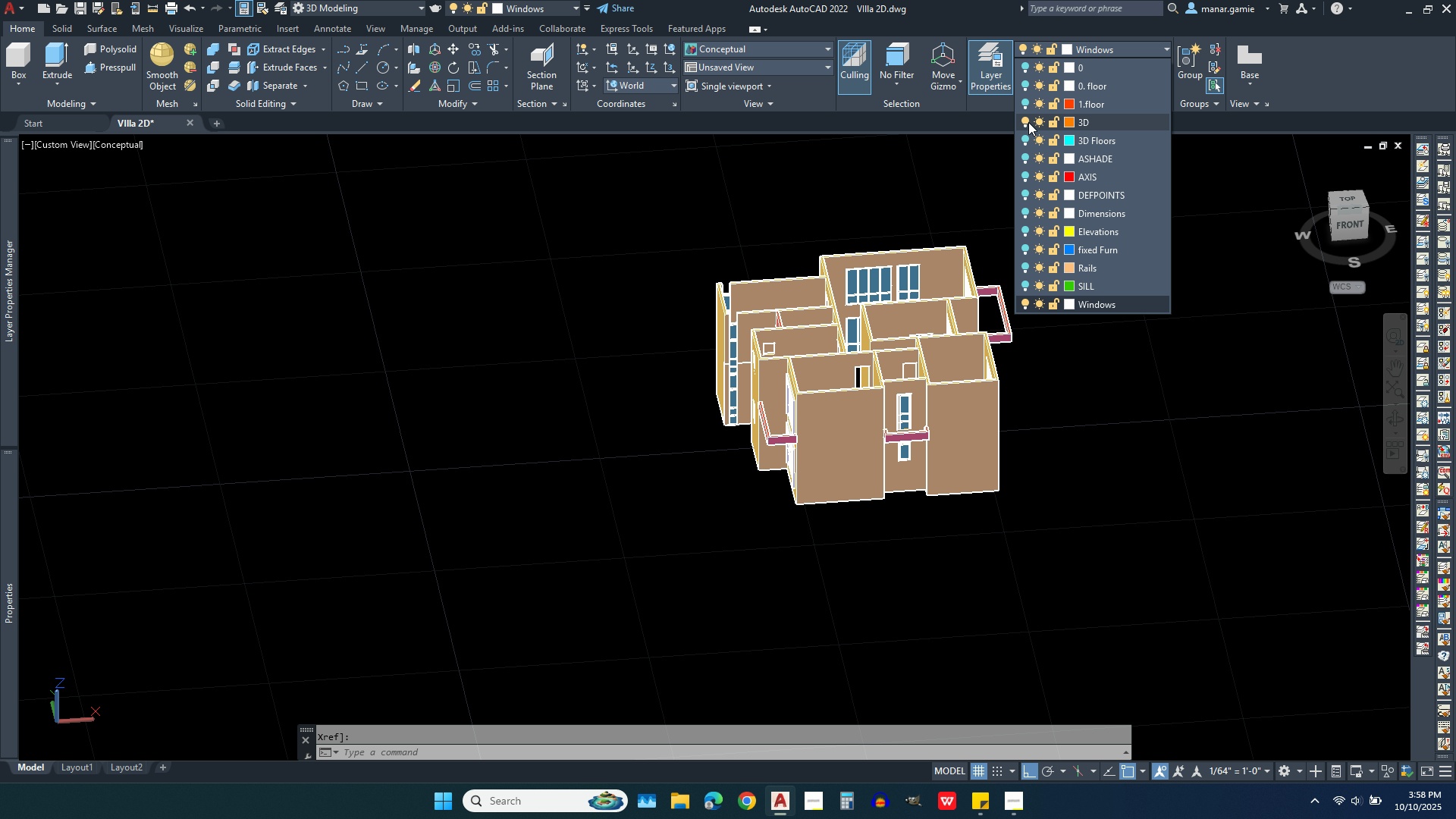 
left_click([1025, 119])
 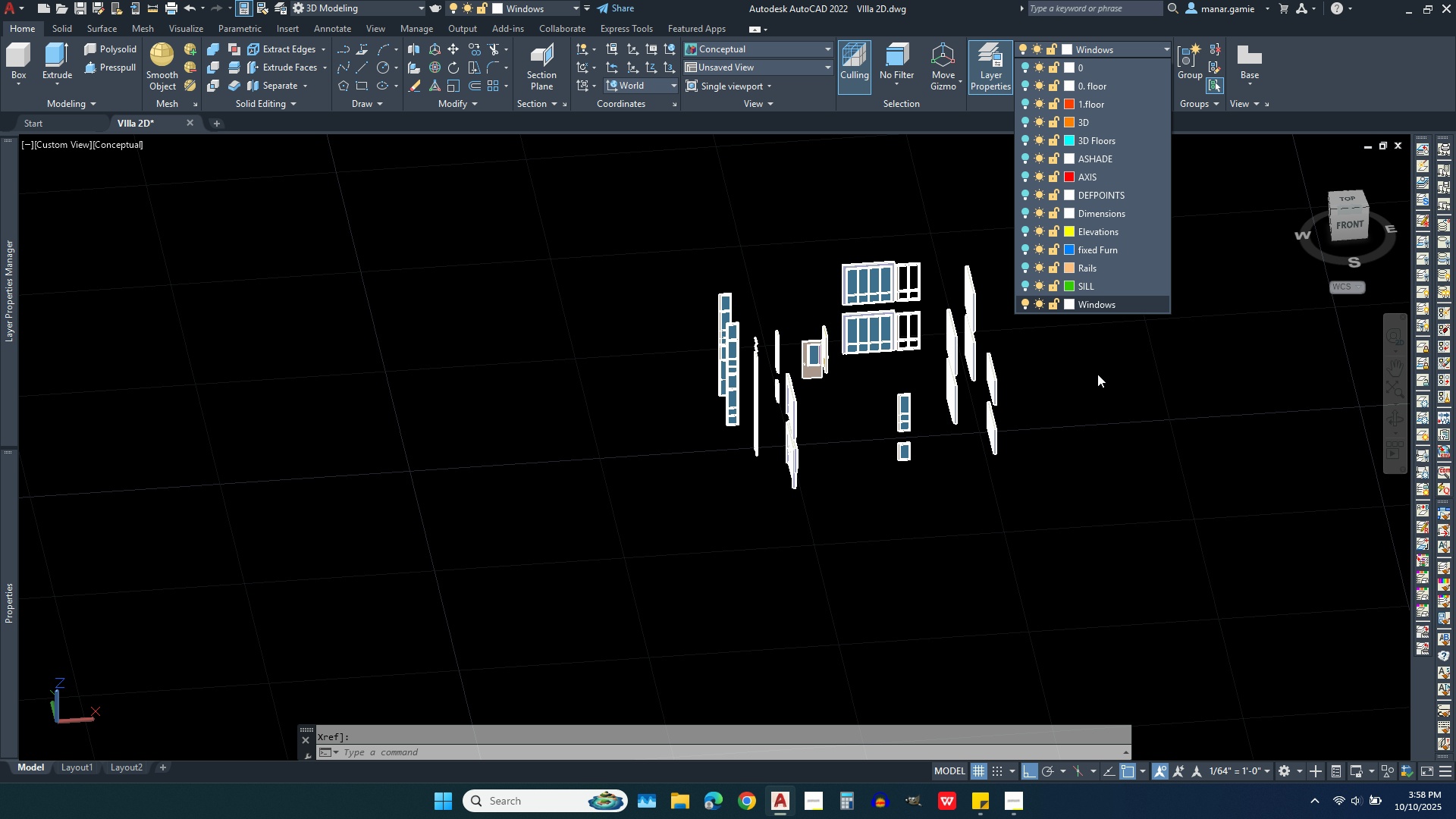 
key(Escape)
 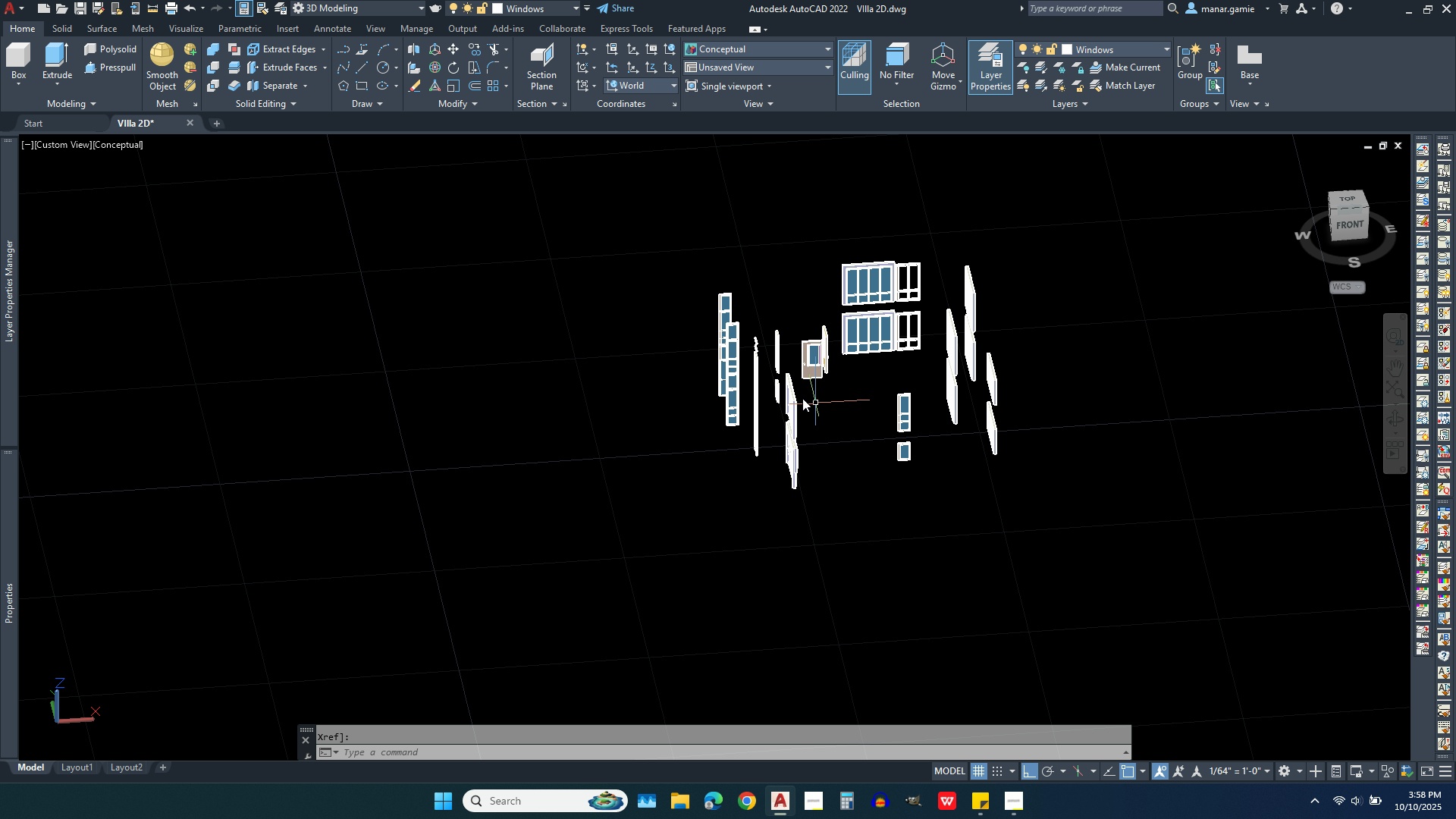 
scroll: coordinate [749, 390], scroll_direction: up, amount: 3.0
 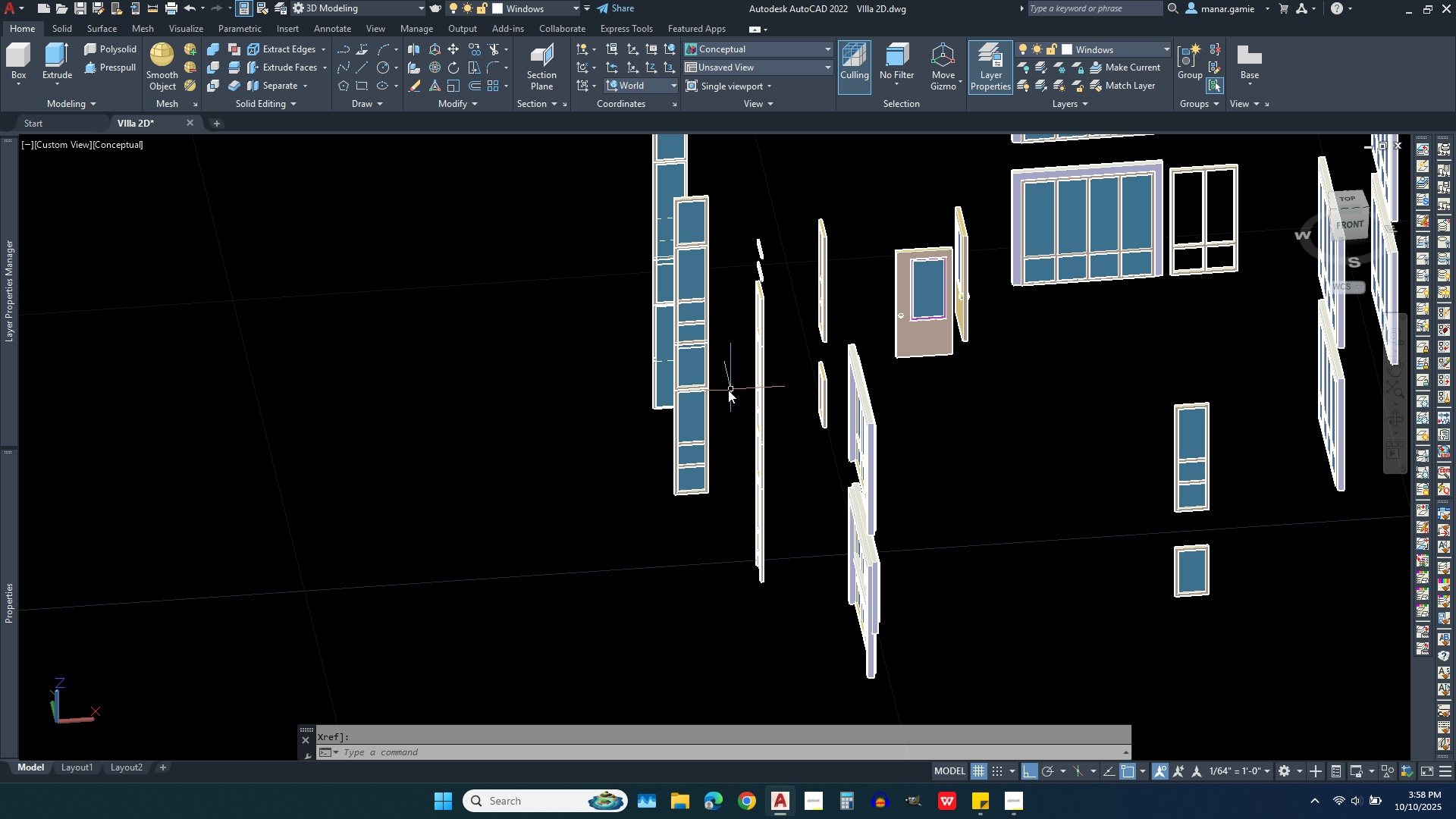 
scroll: coordinate [720, 390], scroll_direction: down, amount: 2.0
 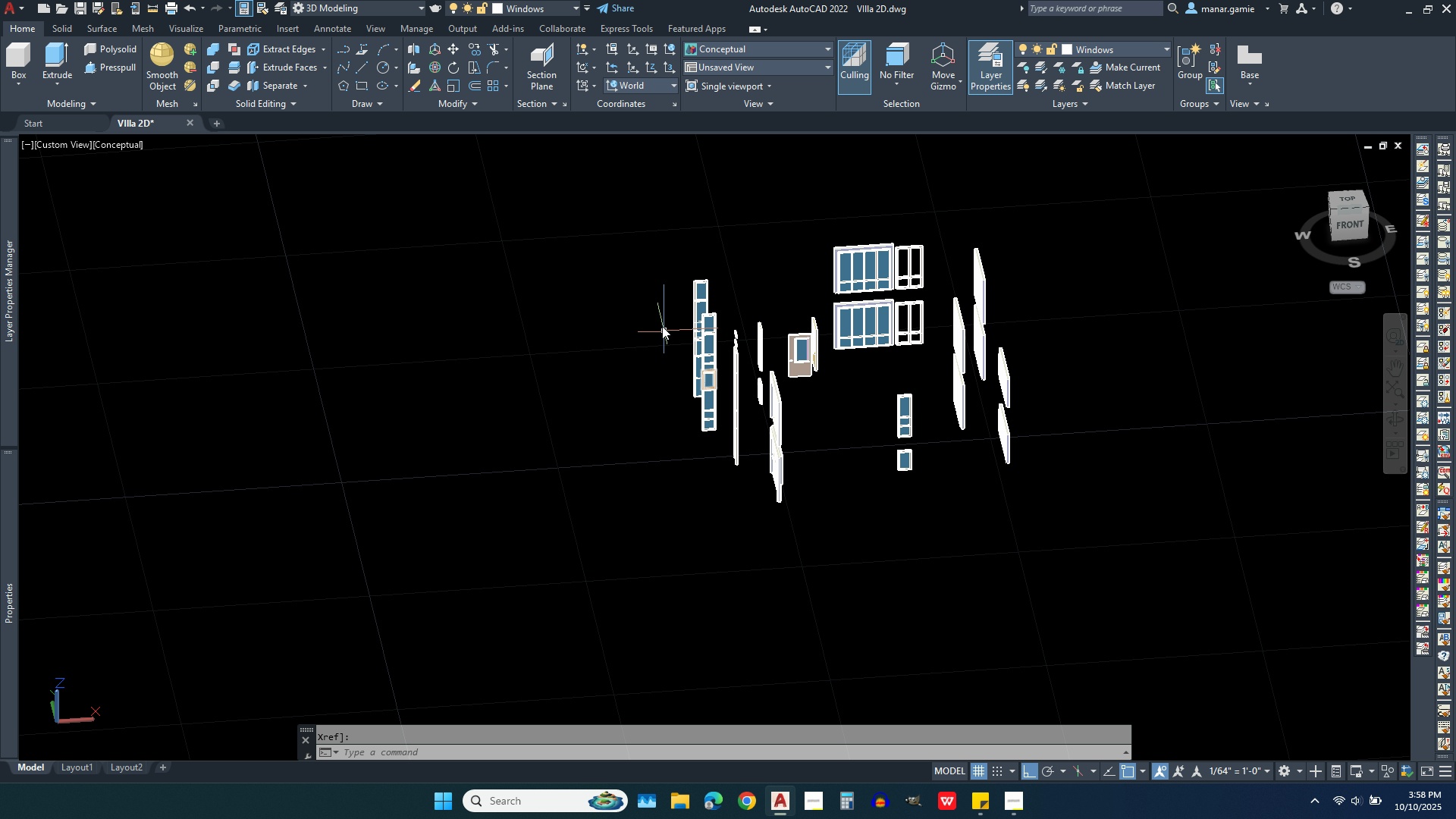 
scroll: coordinate [654, 318], scroll_direction: up, amount: 3.0
 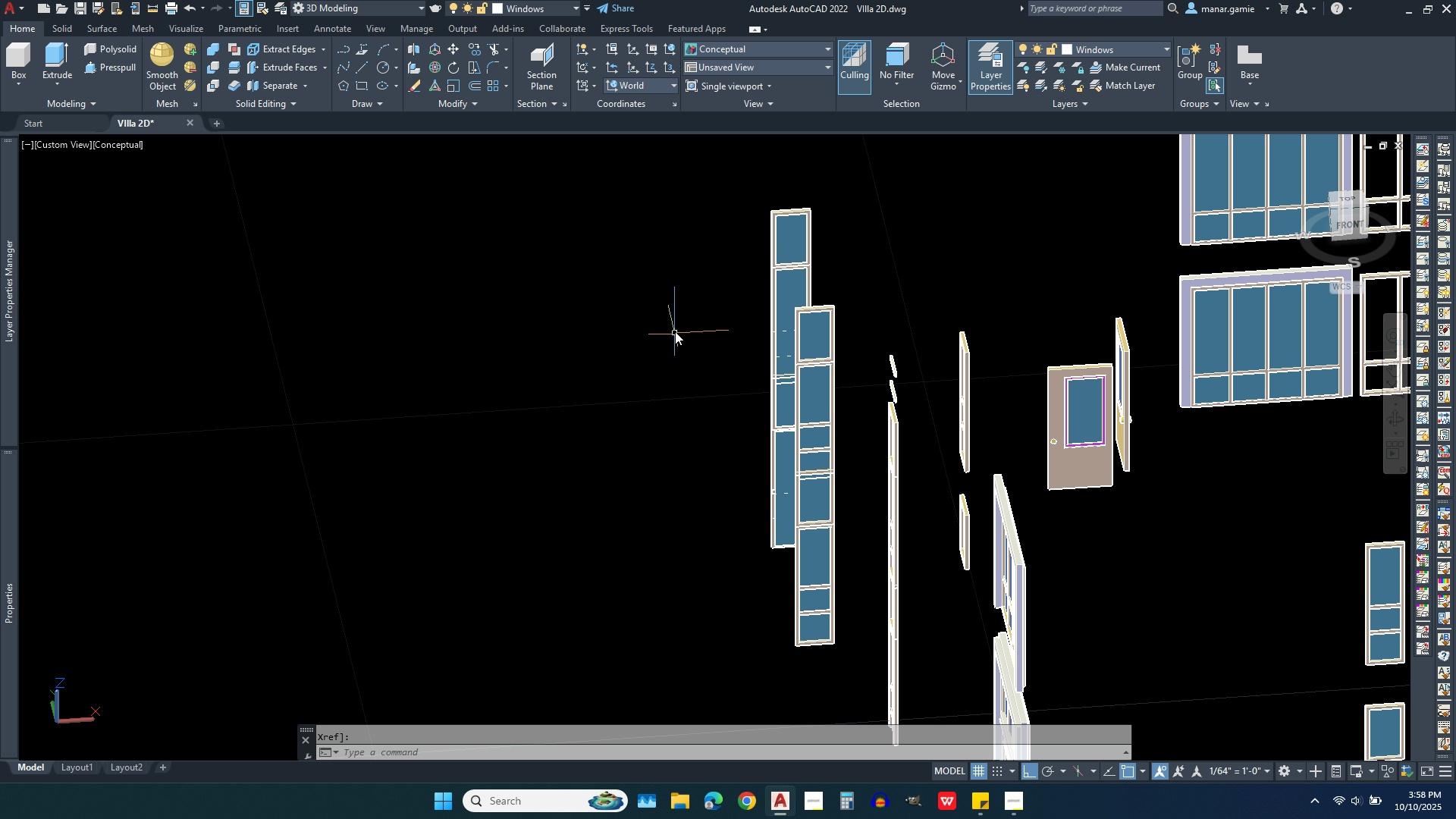 
scroll: coordinate [675, 284], scroll_direction: down, amount: 2.0
 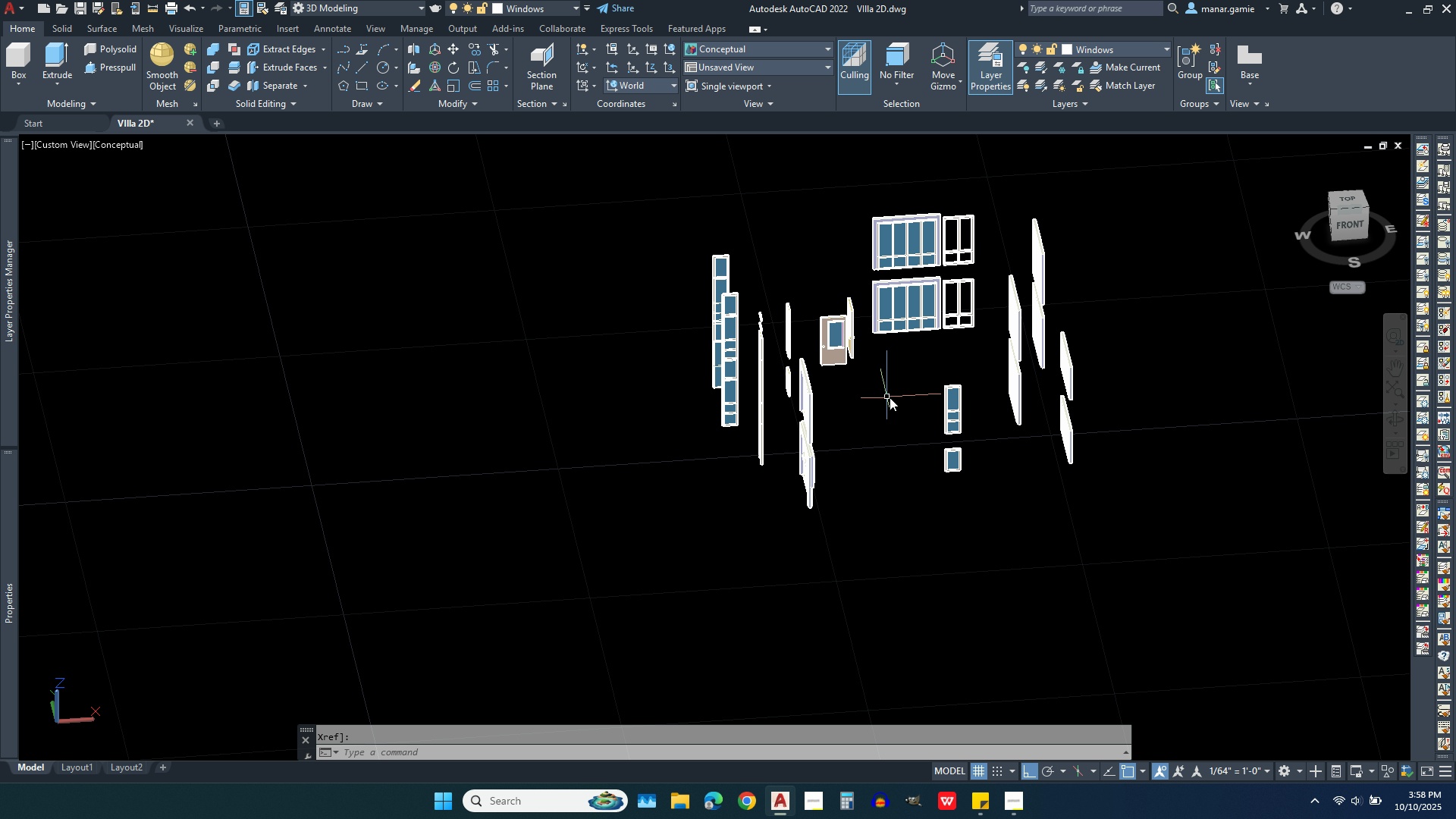 
scroll: coordinate [954, 459], scroll_direction: up, amount: 4.0
 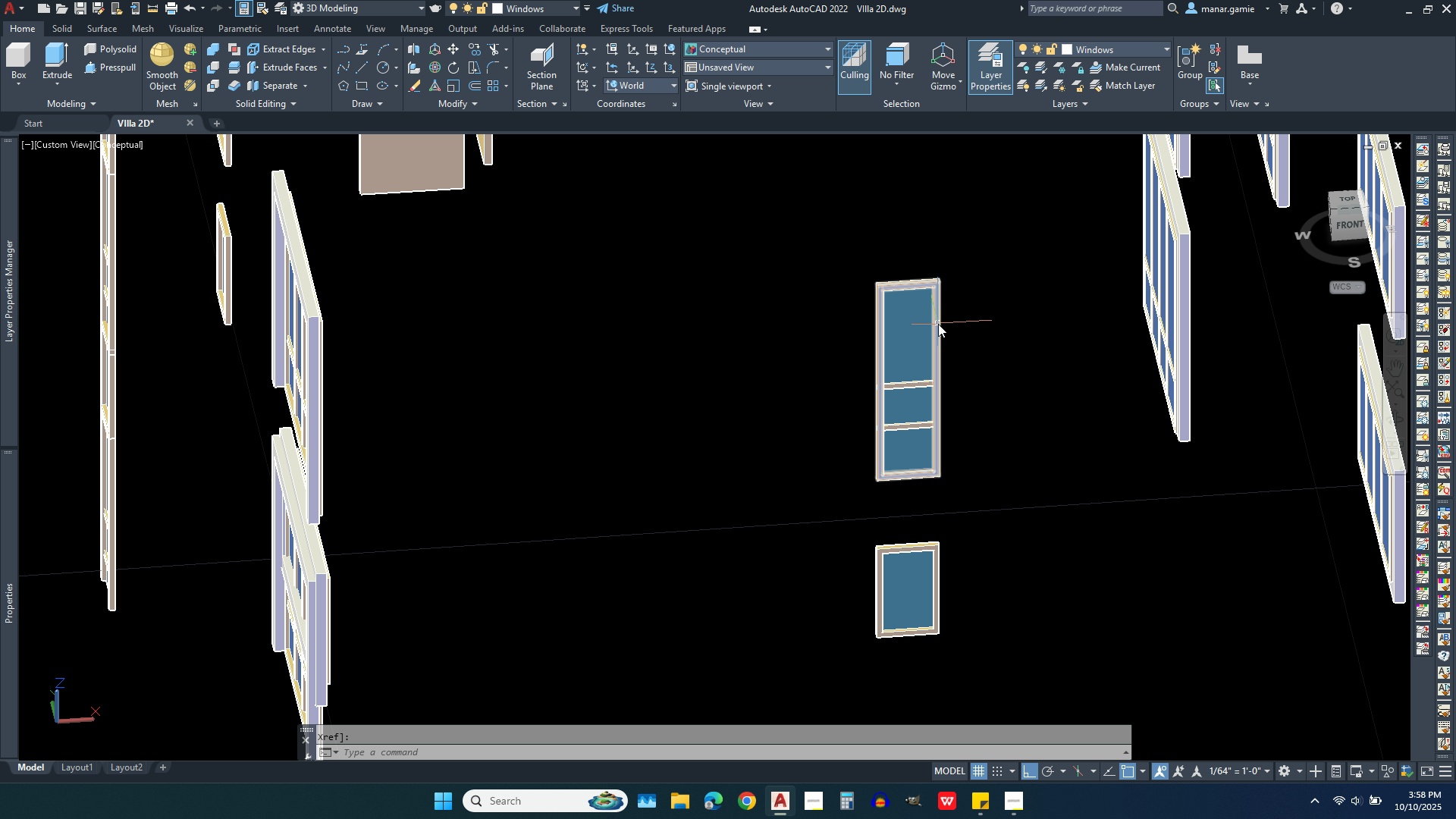 
left_click([938, 324])
 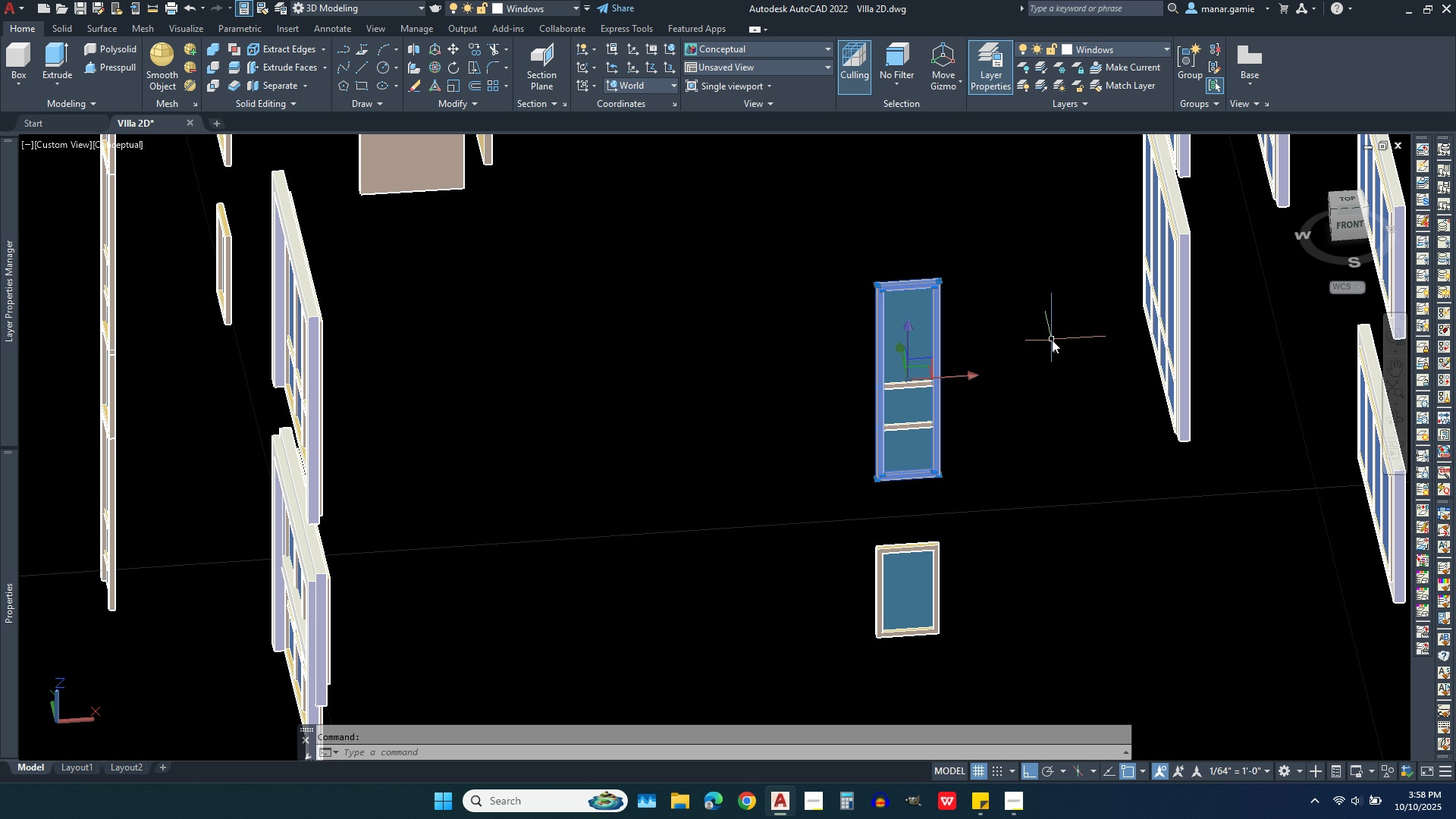 
key(Delete)
 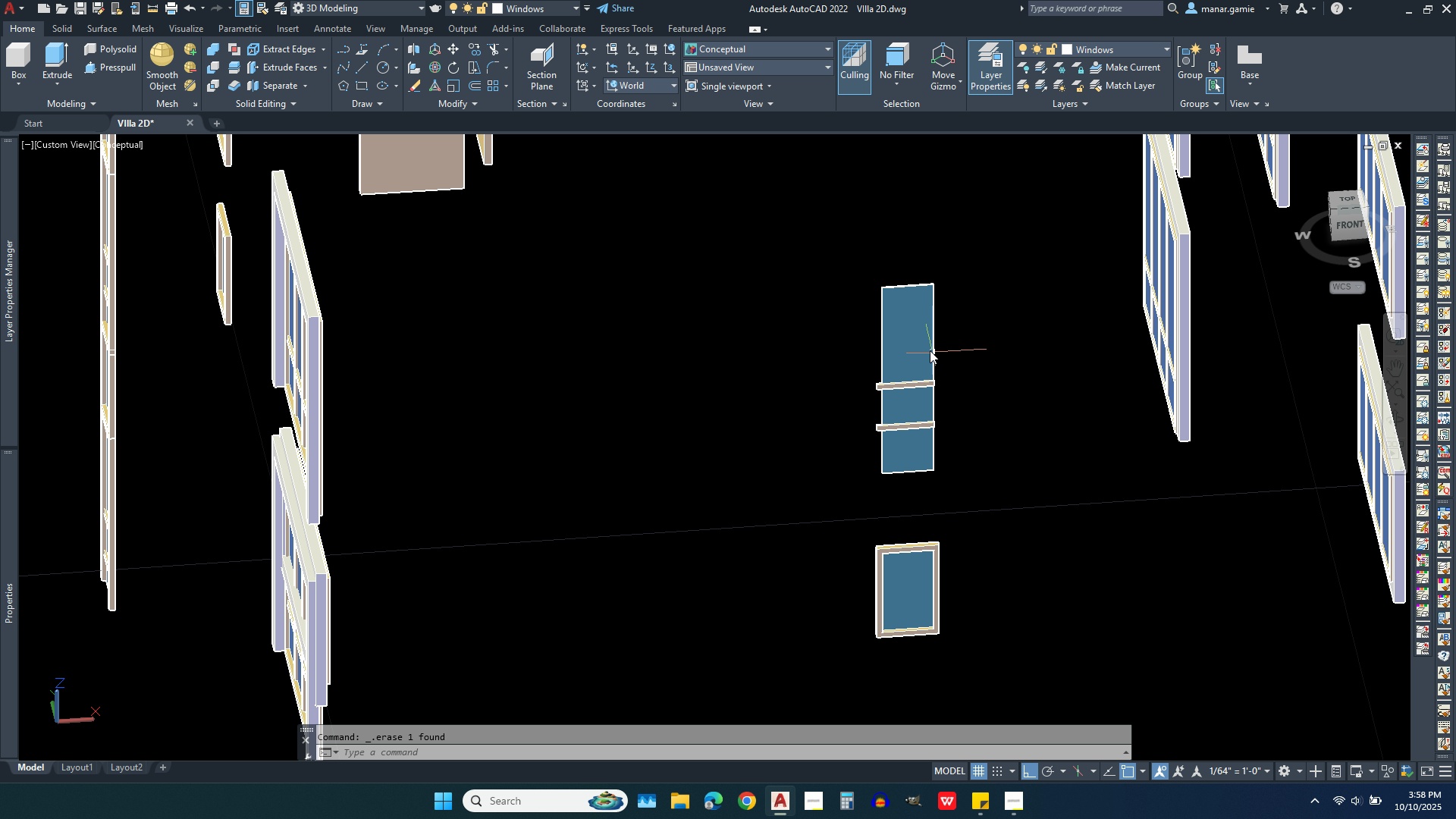 
left_click([924, 345])
 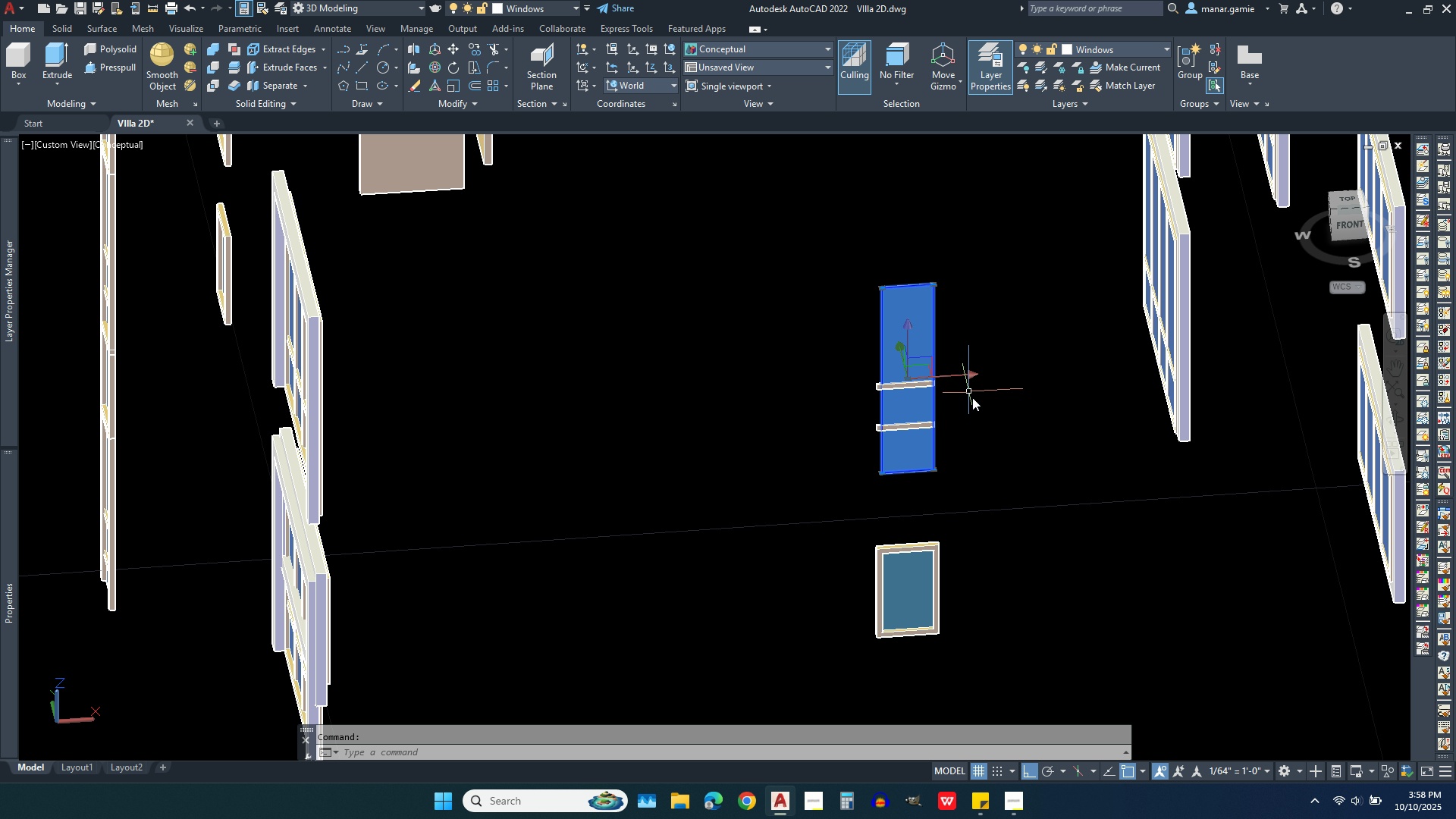 
key(Delete)
 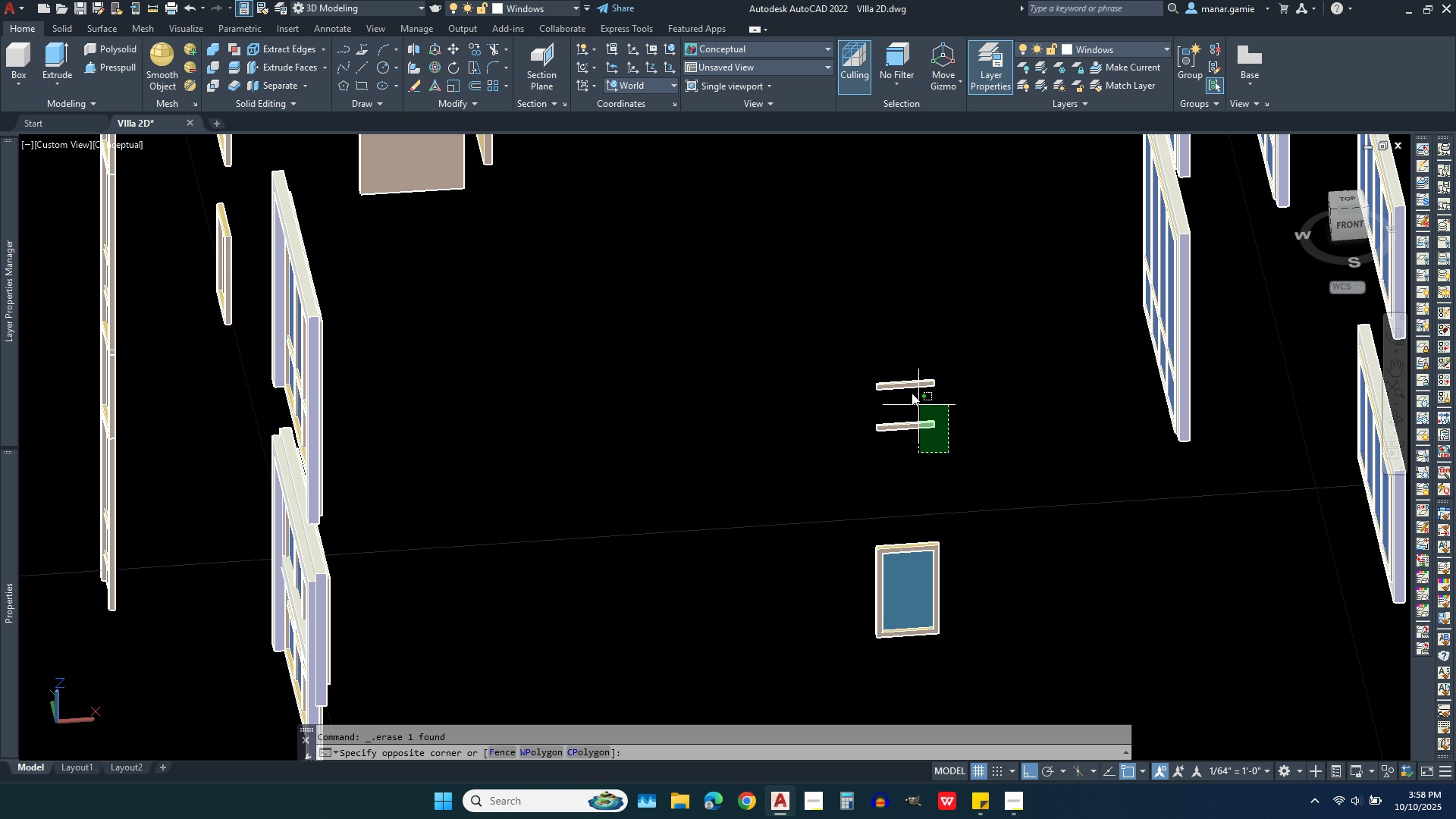 
double_click([893, 356])
 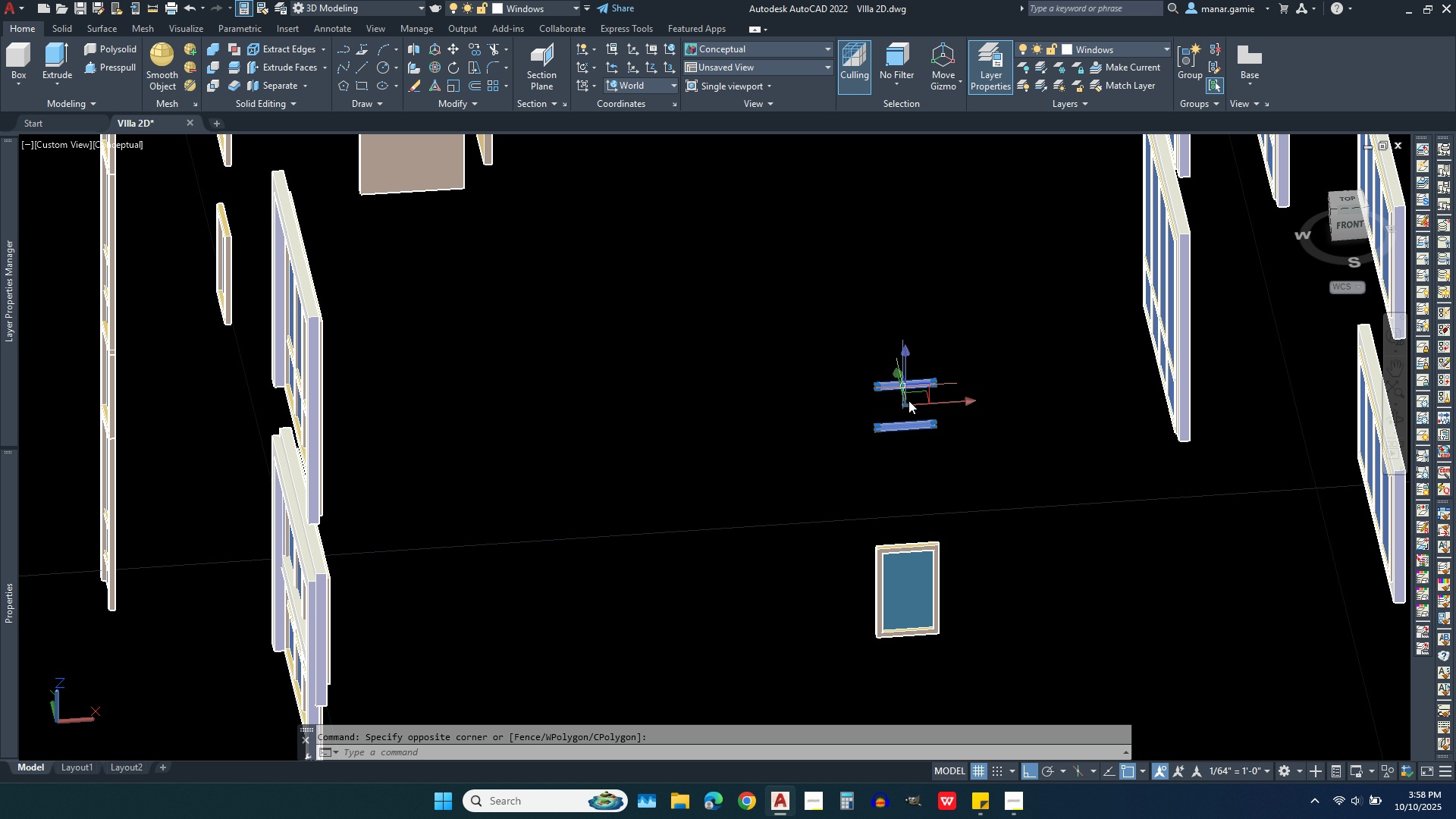 
key(Delete)
 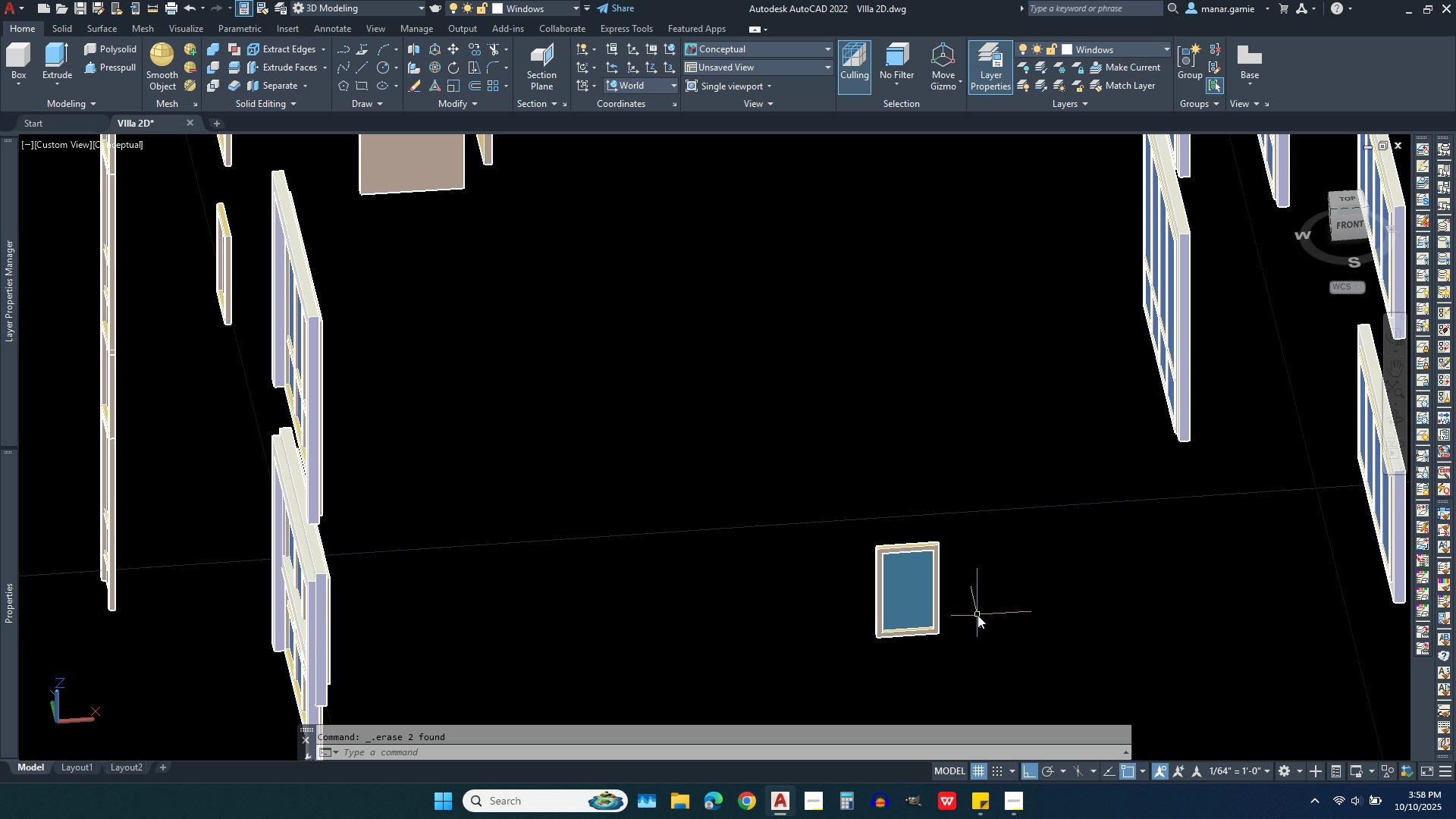 
scroll: coordinate [938, 510], scroll_direction: down, amount: 2.0
 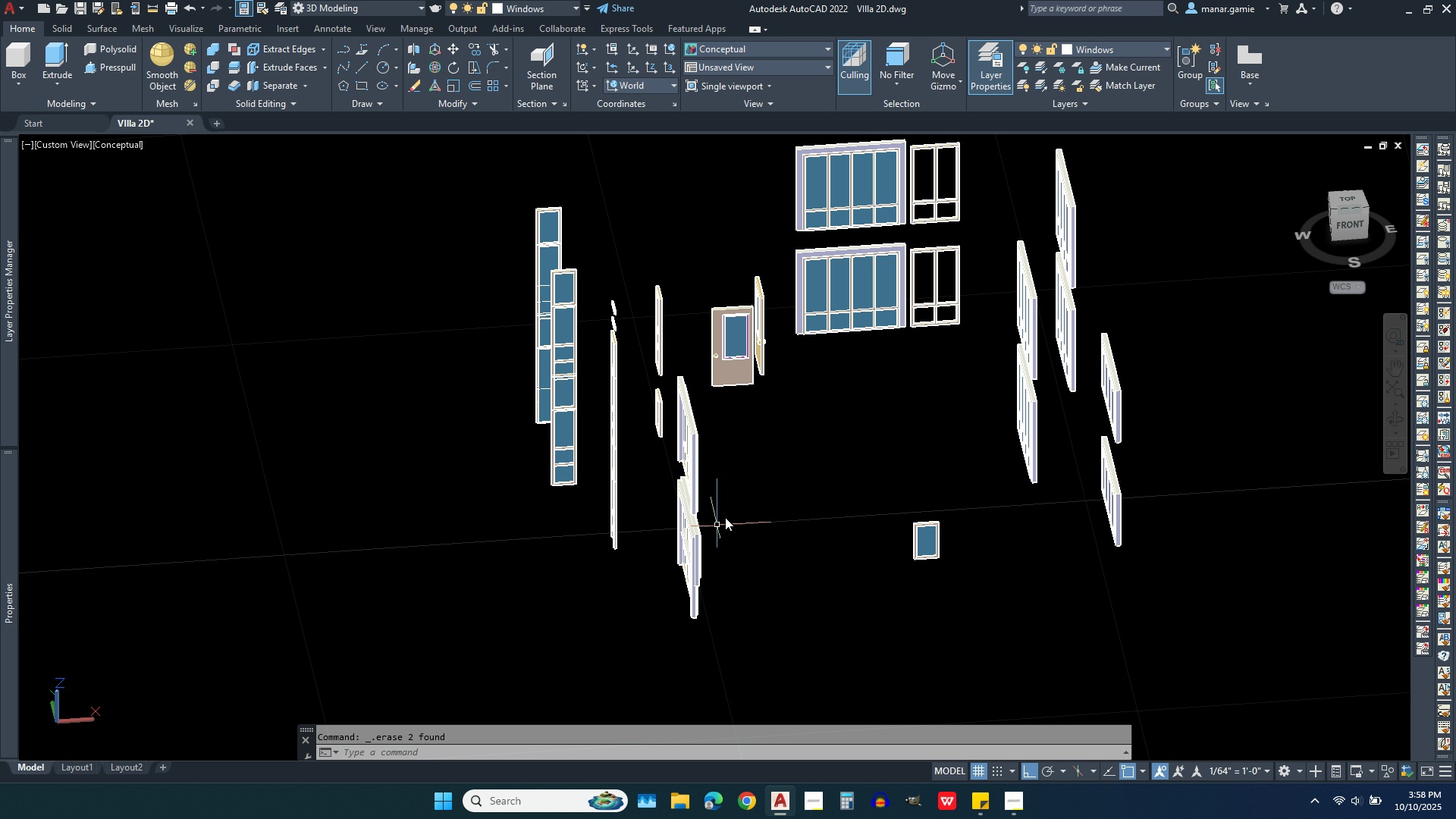 
wait(6.86)
 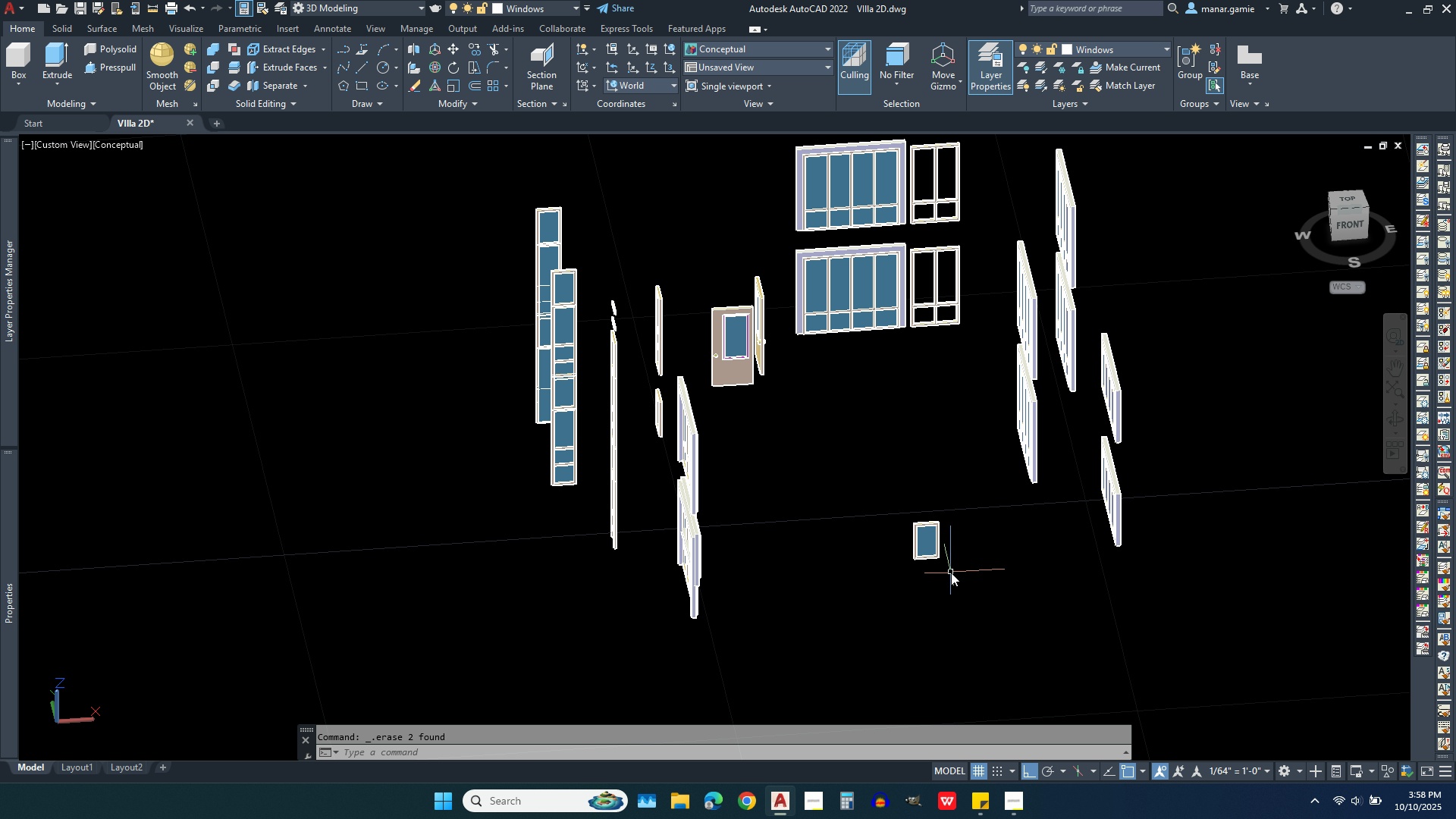 
left_click([1392, 414])
 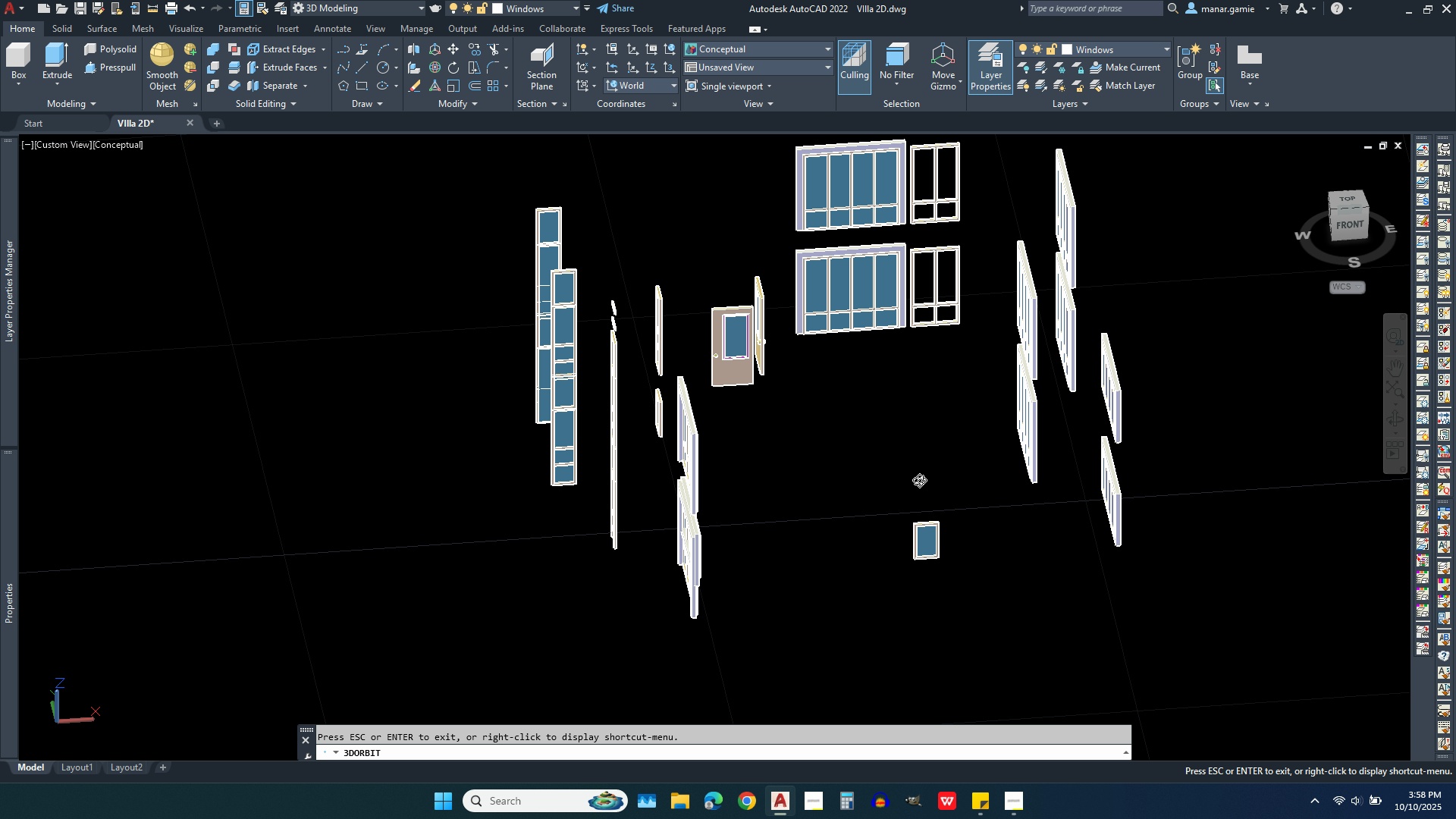 
left_click_drag(start_coordinate=[917, 480], to_coordinate=[1070, 491])
 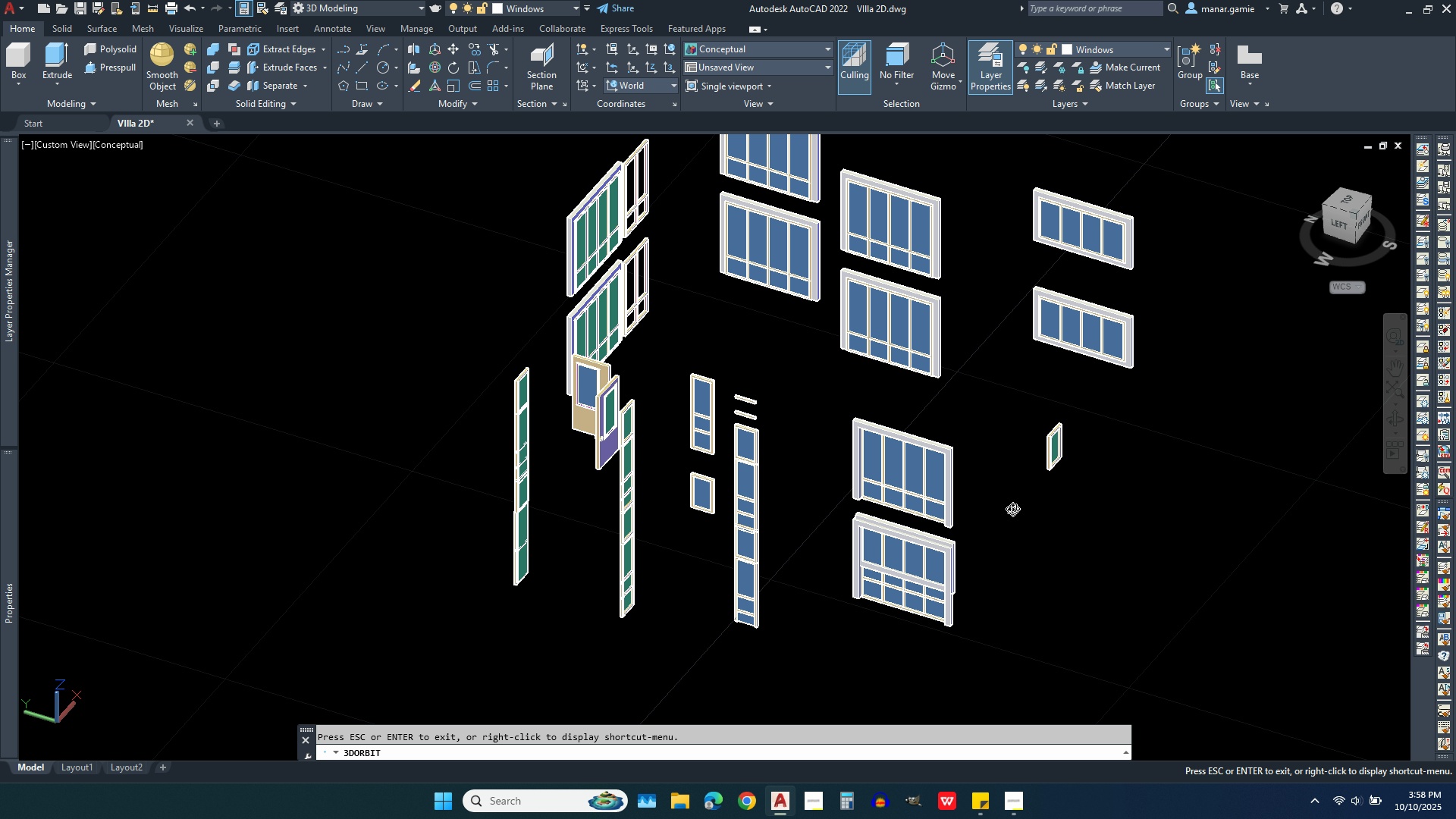 
key(Delete)
 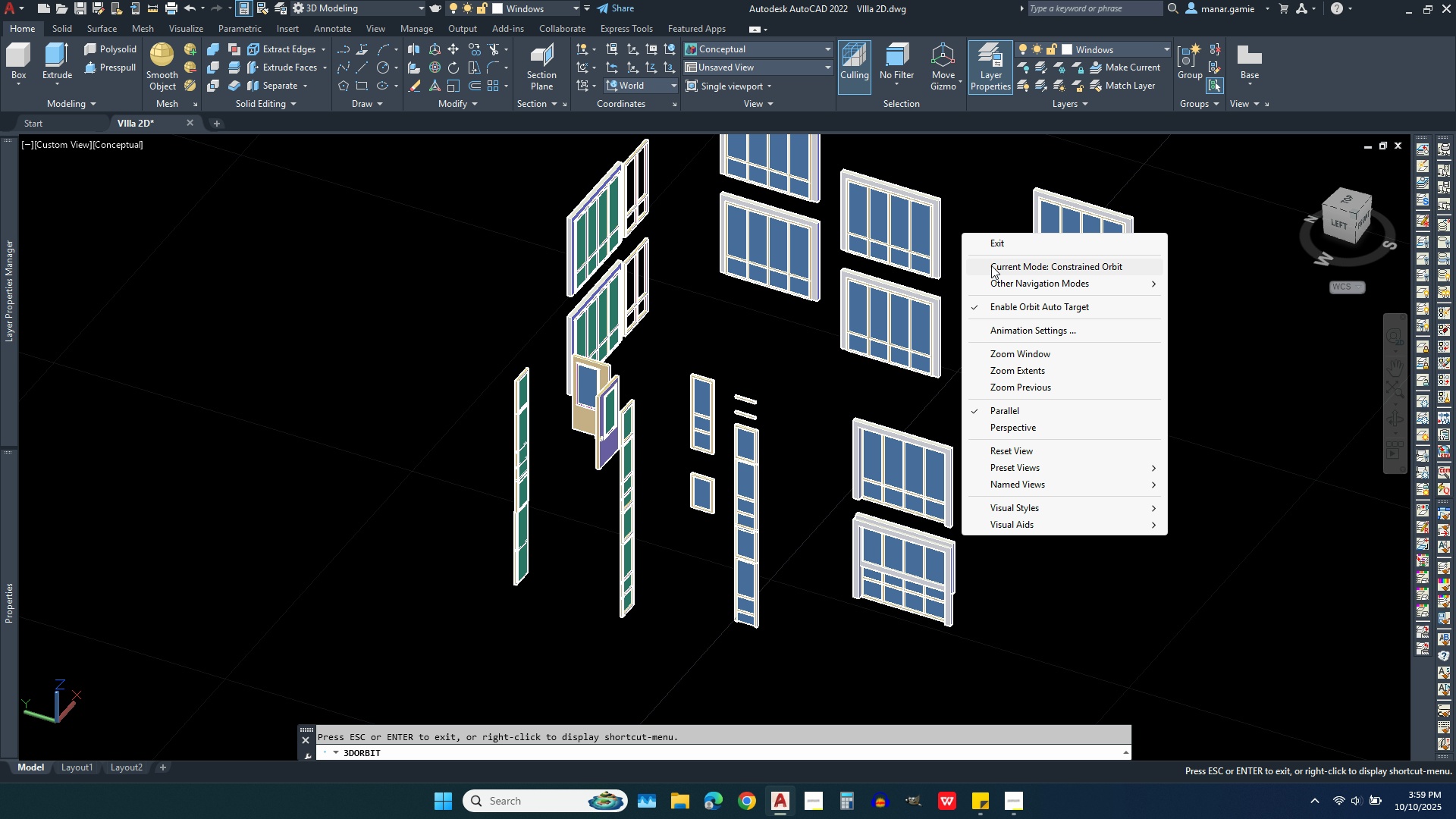 
left_click([993, 239])
 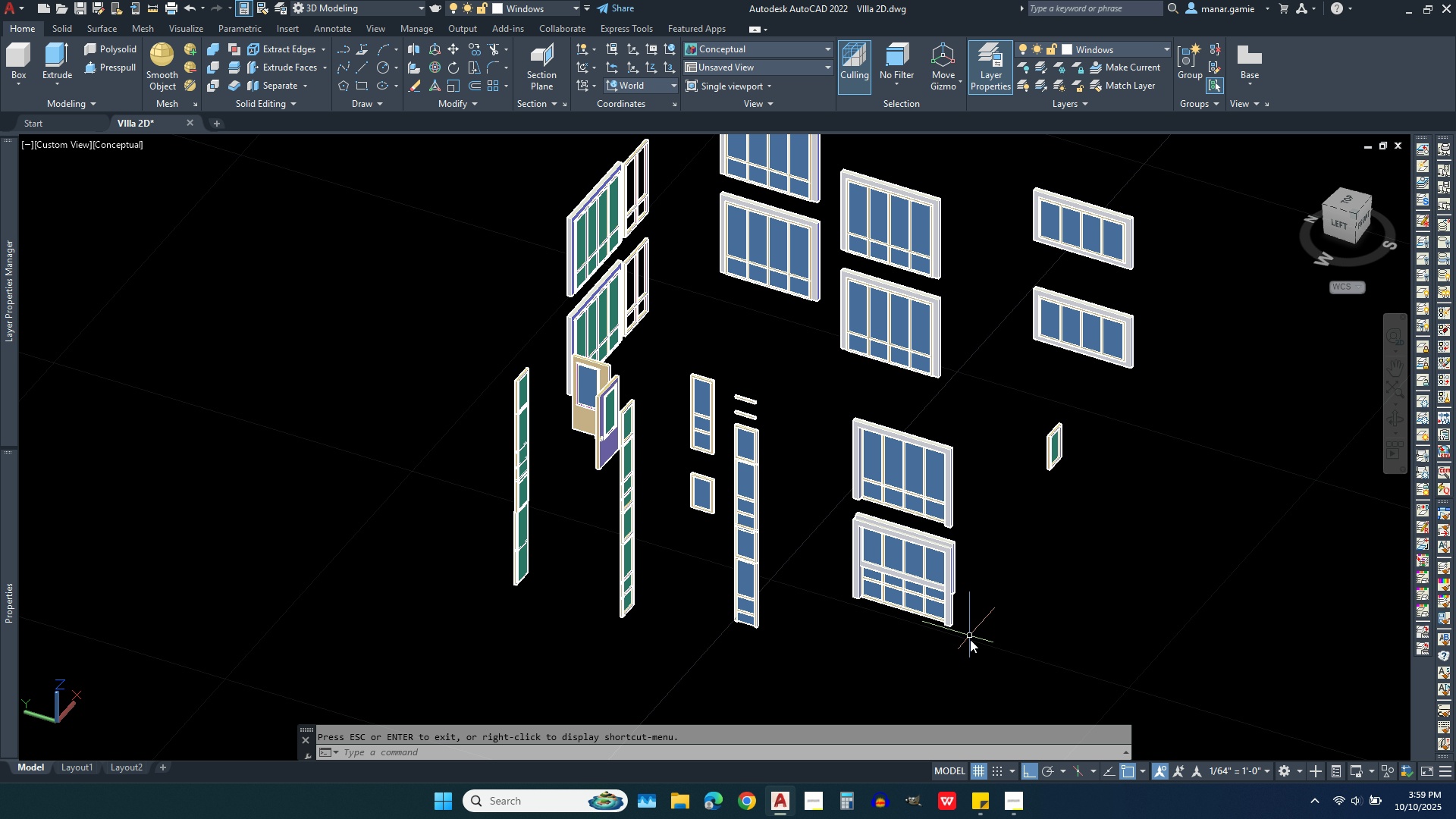 
left_click([970, 639])
 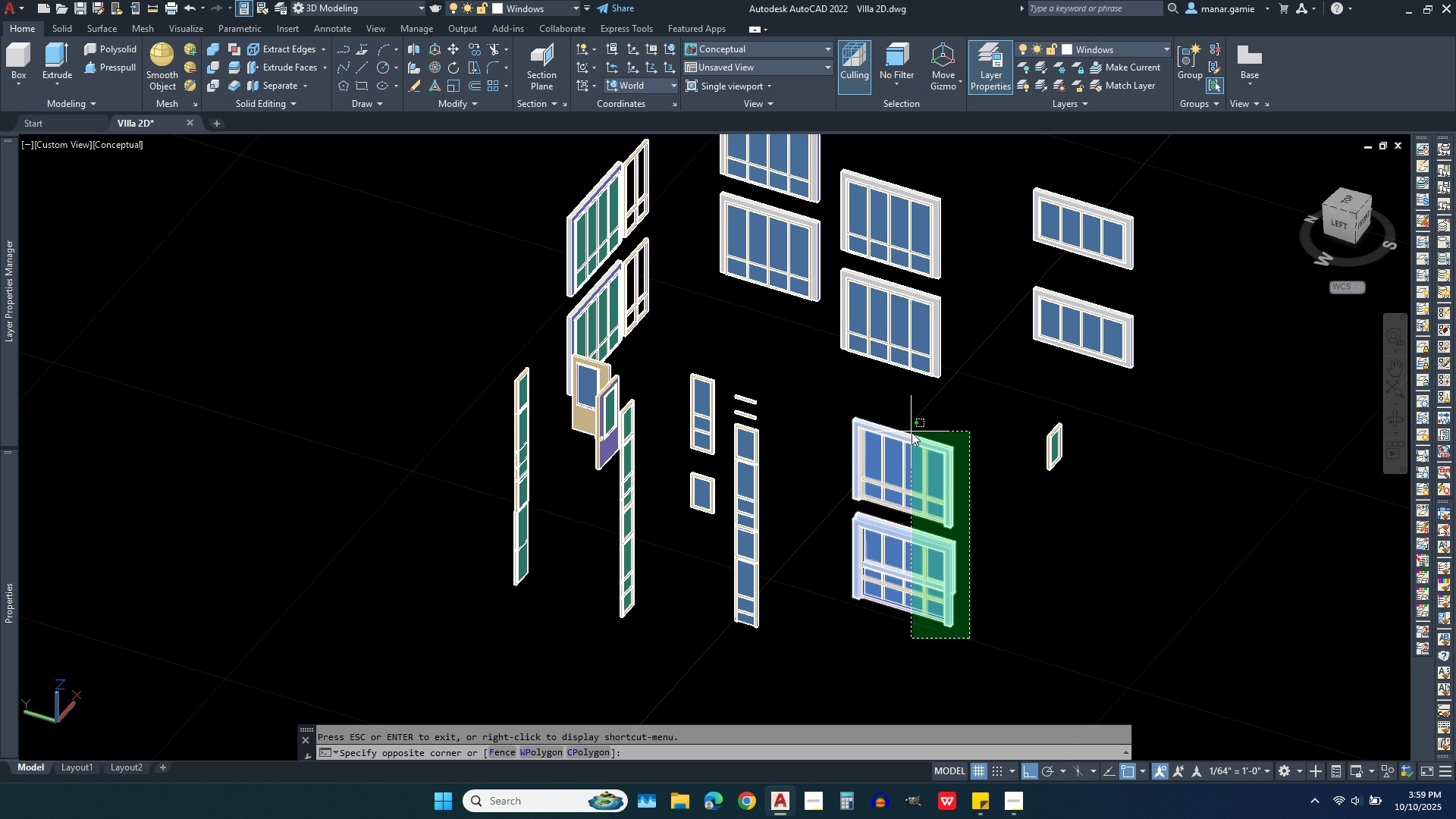 
left_click([912, 432])
 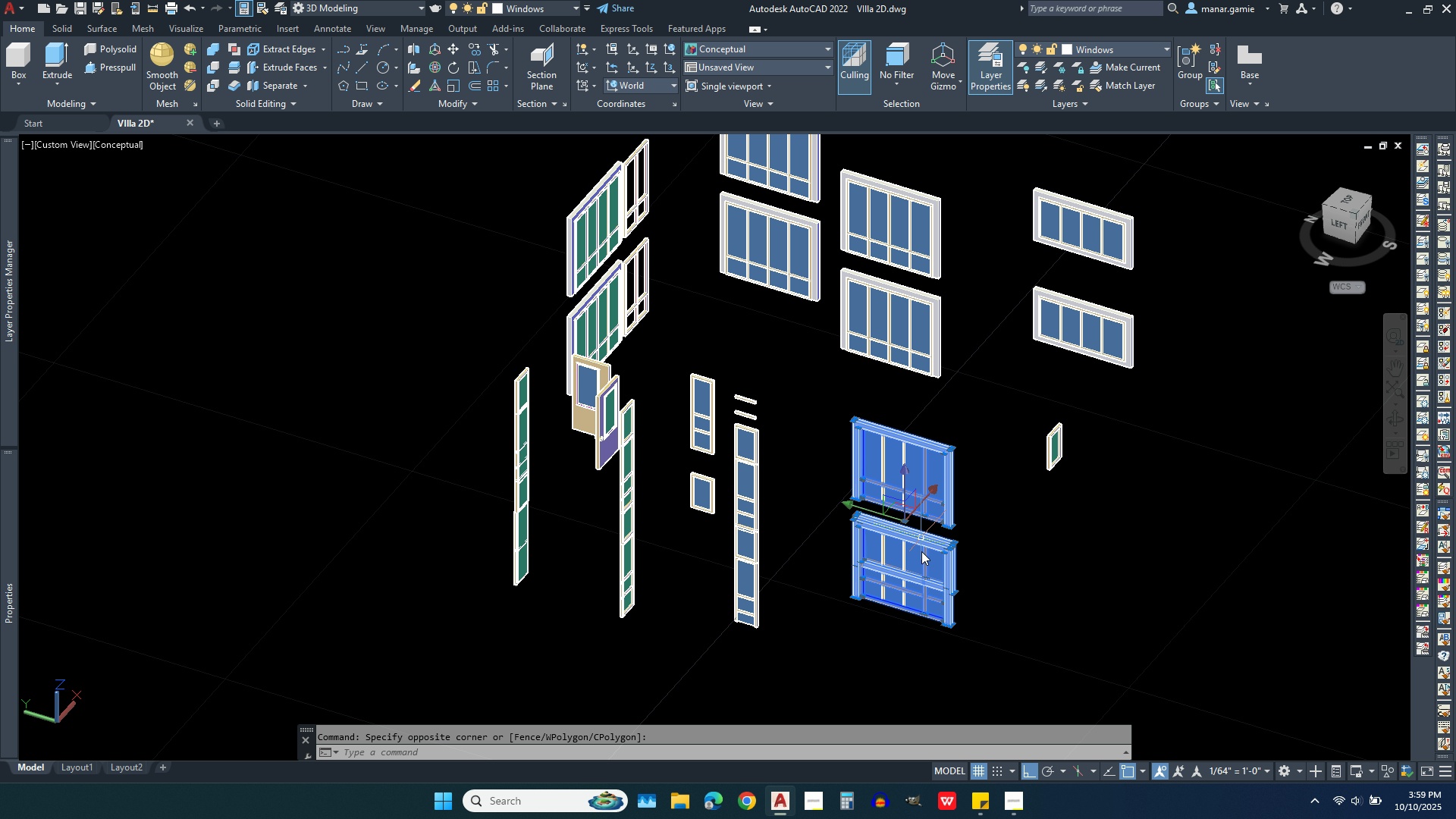 
key(Delete)
 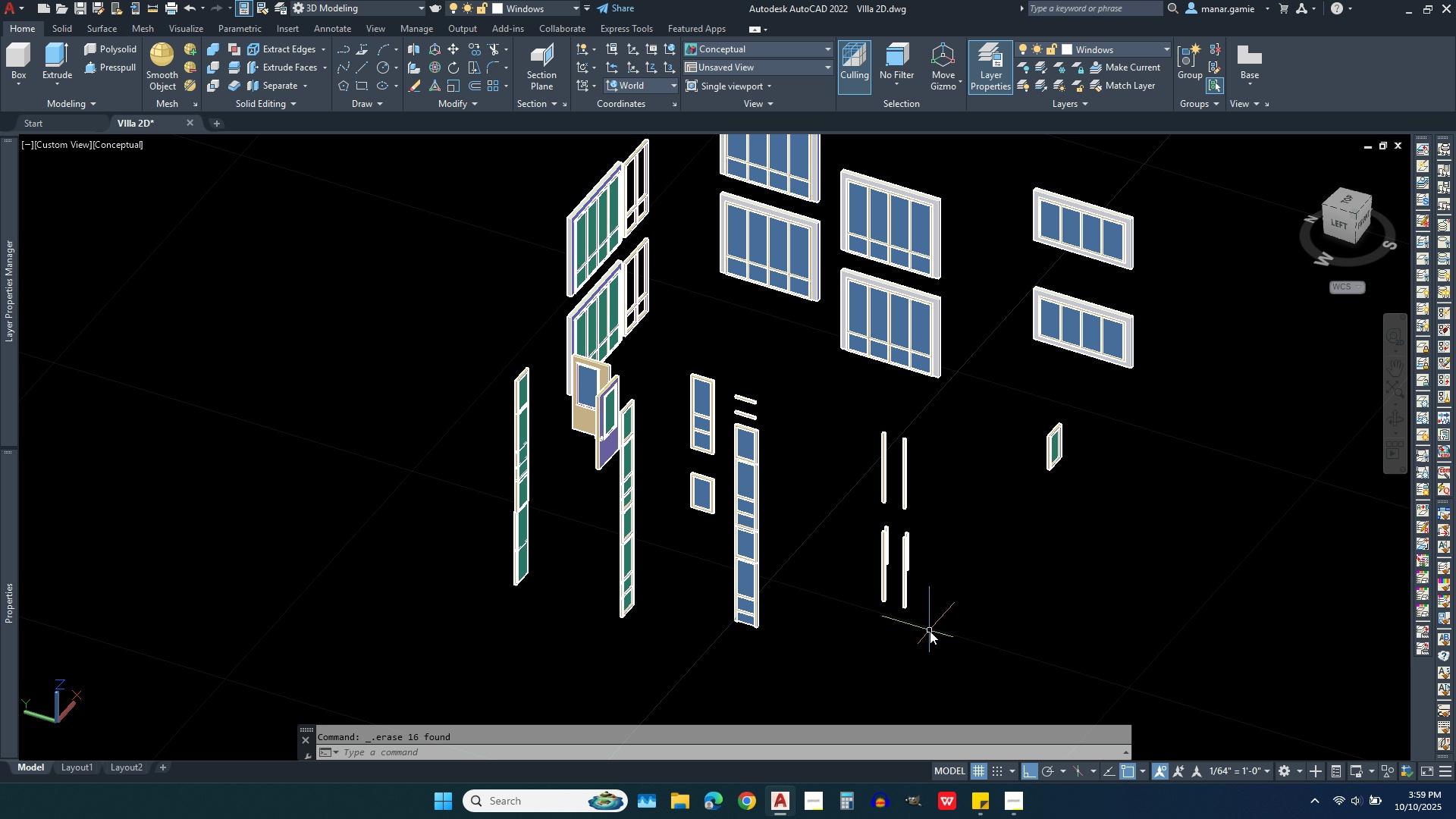 
left_click_drag(start_coordinate=[930, 642], to_coordinate=[927, 632])
 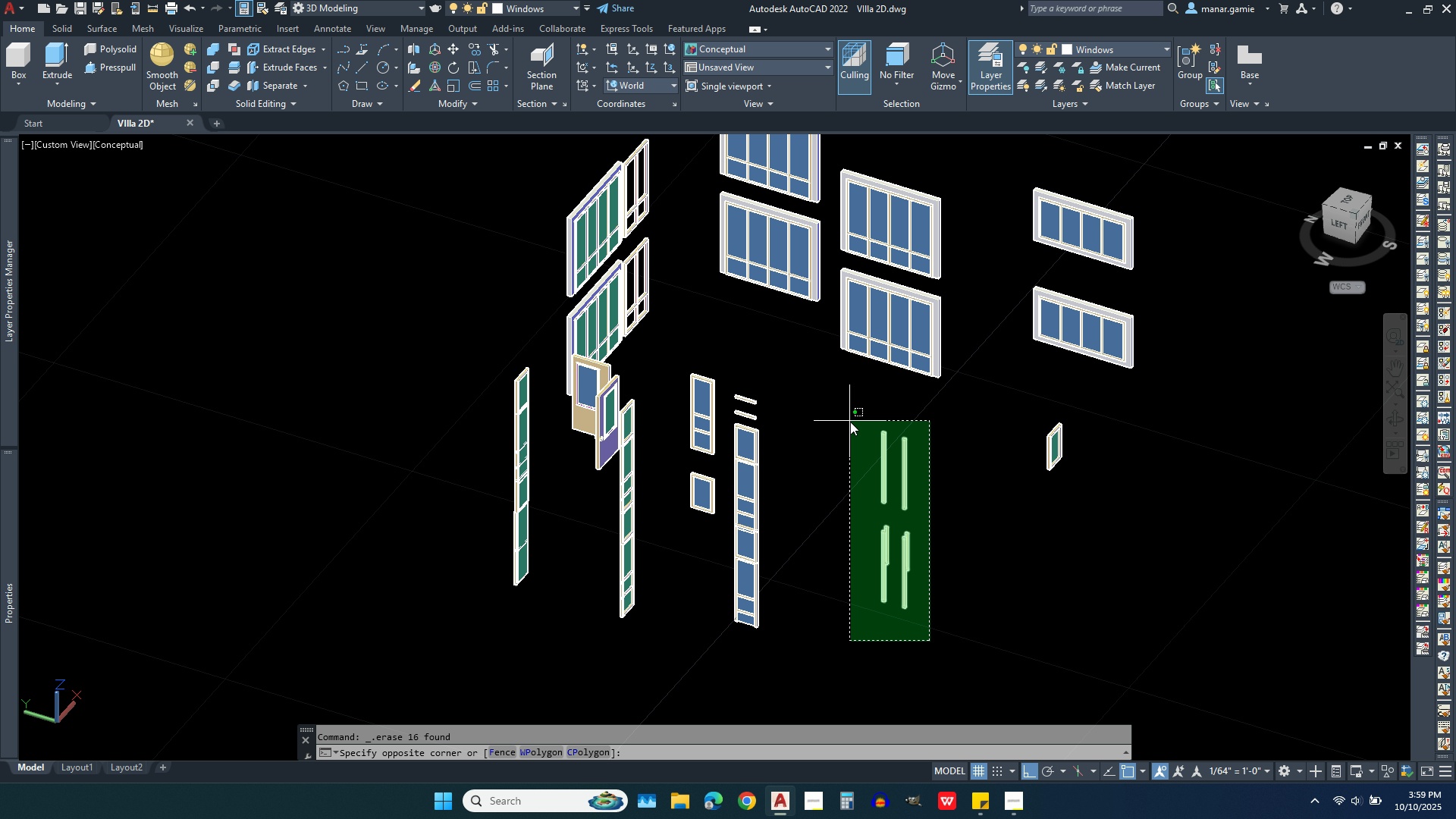 
left_click([850, 422])
 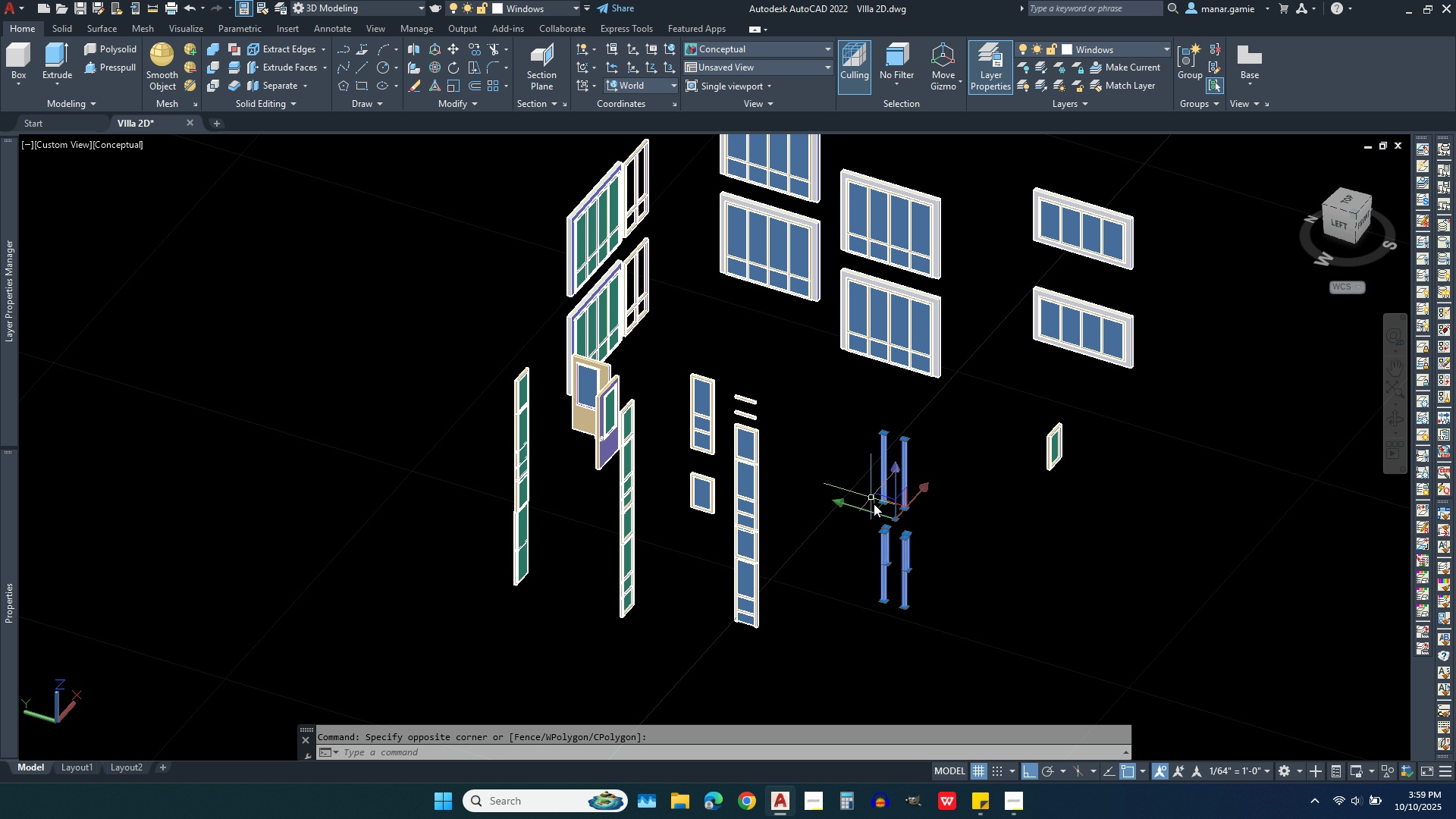 
key(Delete)
 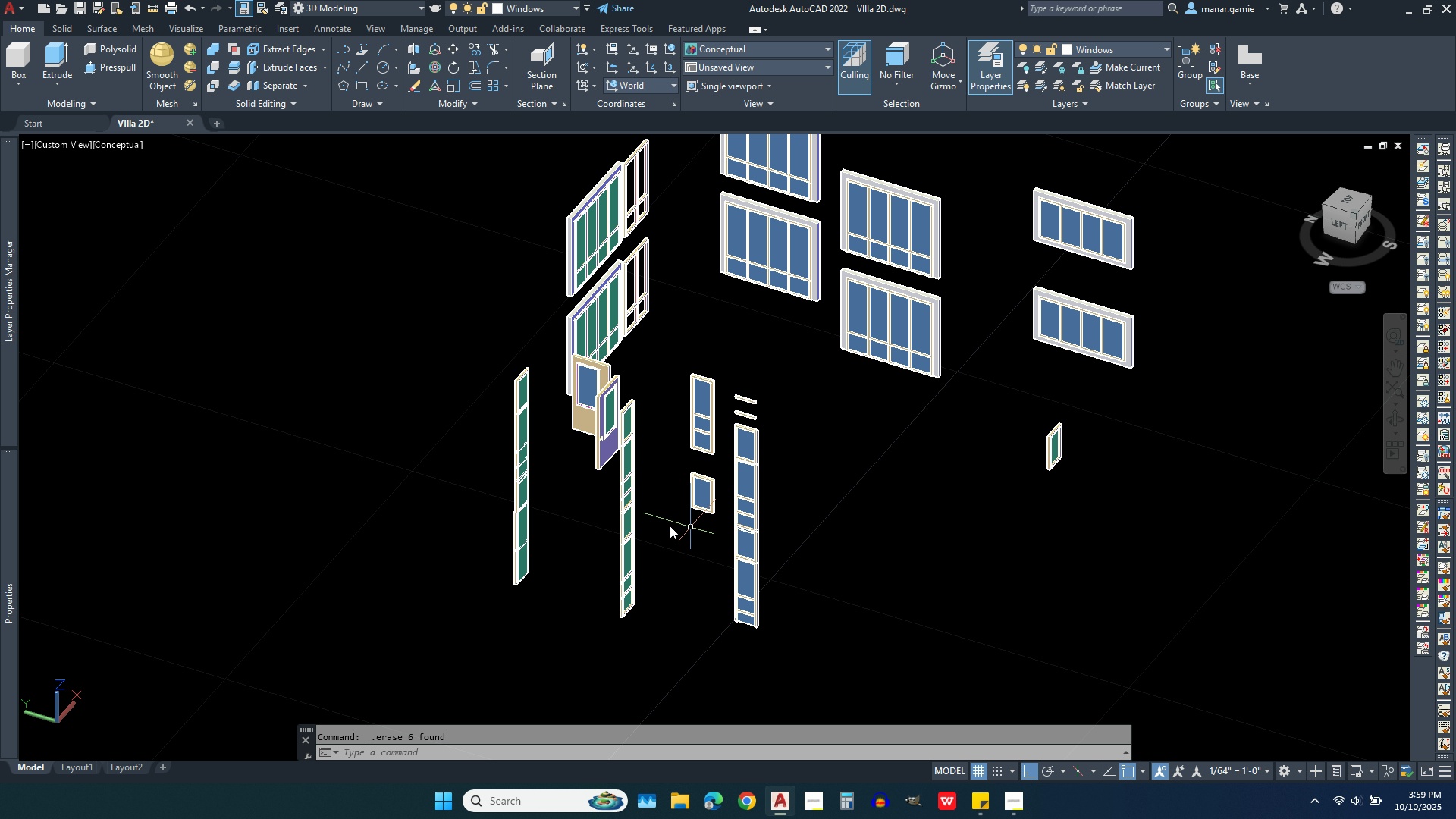 
scroll: coordinate [574, 501], scroll_direction: up, amount: 3.0
 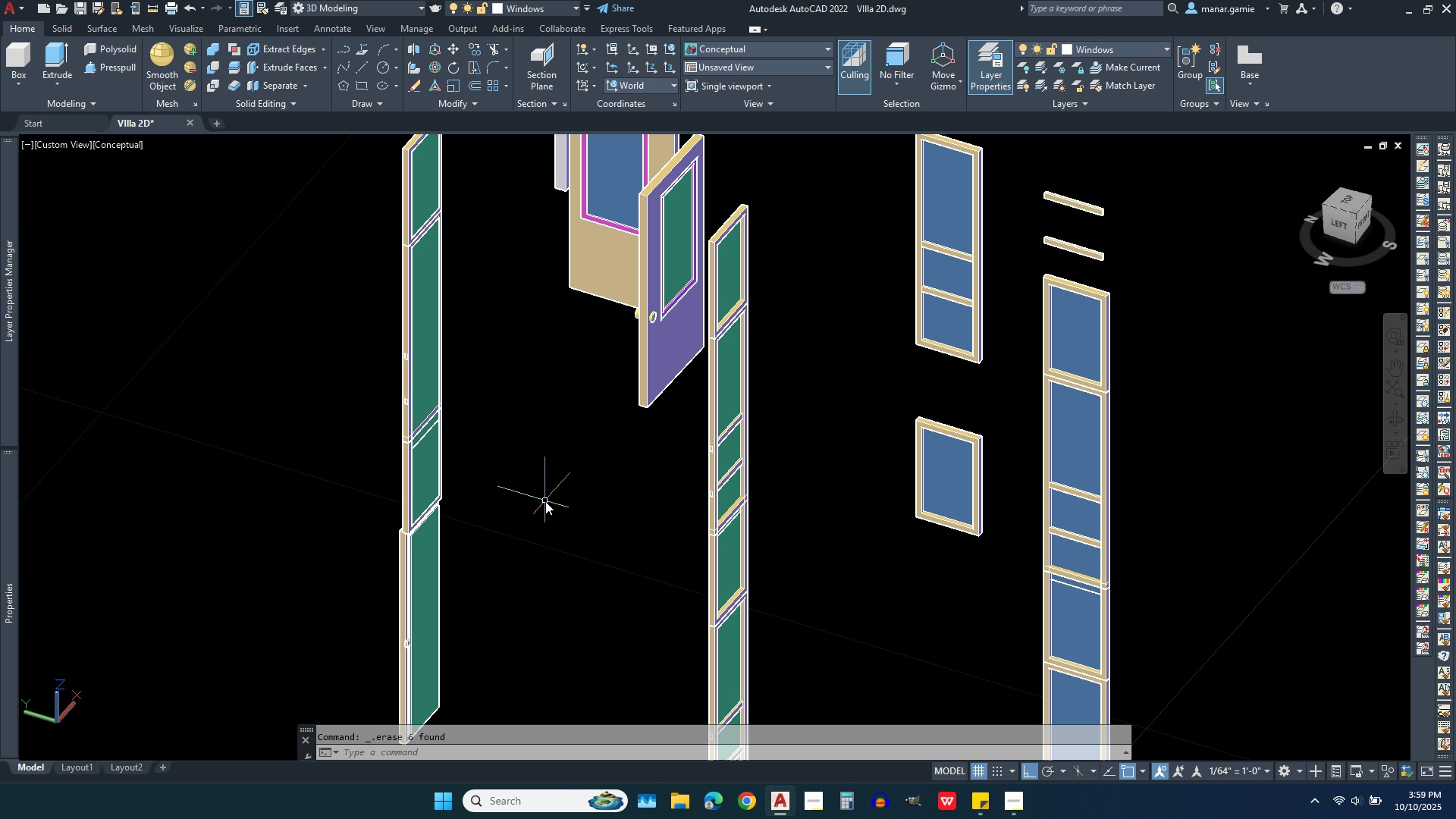 
scroll: coordinate [545, 501], scroll_direction: down, amount: 2.0
 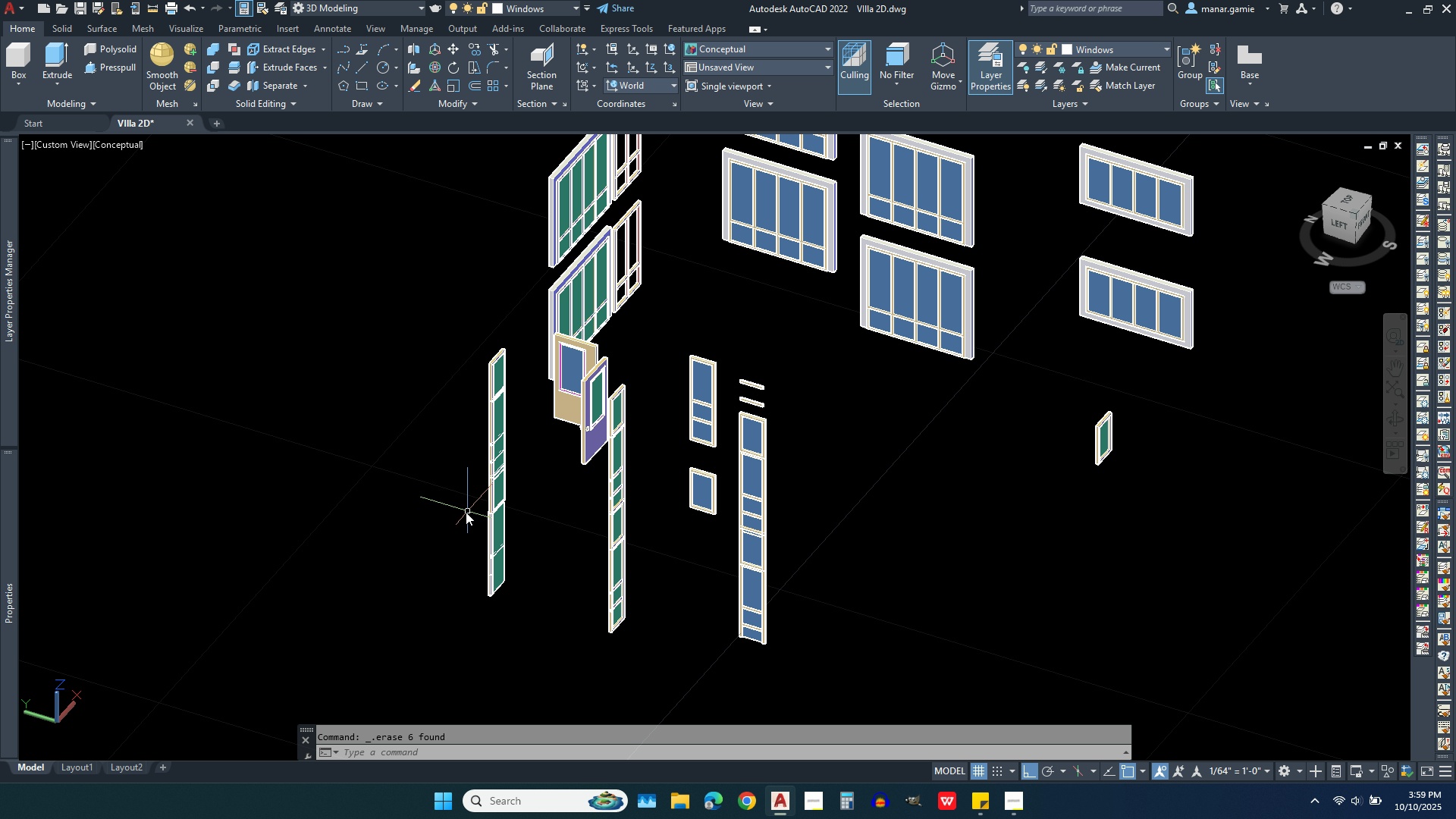 
scroll: coordinate [460, 512], scroll_direction: up, amount: 3.0
 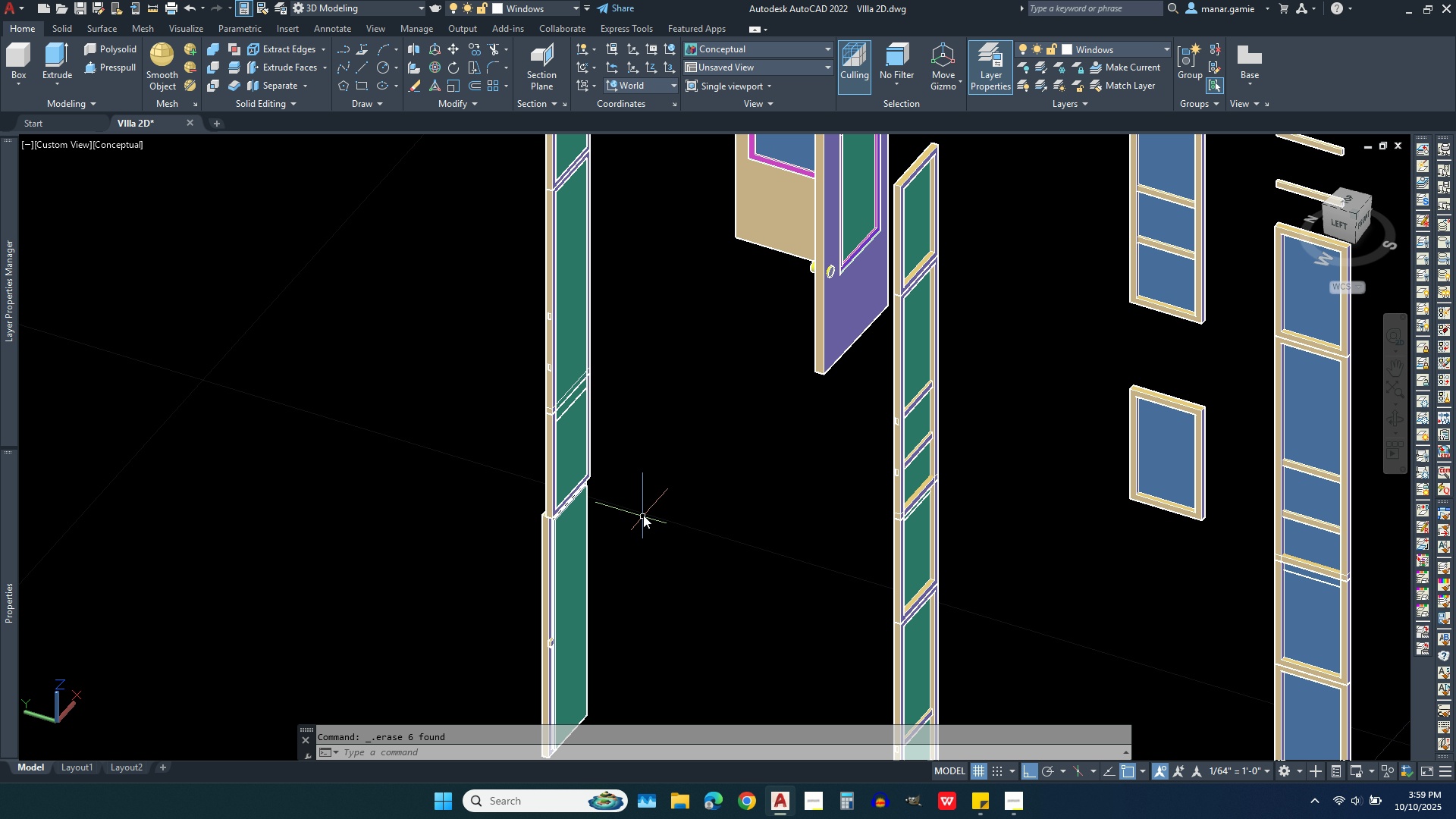 
scroll: coordinate [651, 507], scroll_direction: down, amount: 1.0
 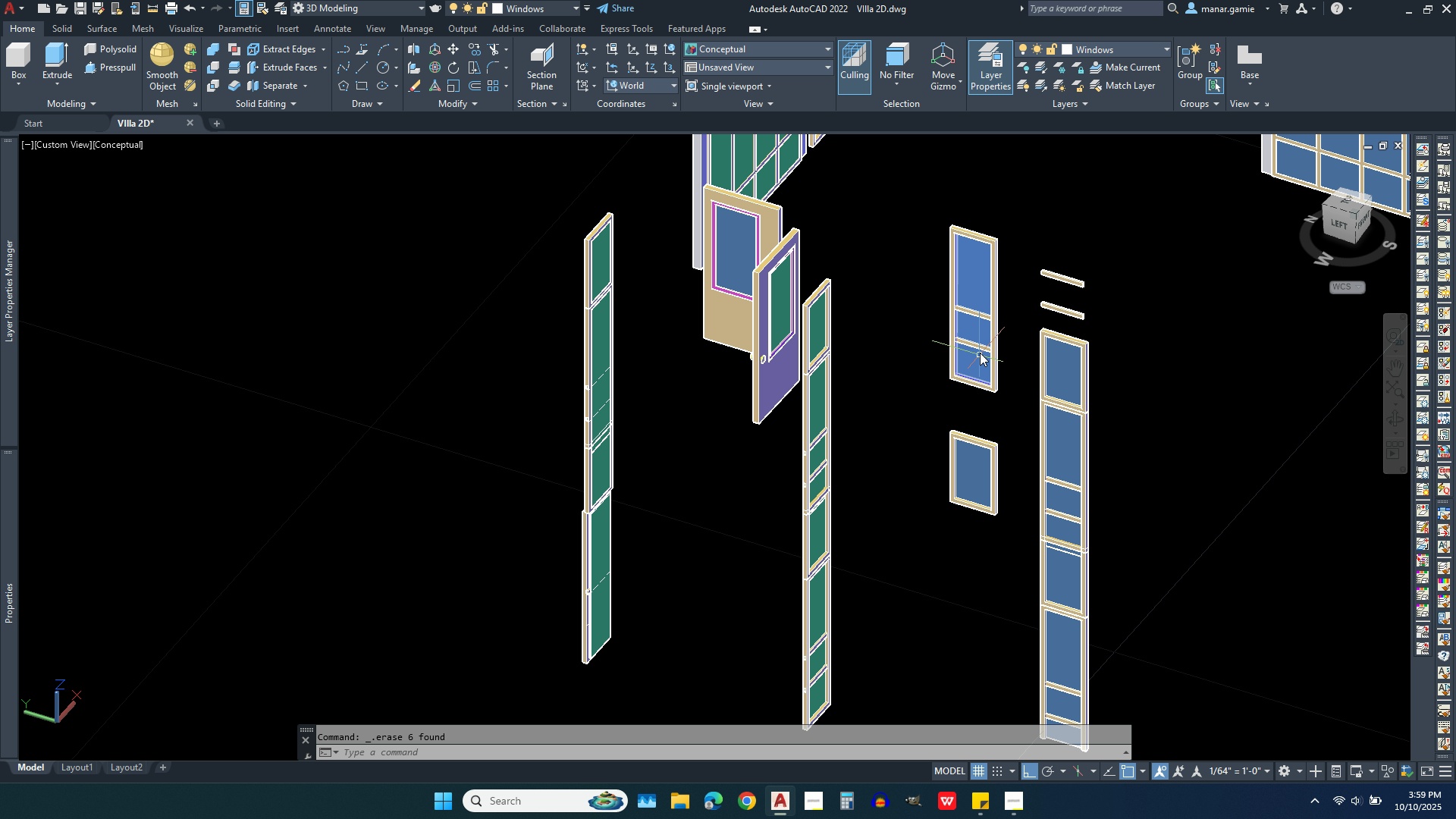 
wait(5.21)
 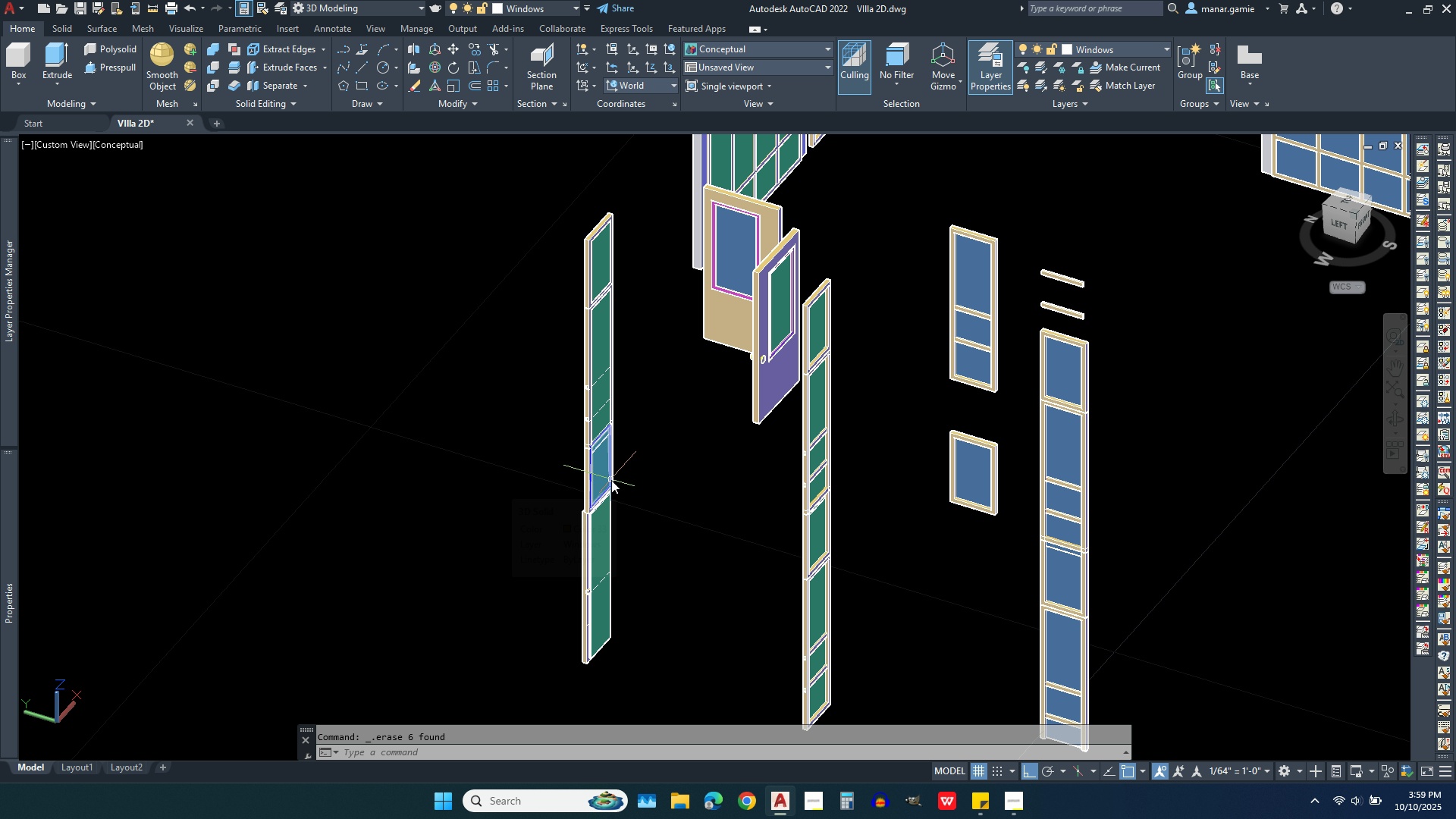 
left_click([977, 350])
 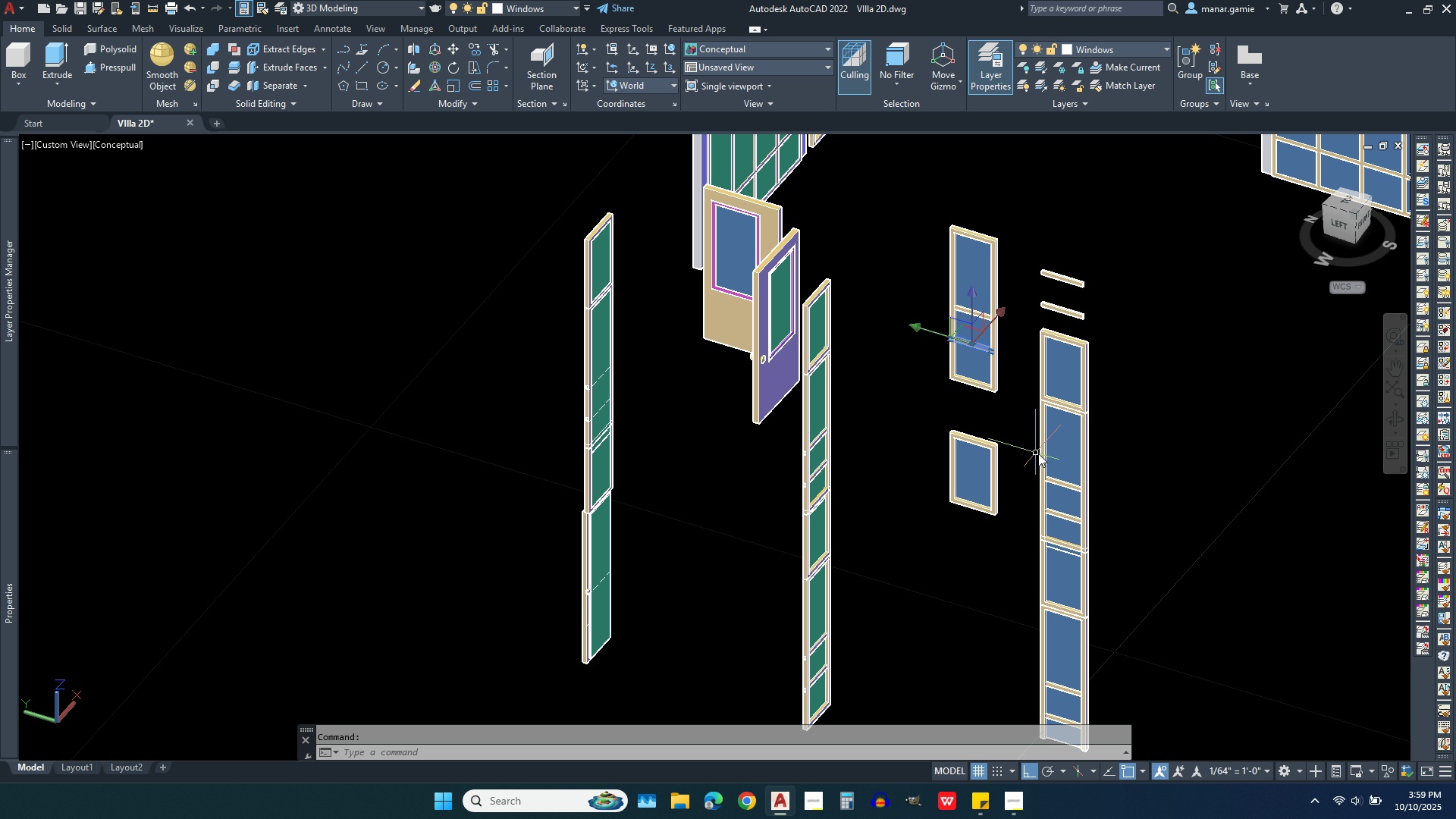 
key(Delete)
 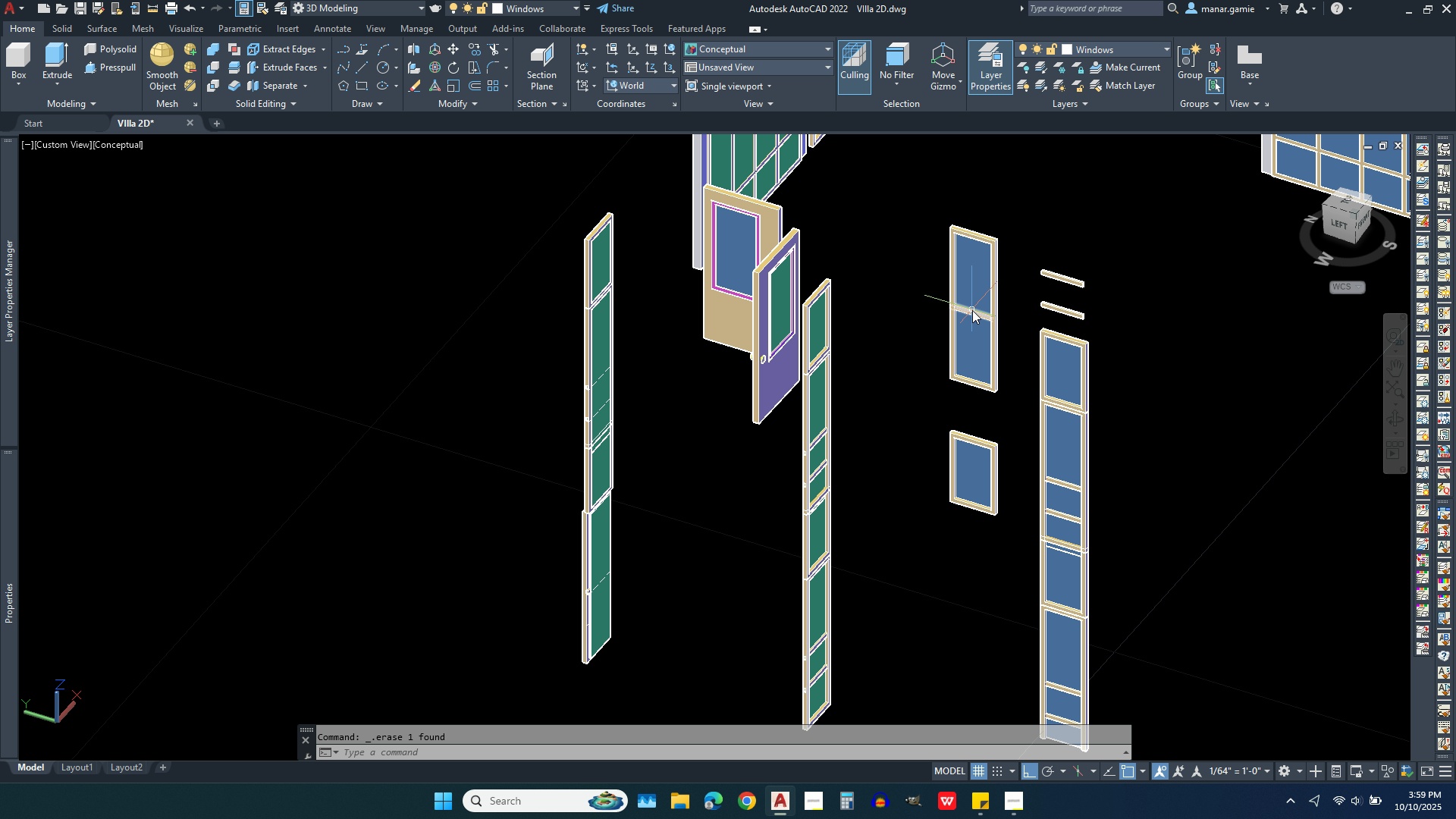 
left_click([972, 310])
 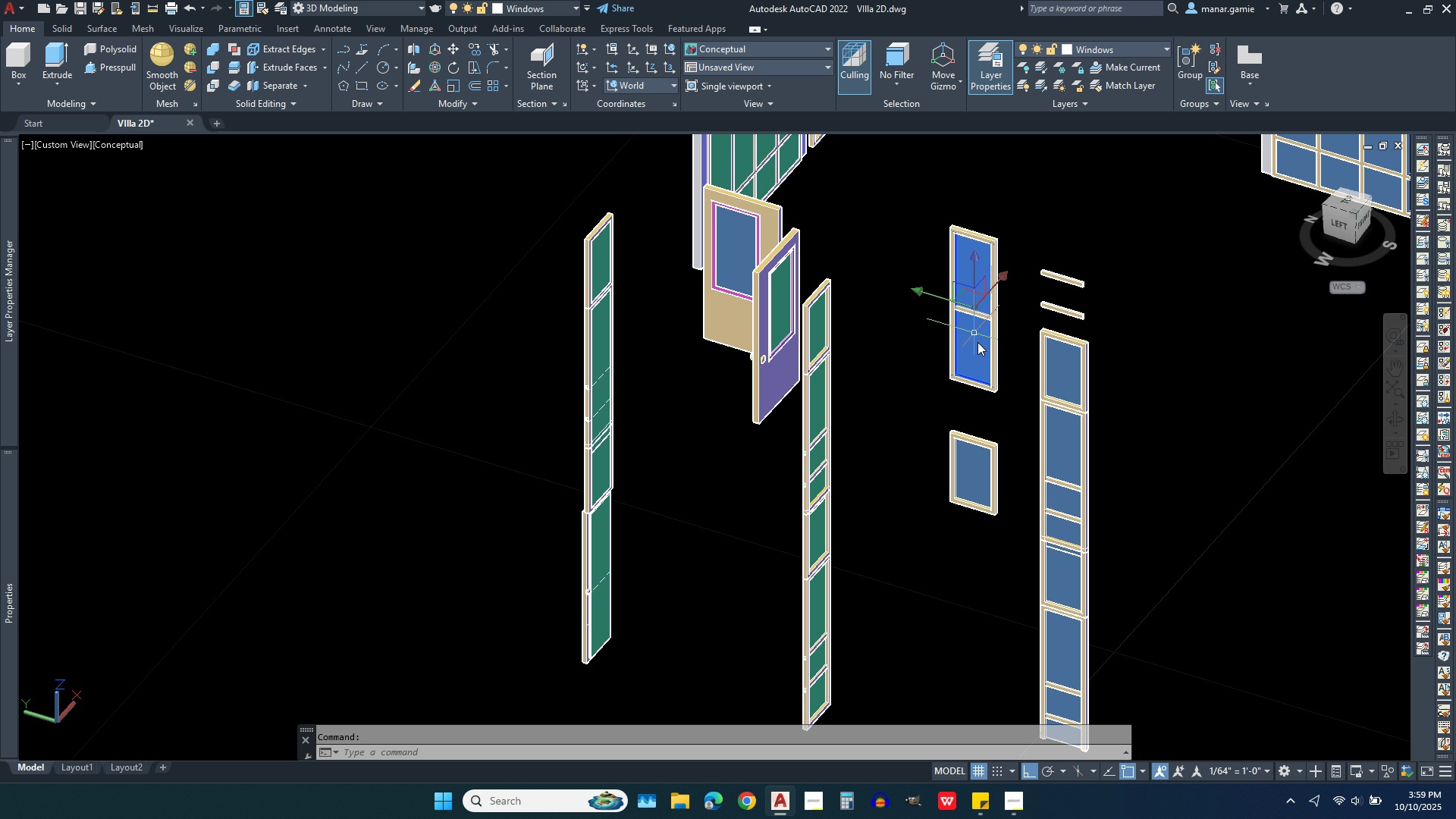 
key(Delete)
 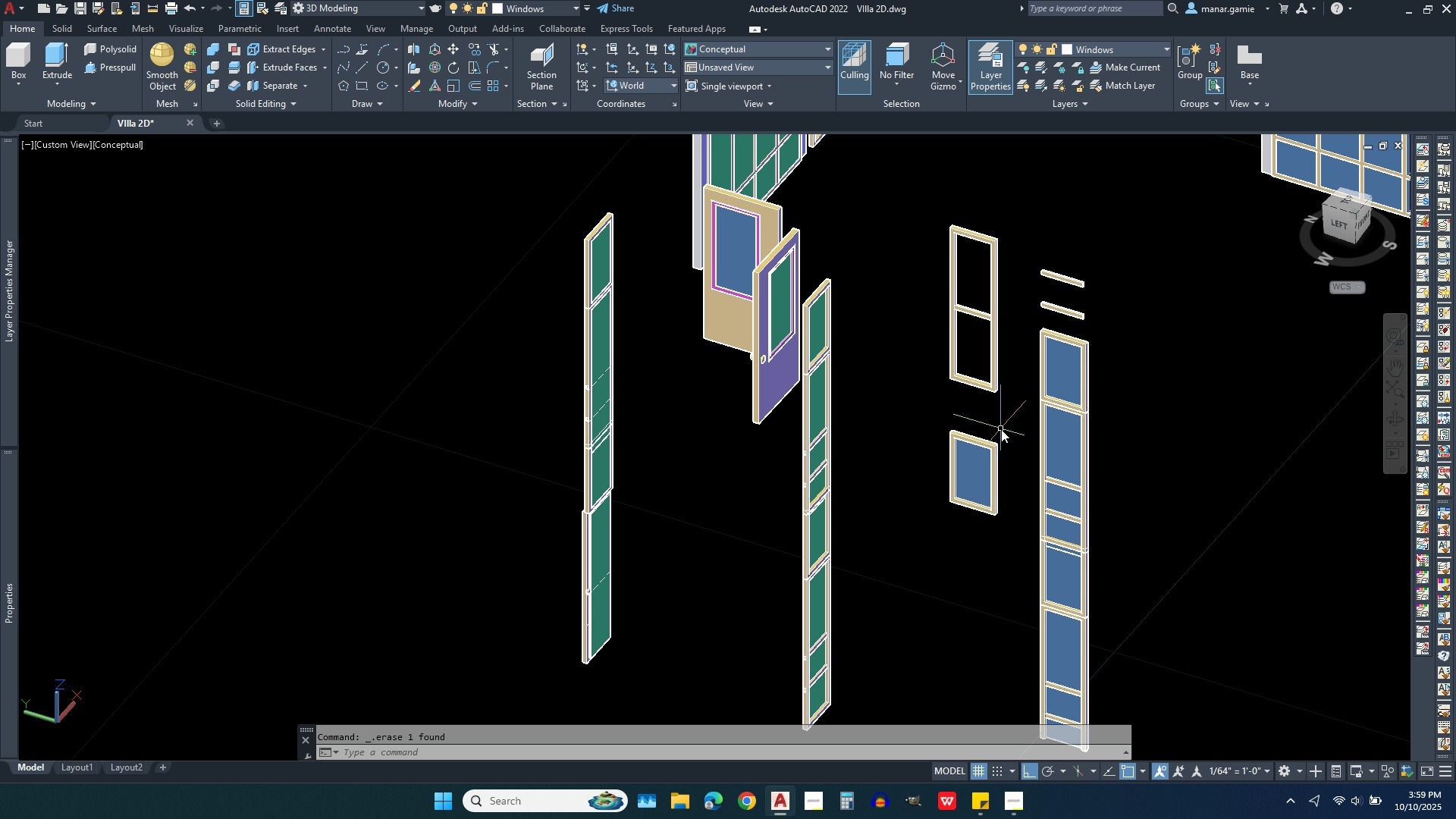 
key(Delete)
 